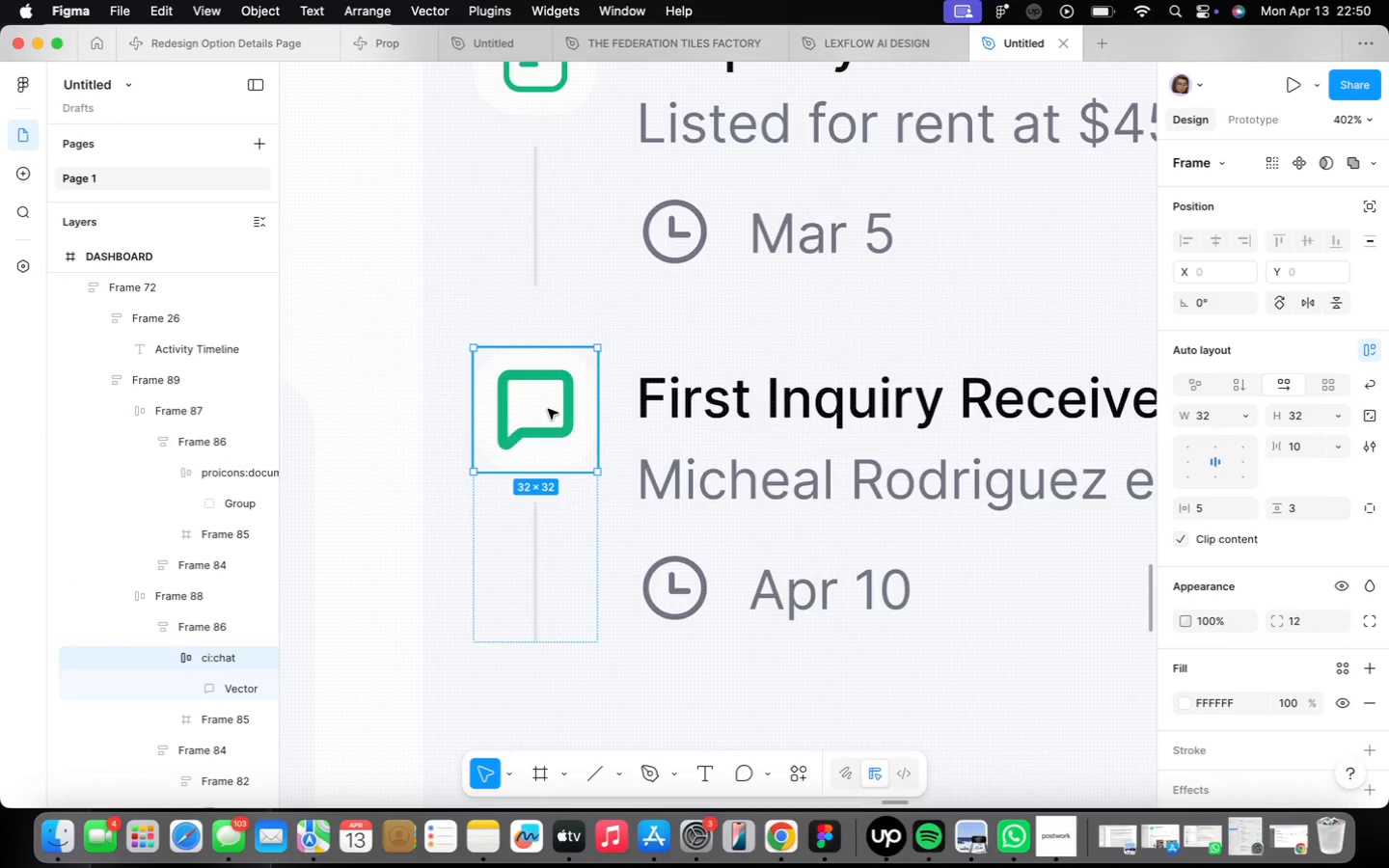 
triple_click([548, 409])
 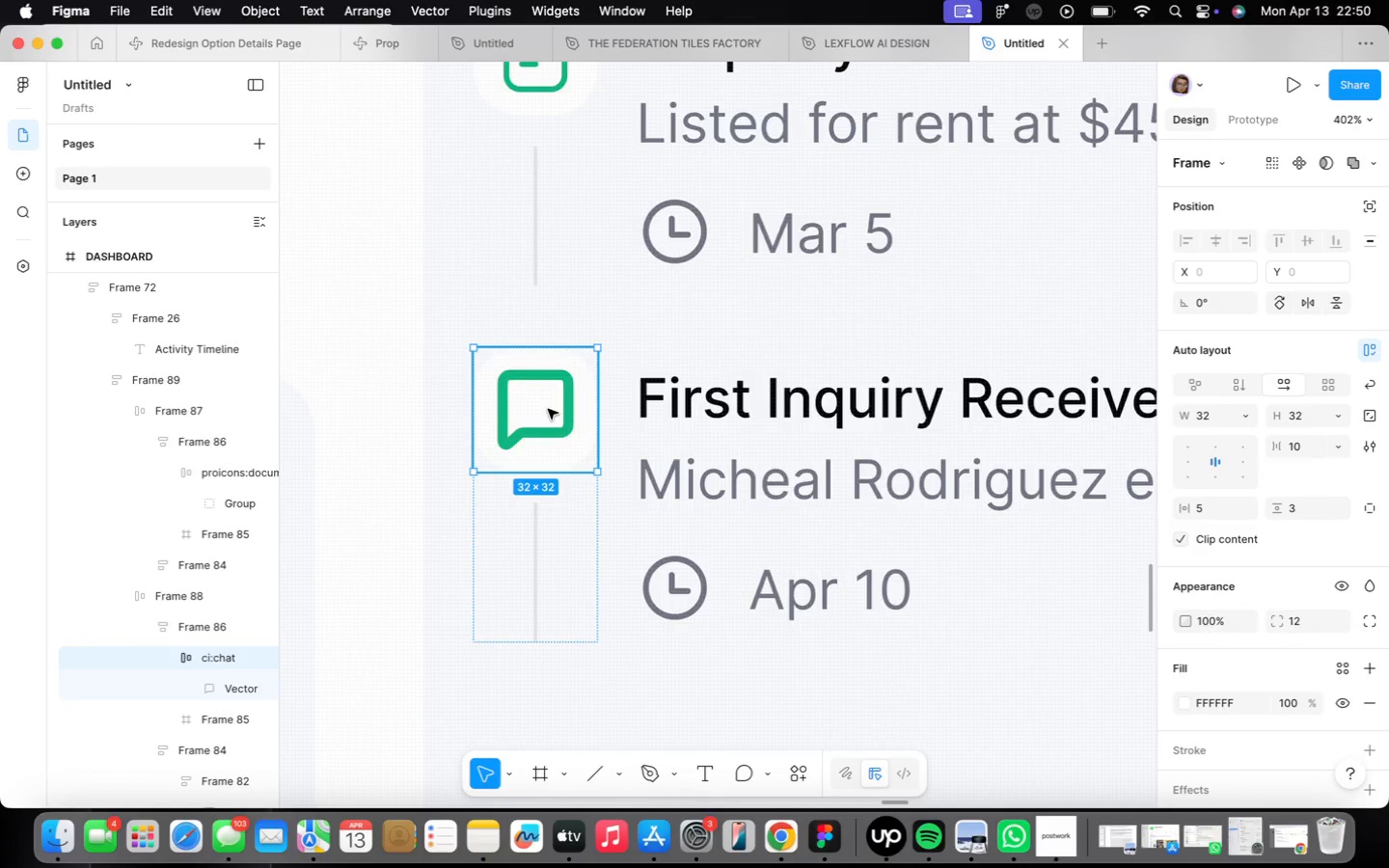 
triple_click([548, 409])
 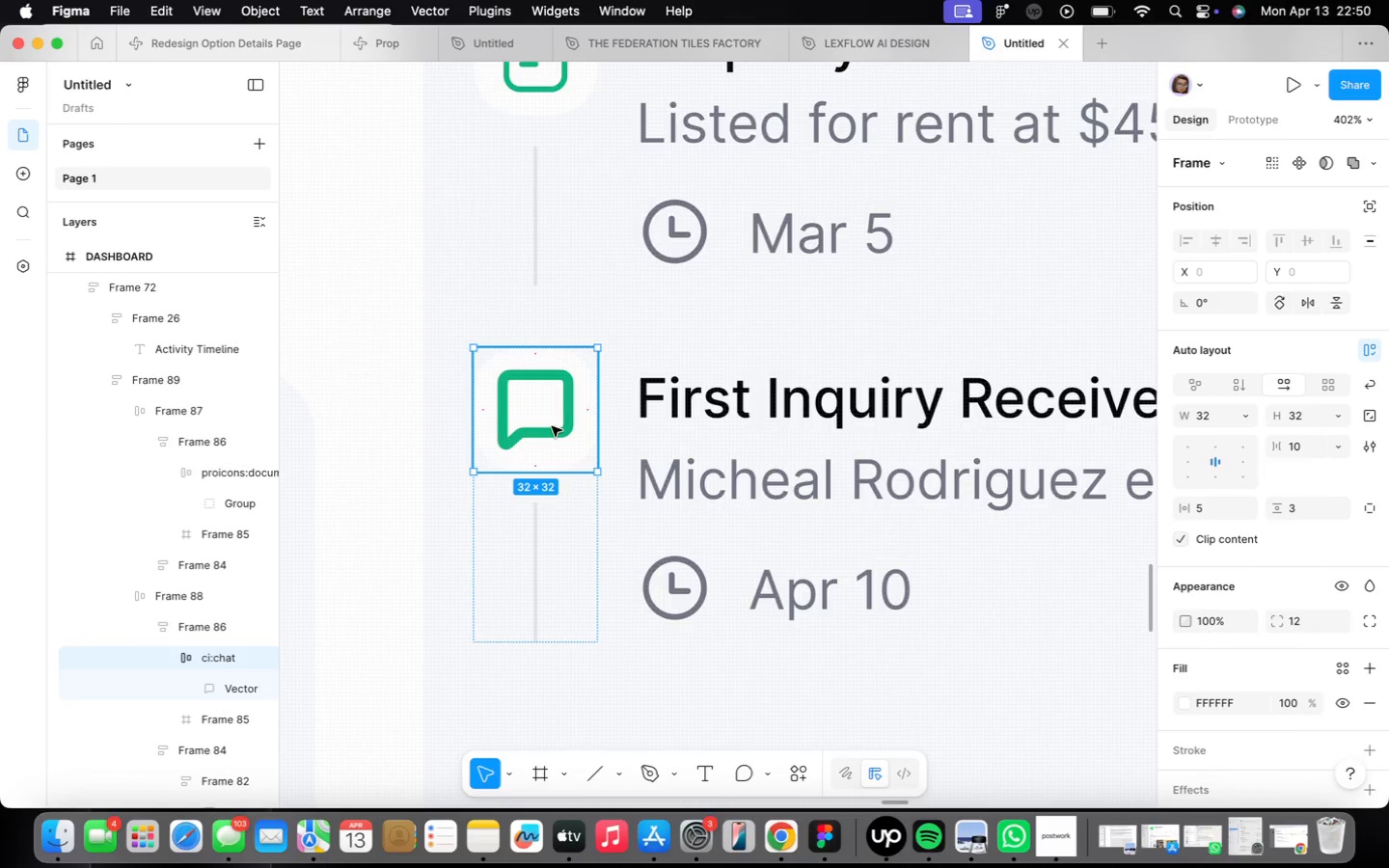 
double_click([552, 426])
 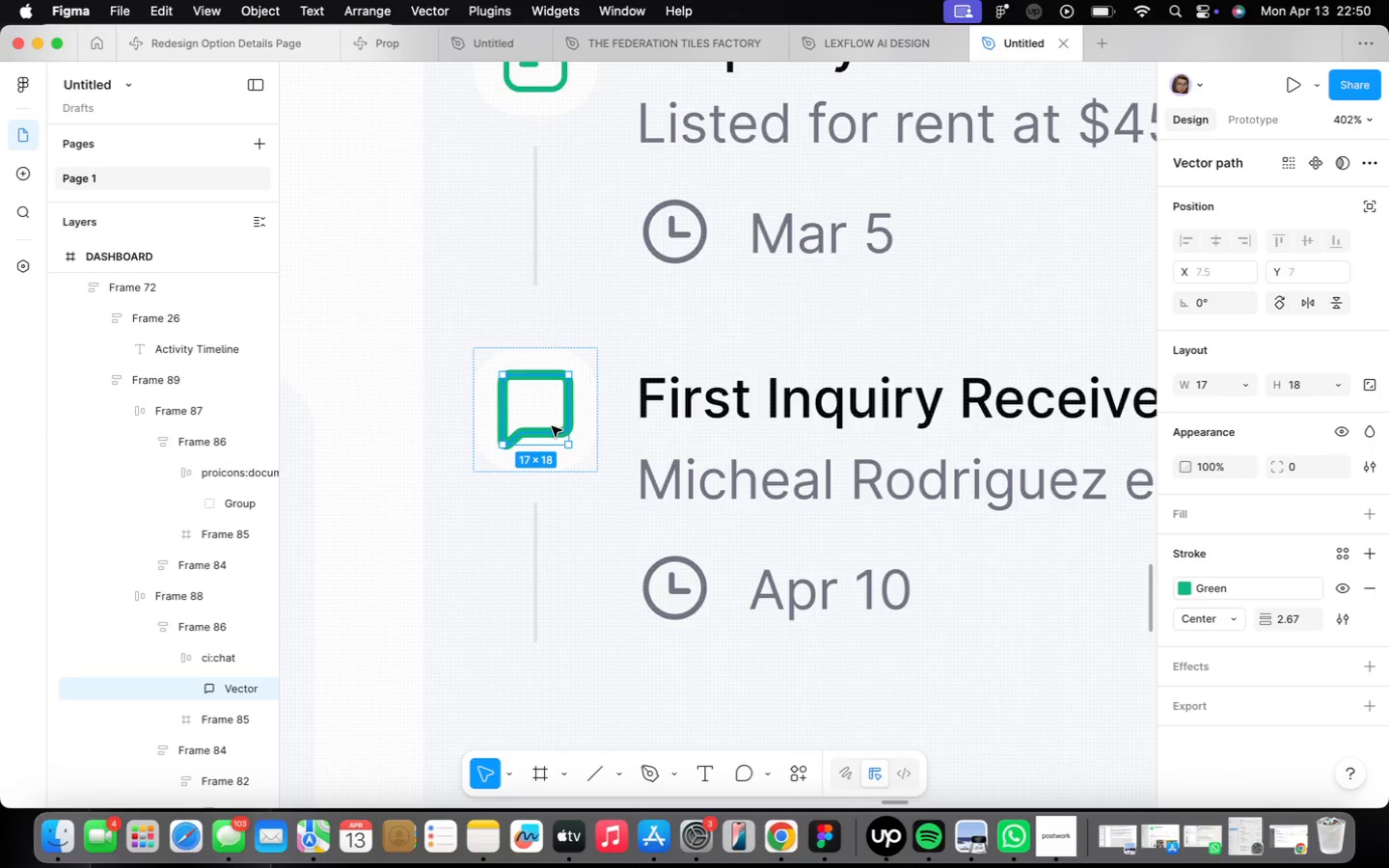 
triple_click([552, 426])
 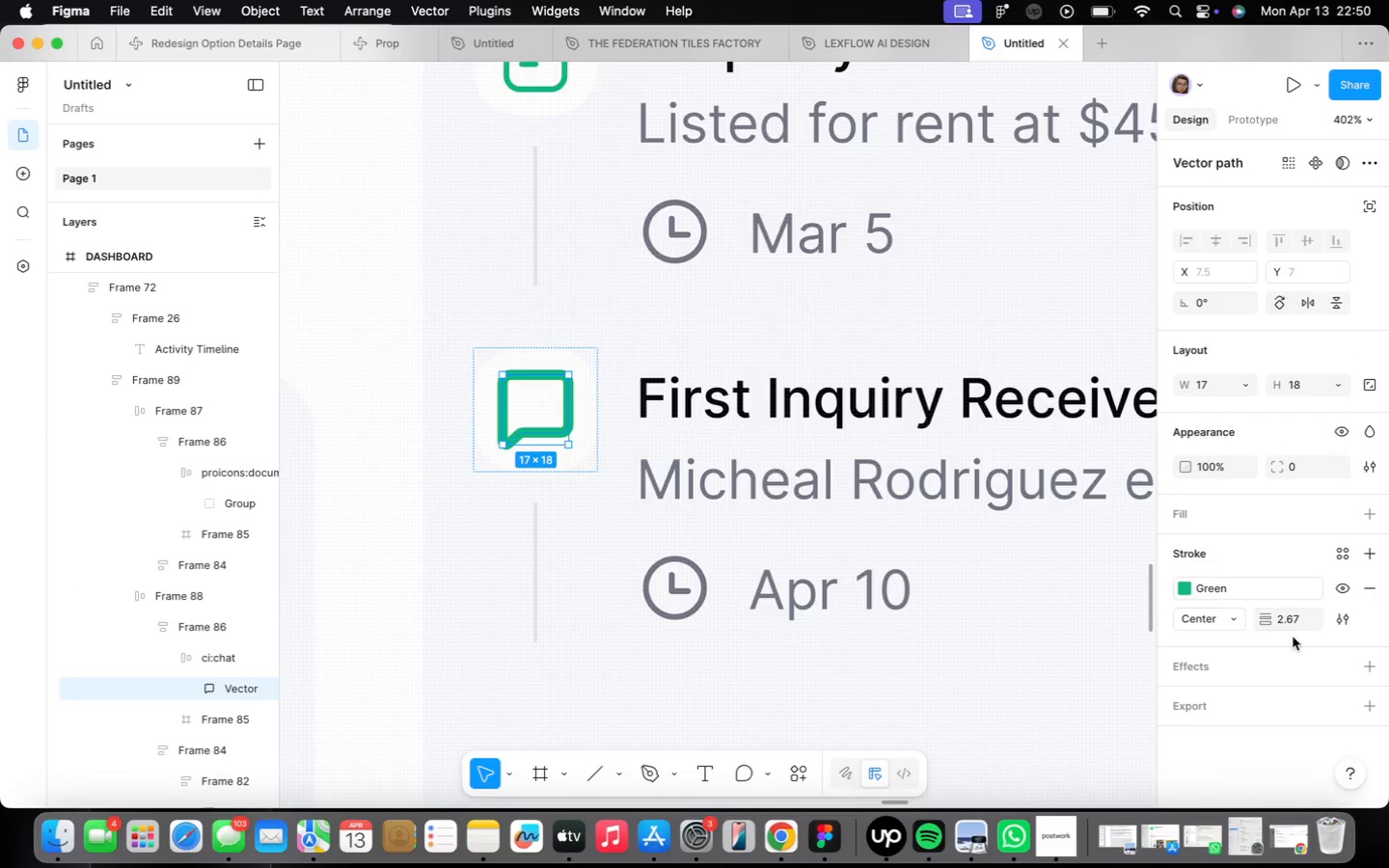 
left_click([1299, 623])
 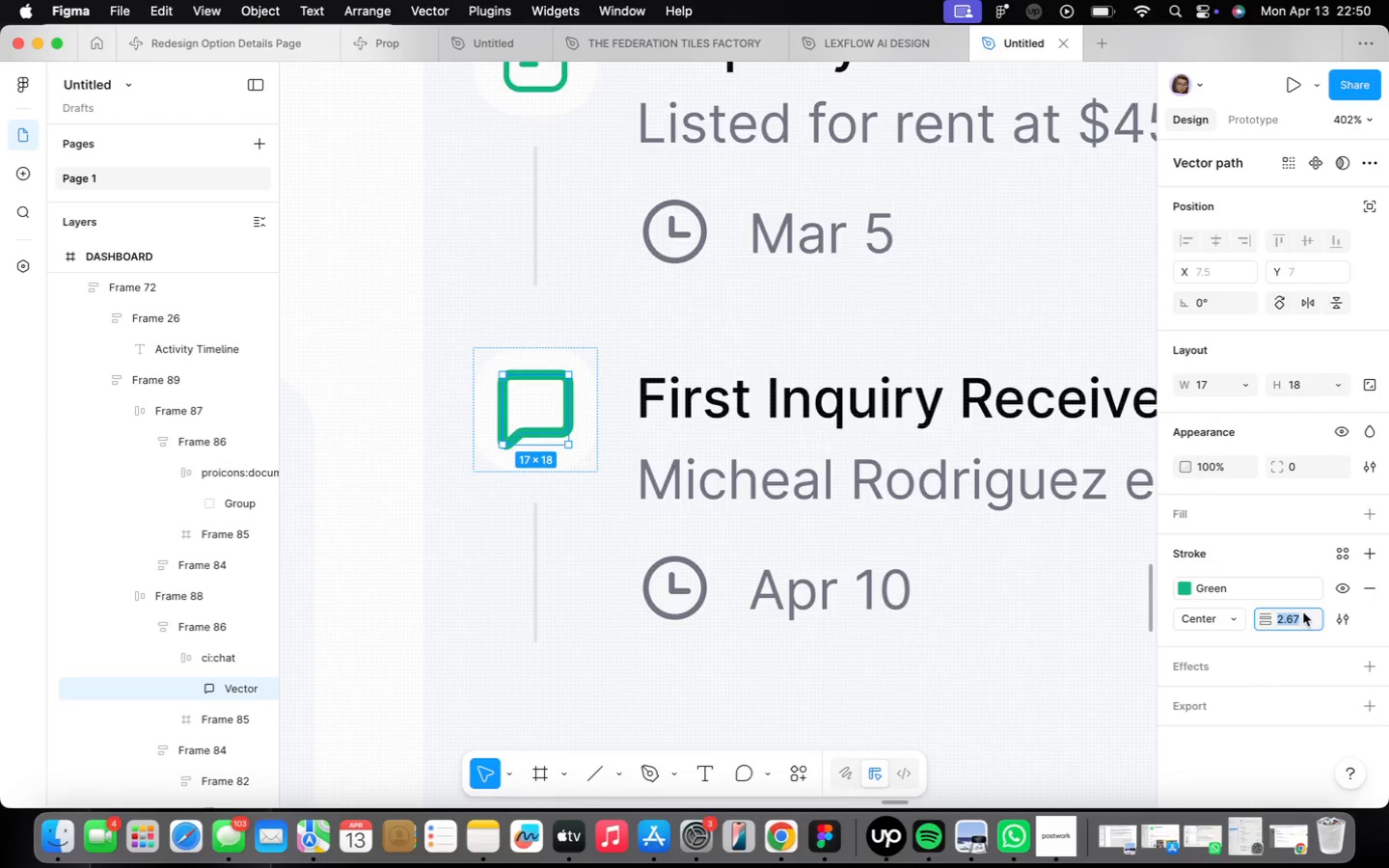 
key(1)
 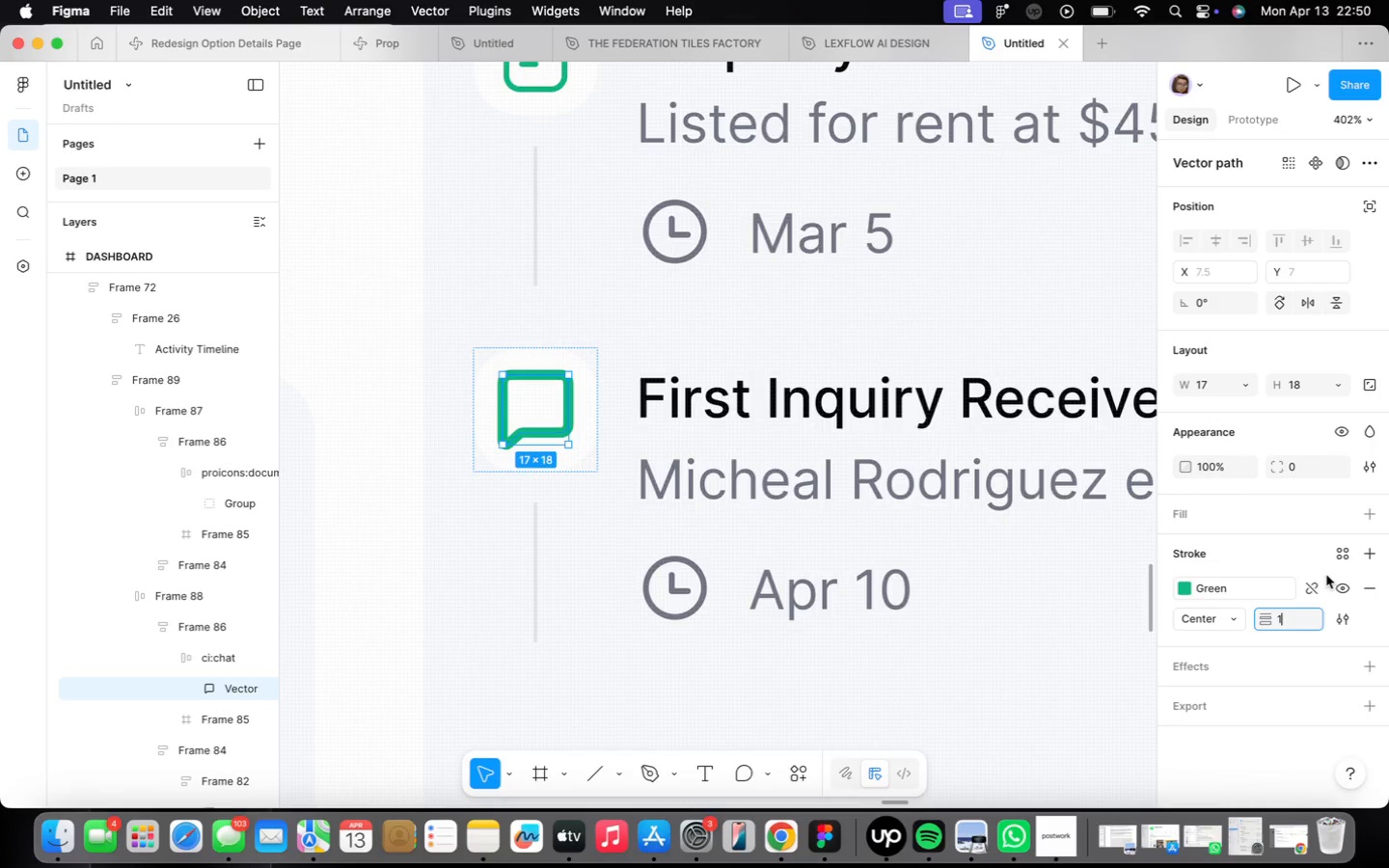 
key(Enter)
 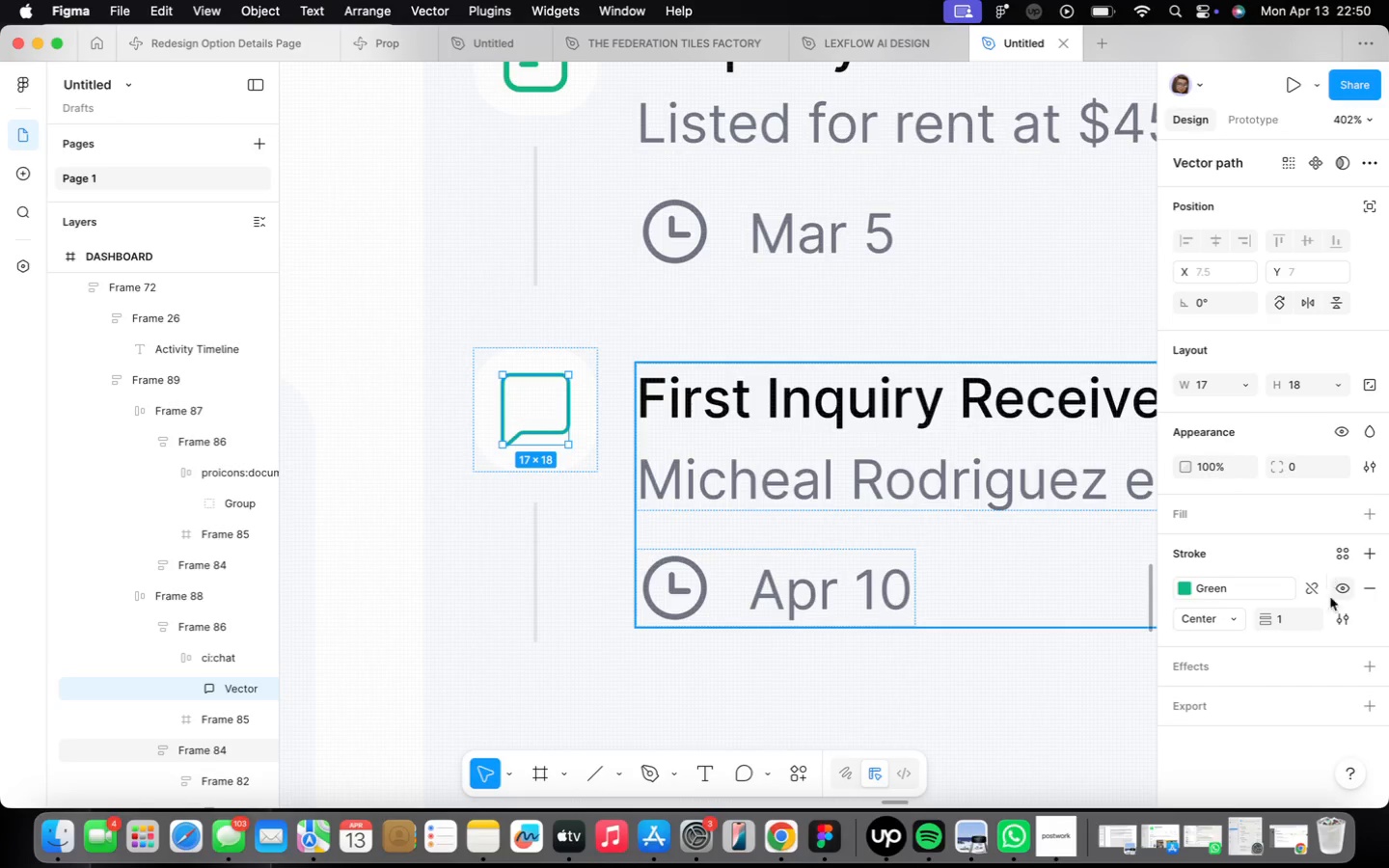 
left_click([1313, 618])
 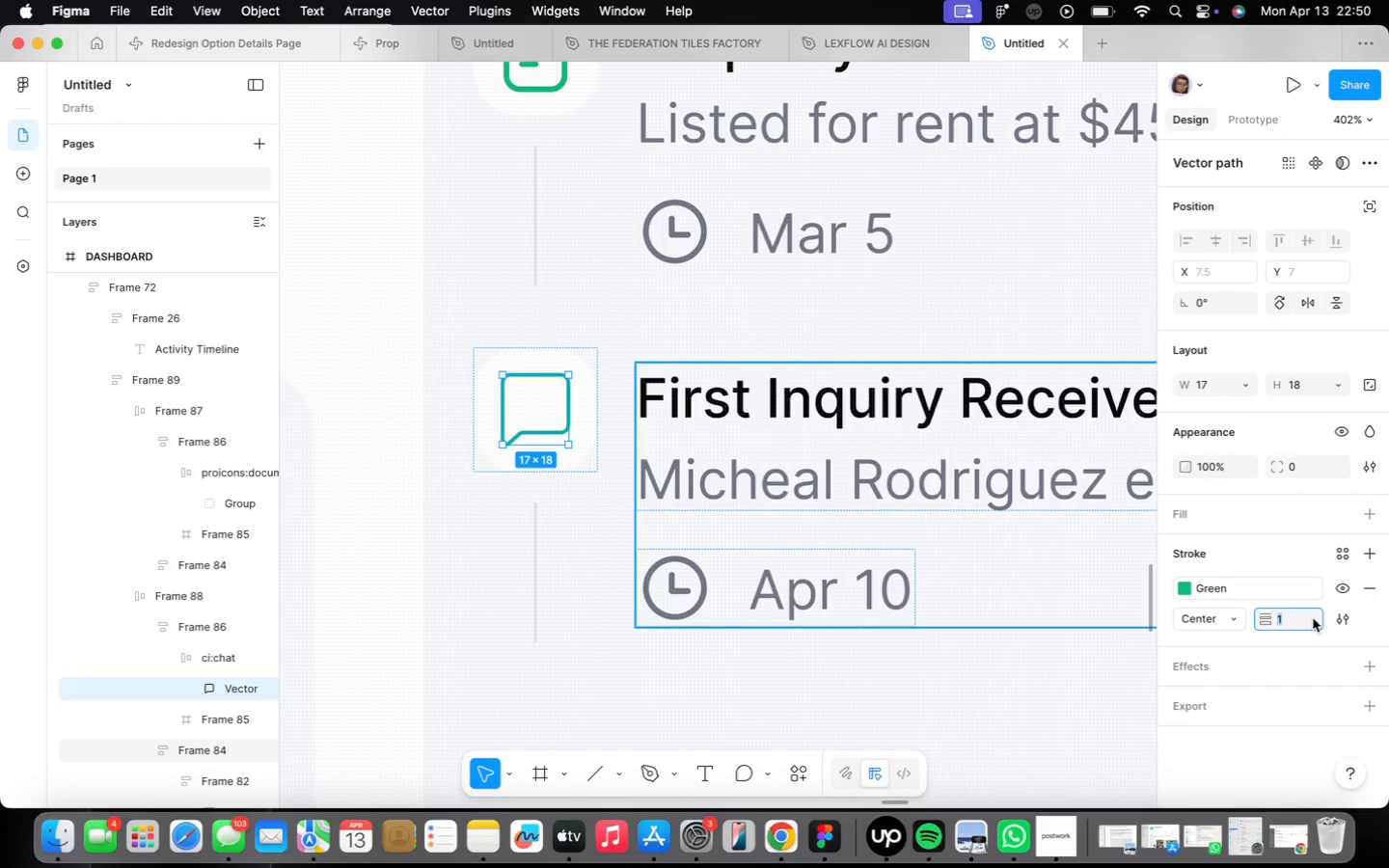 
key(1)
 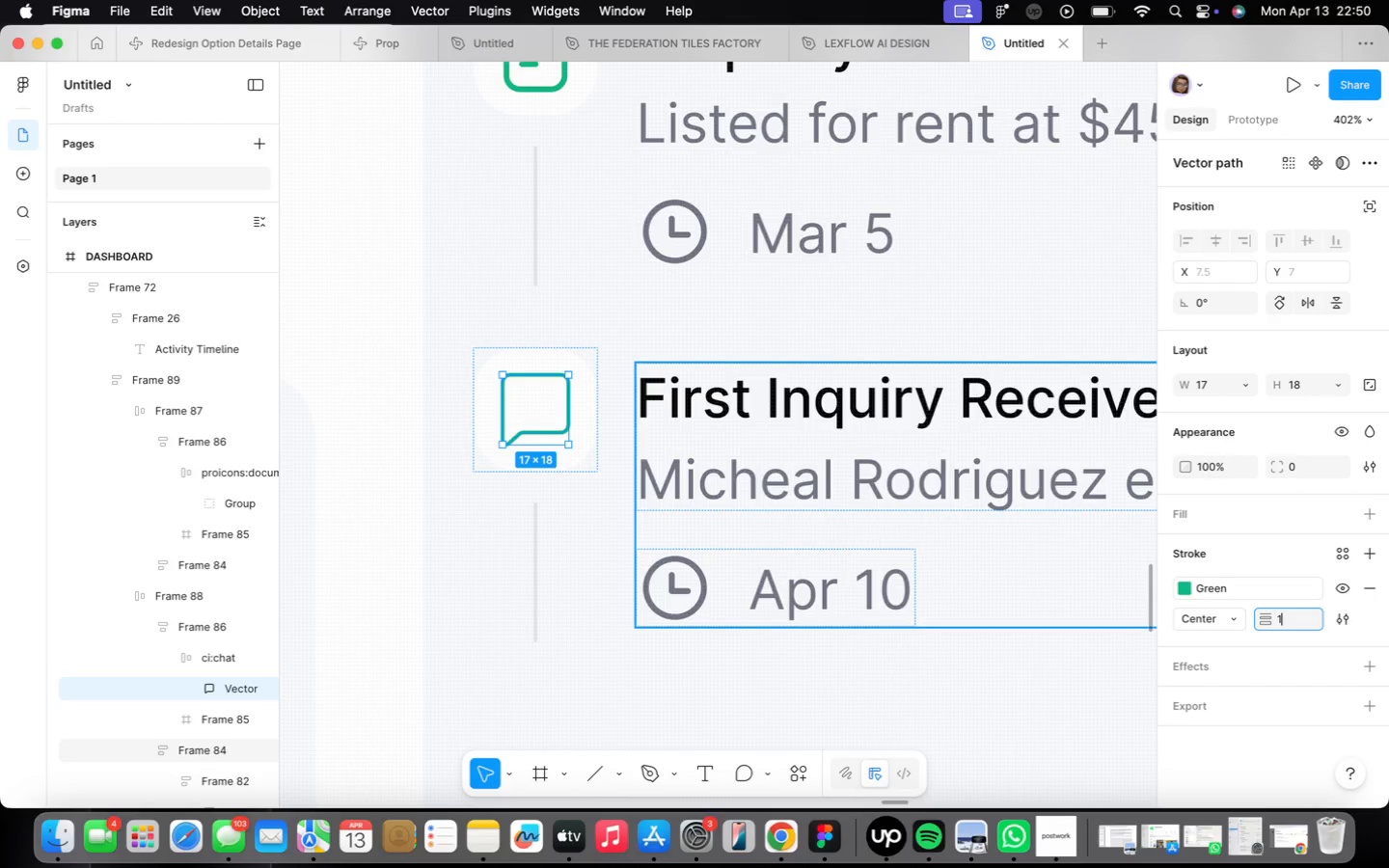 
key(Period)
 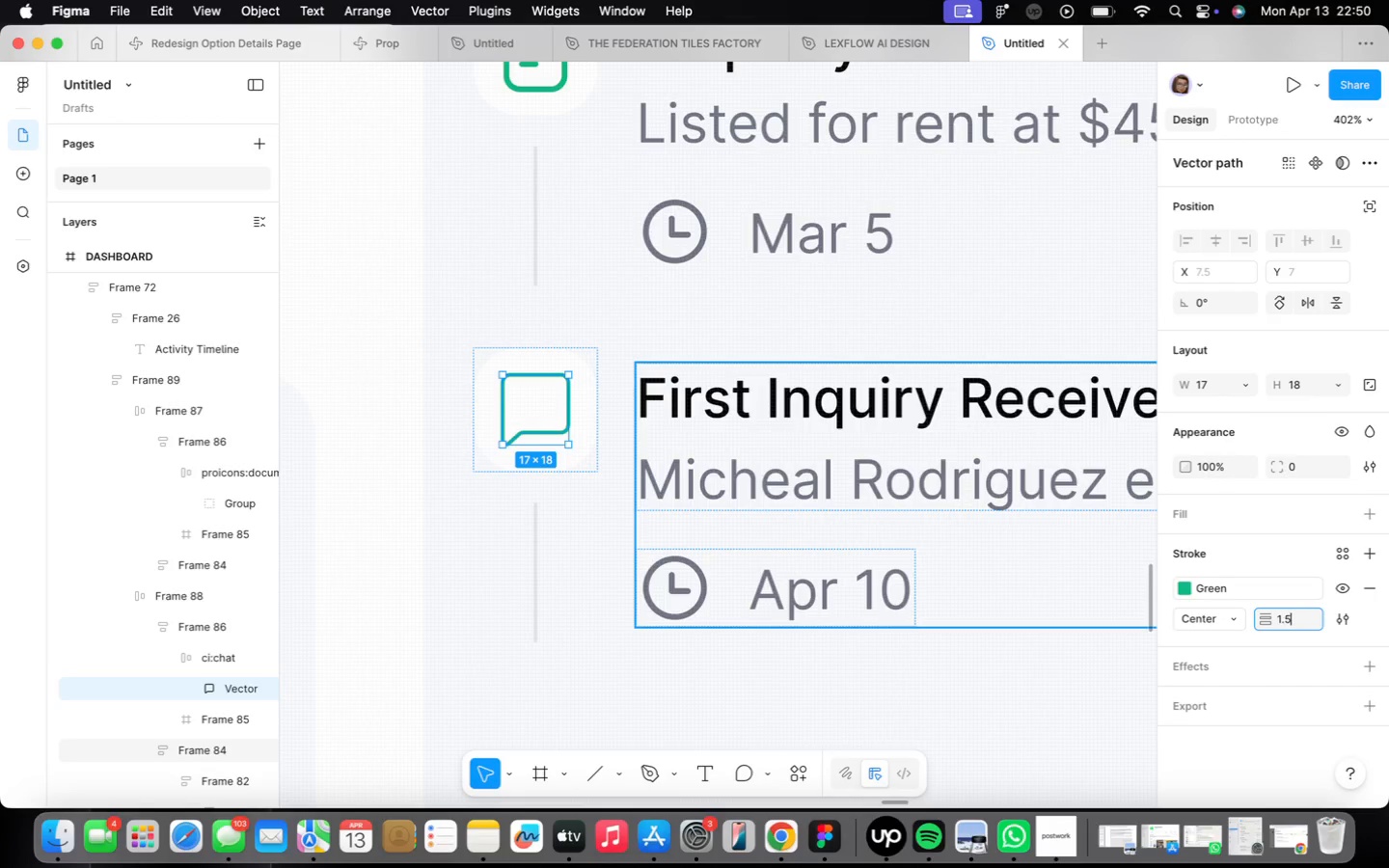 
key(5)
 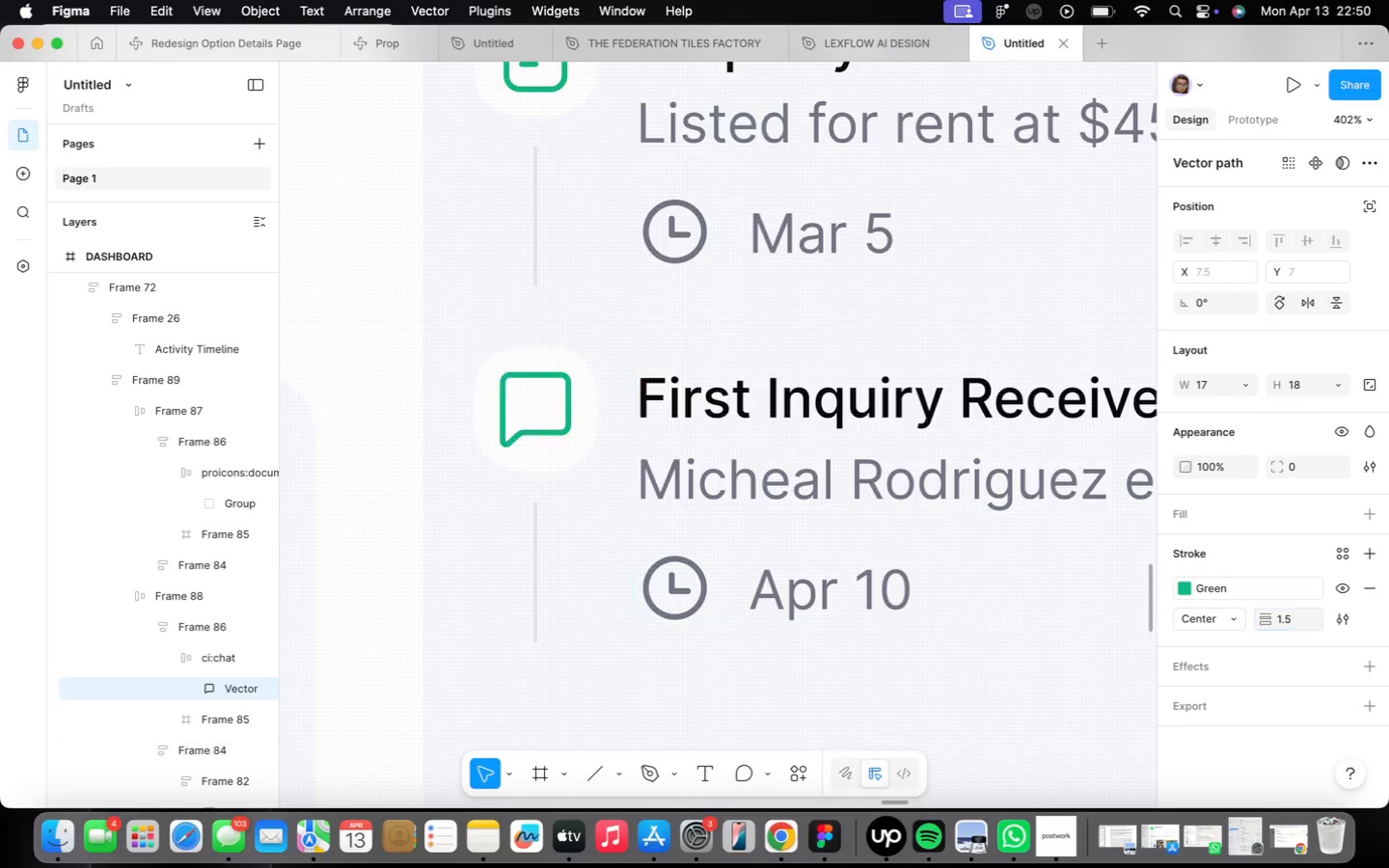 
key(Enter)
 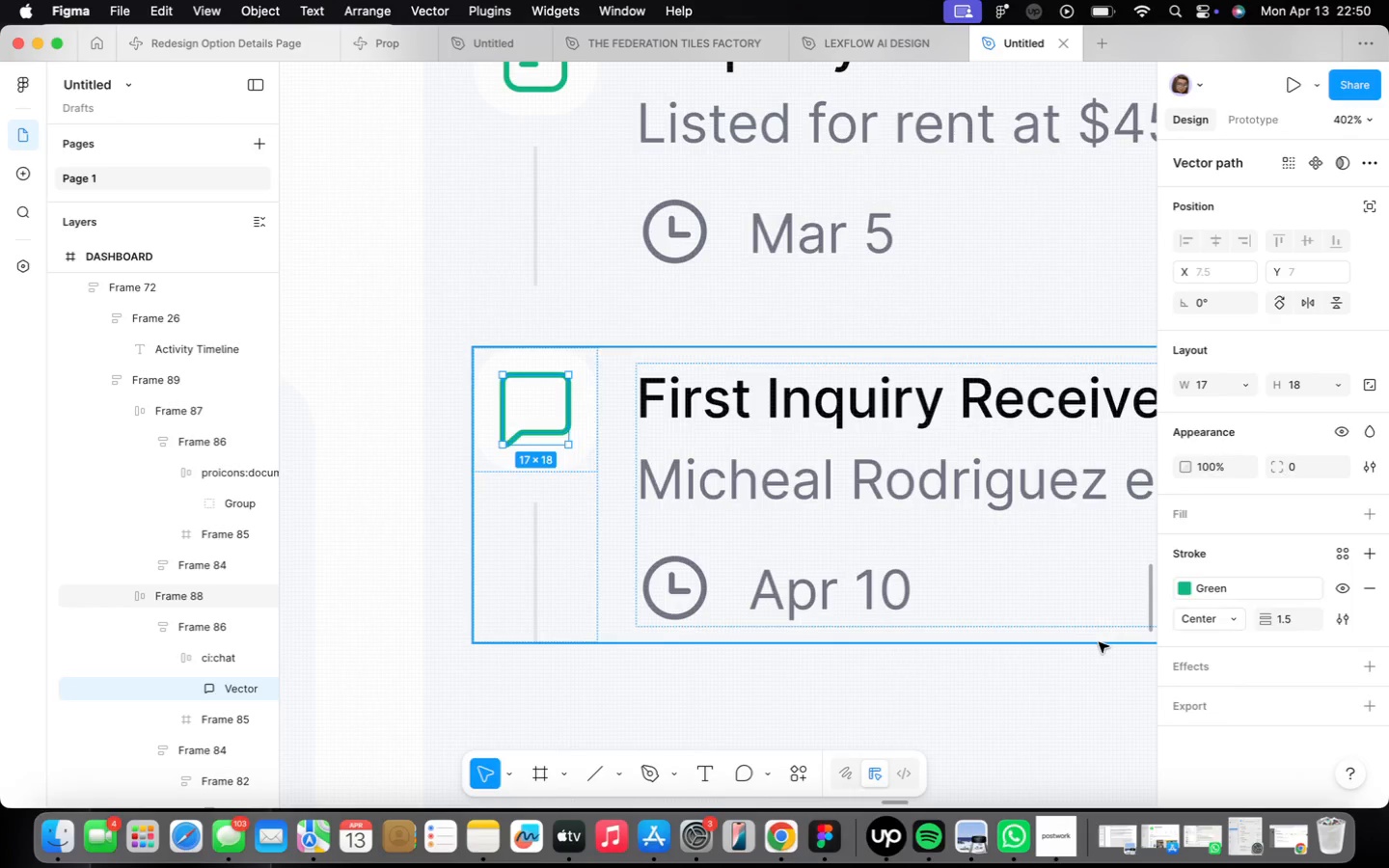 
scroll: coordinate [1088, 616], scroll_direction: down, amount: 15.0
 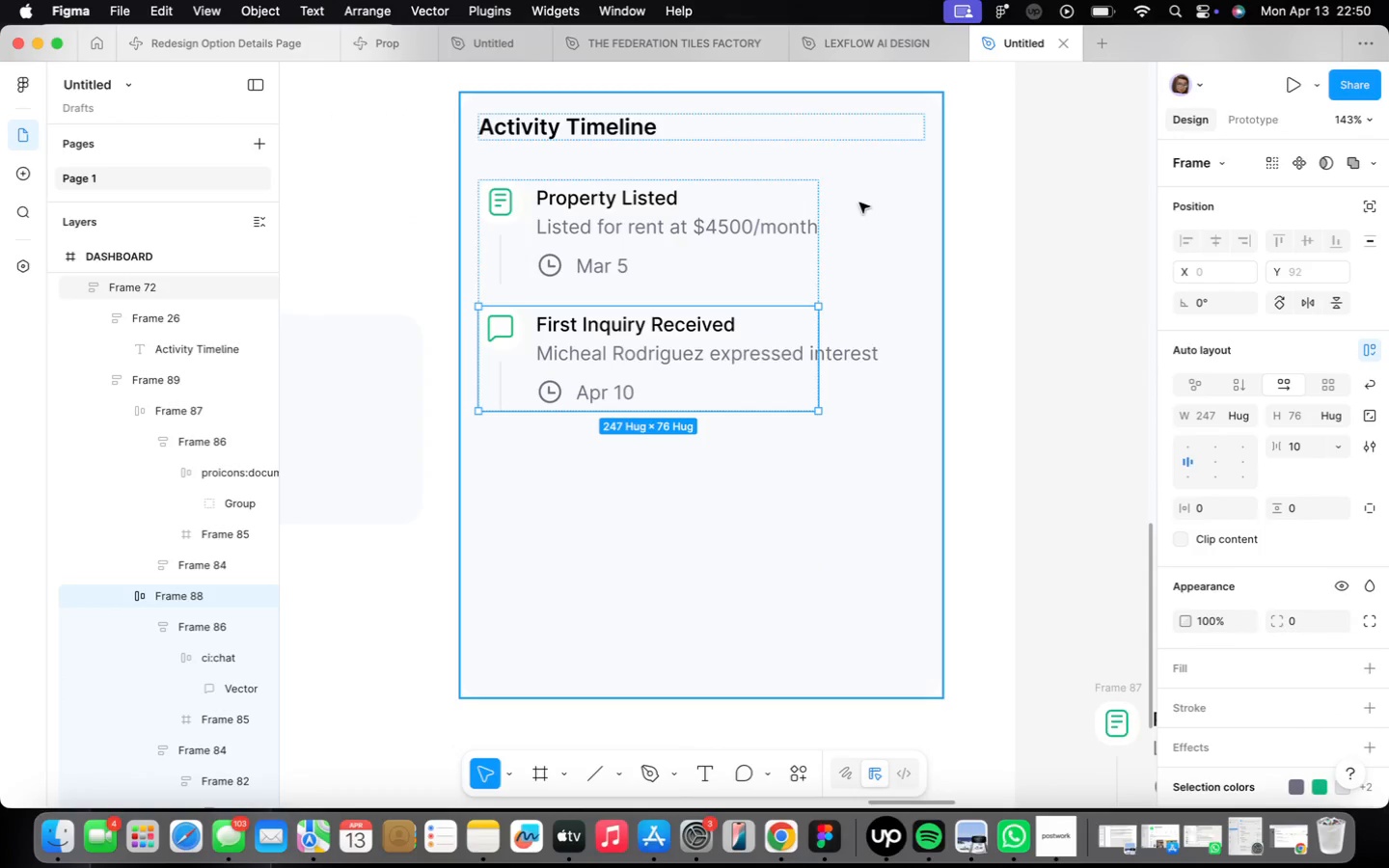 
left_click([645, 136])
 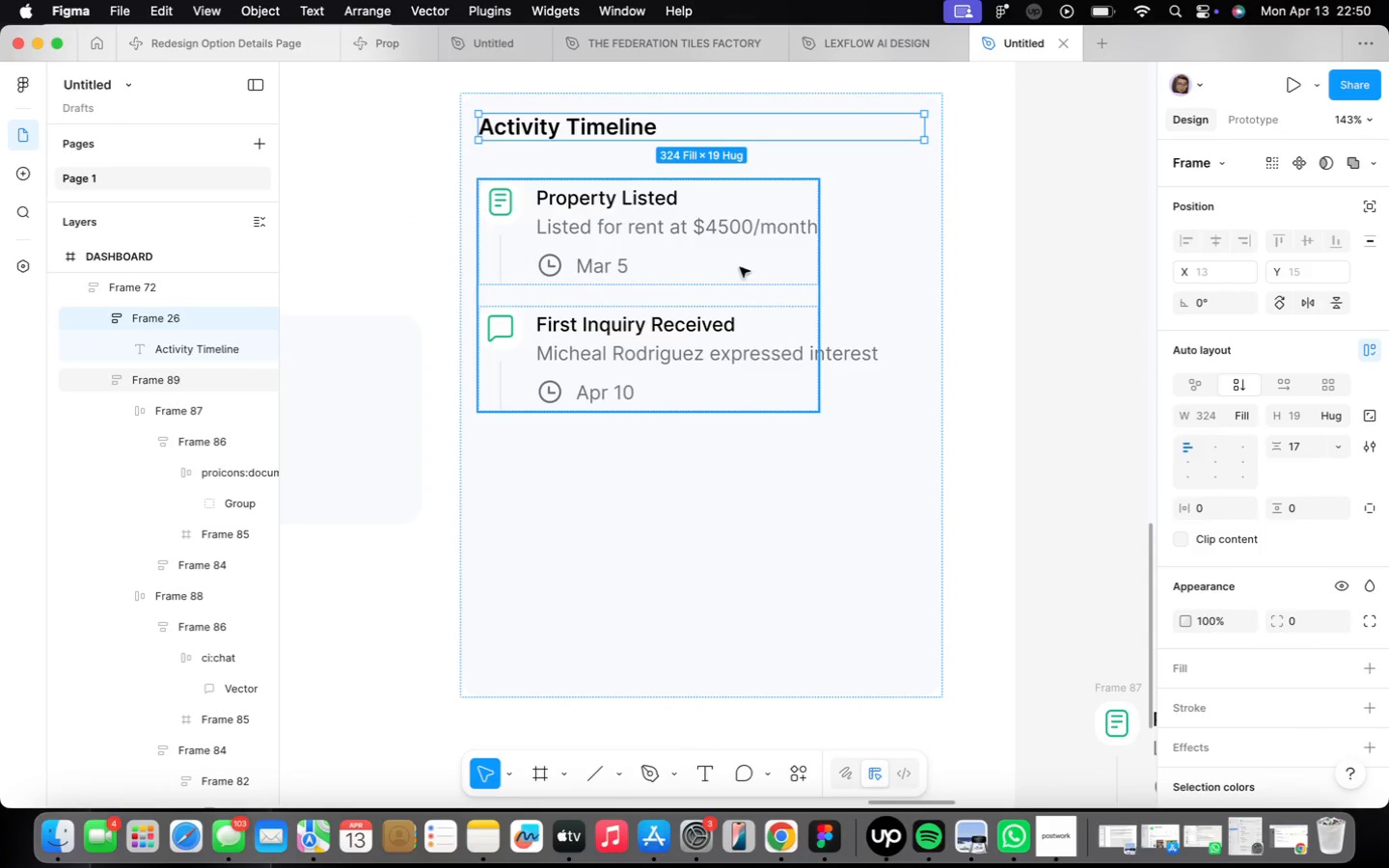 
left_click([788, 351])
 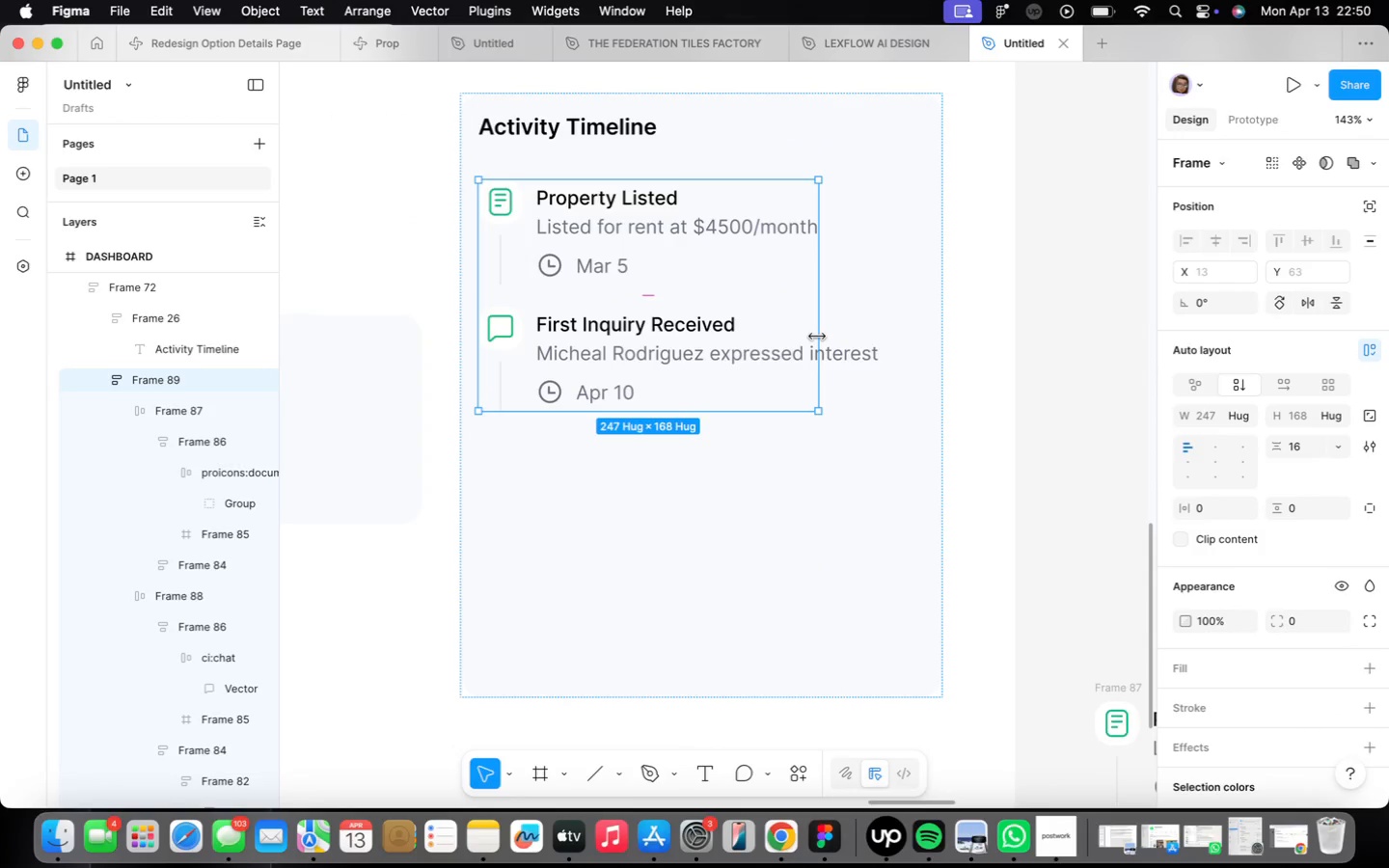 
left_click_drag(start_coordinate=[819, 337], to_coordinate=[881, 332])
 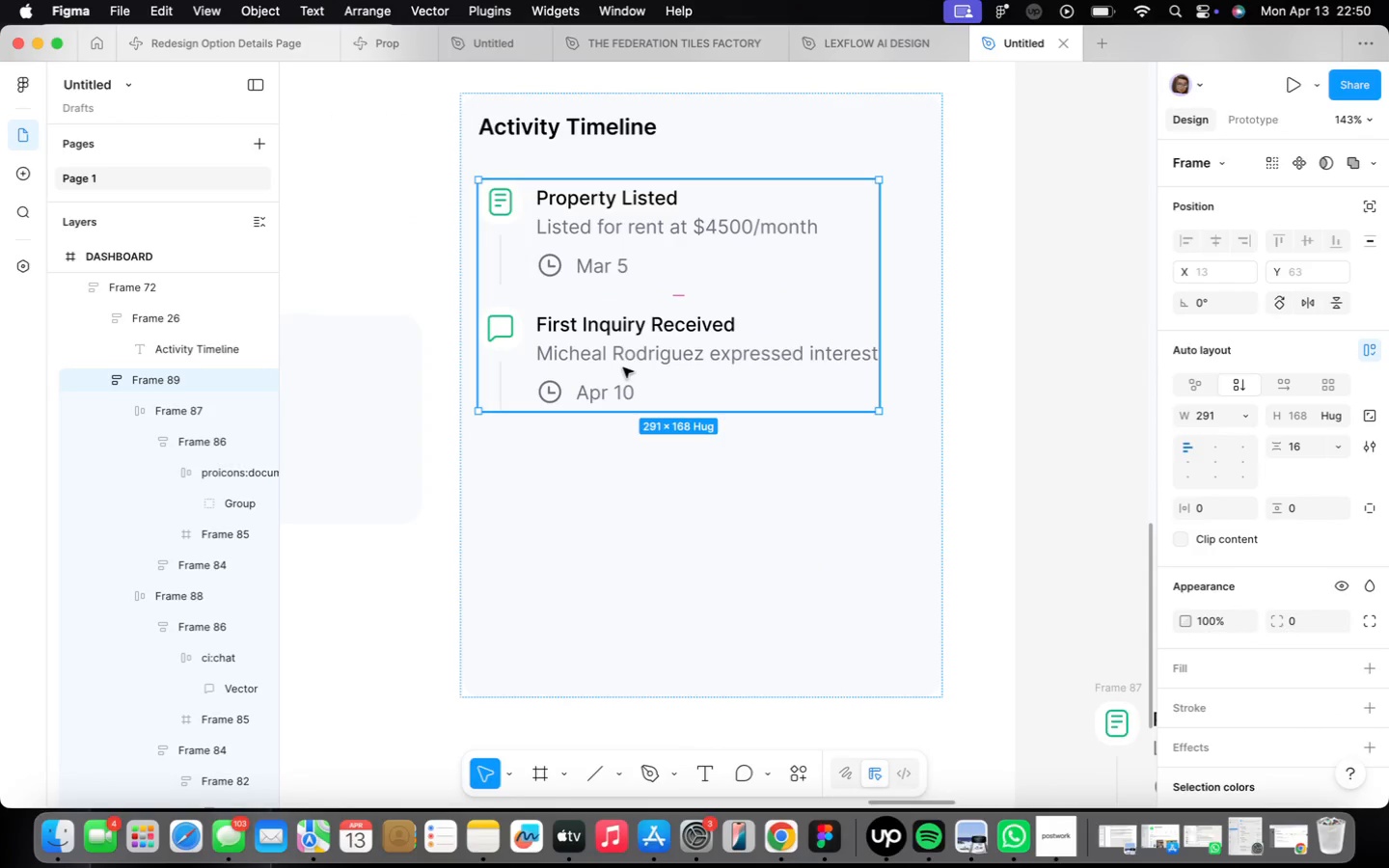 
double_click([623, 367])
 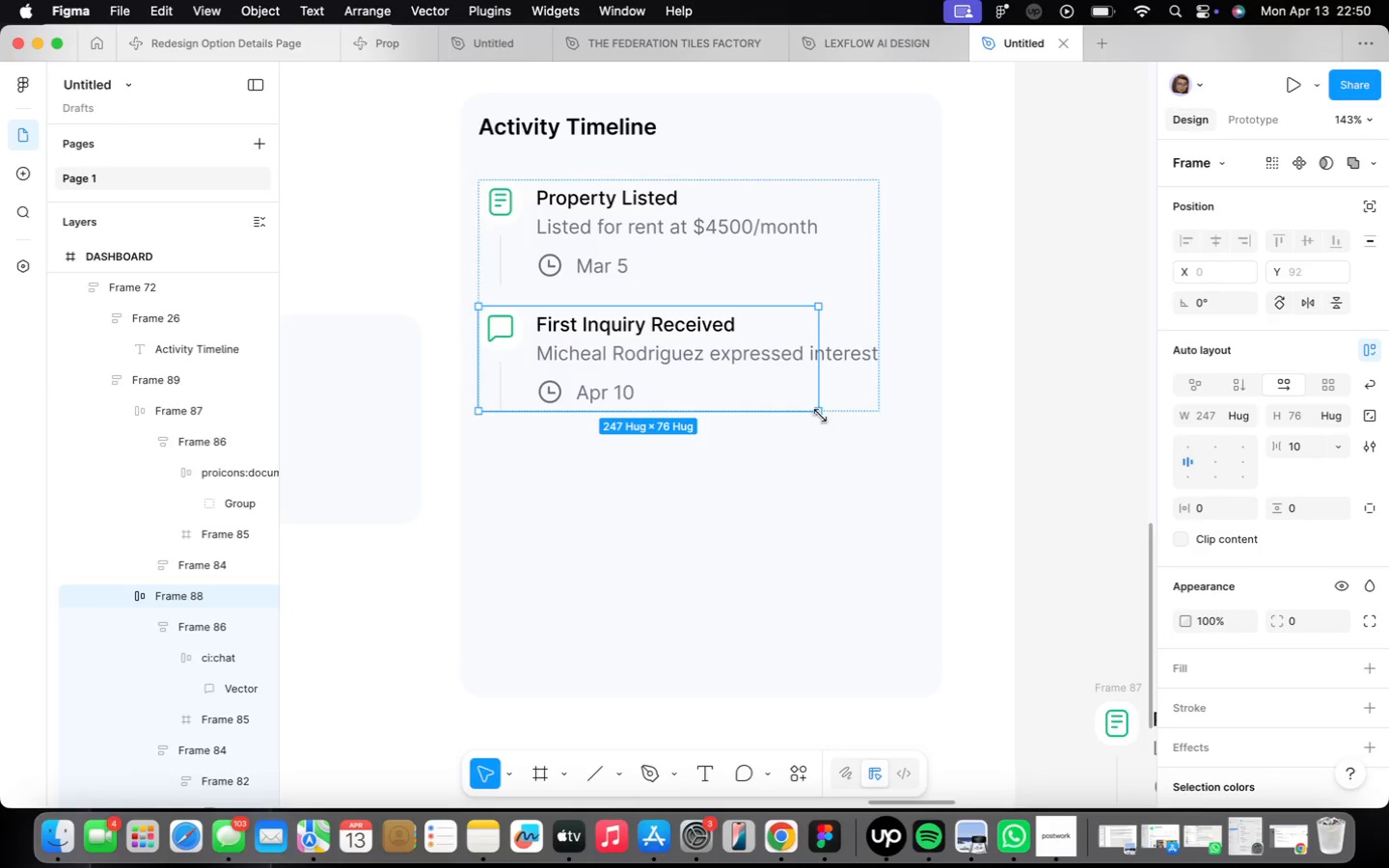 
left_click_drag(start_coordinate=[814, 366], to_coordinate=[876, 357])
 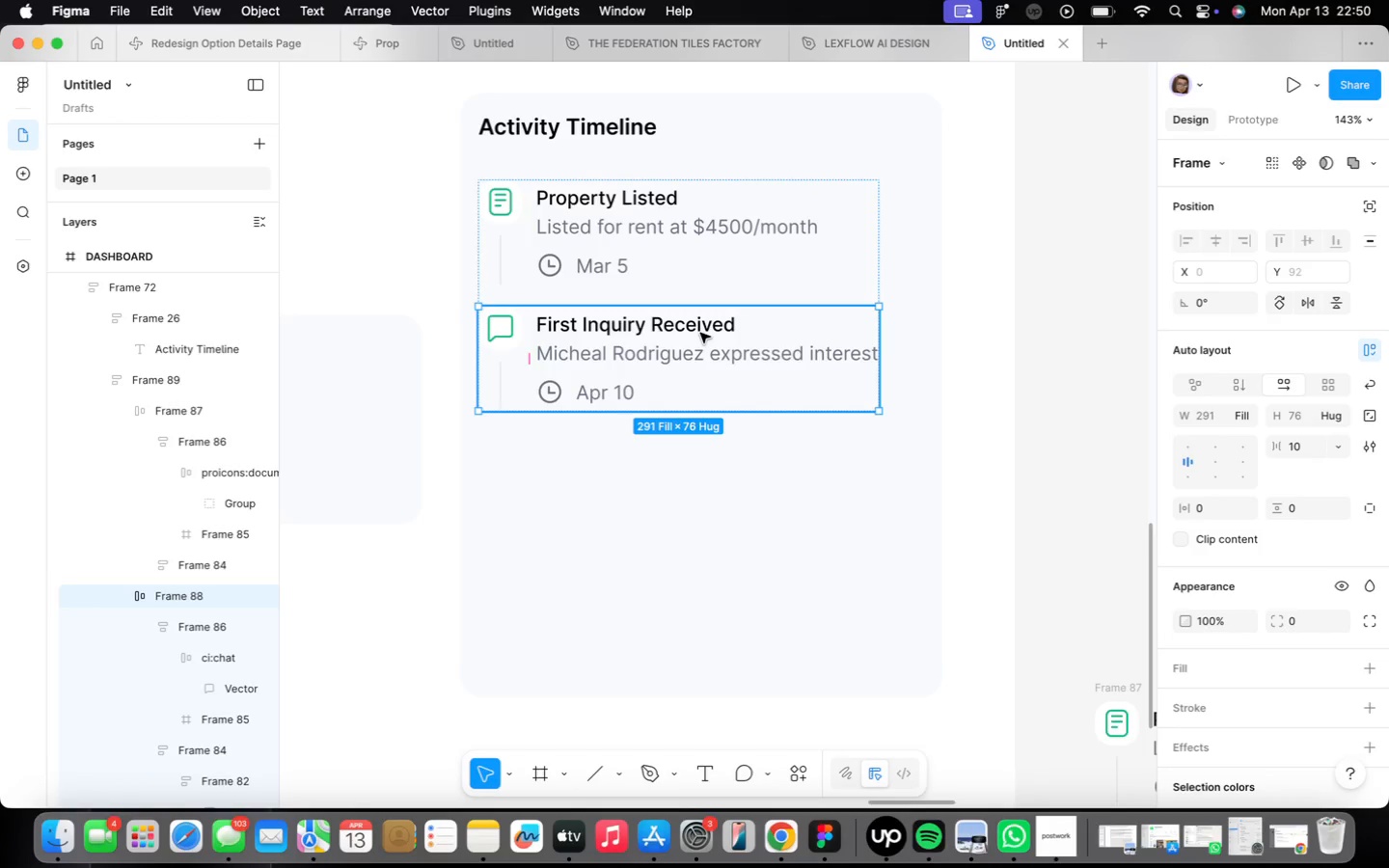 
key(Meta+D)
 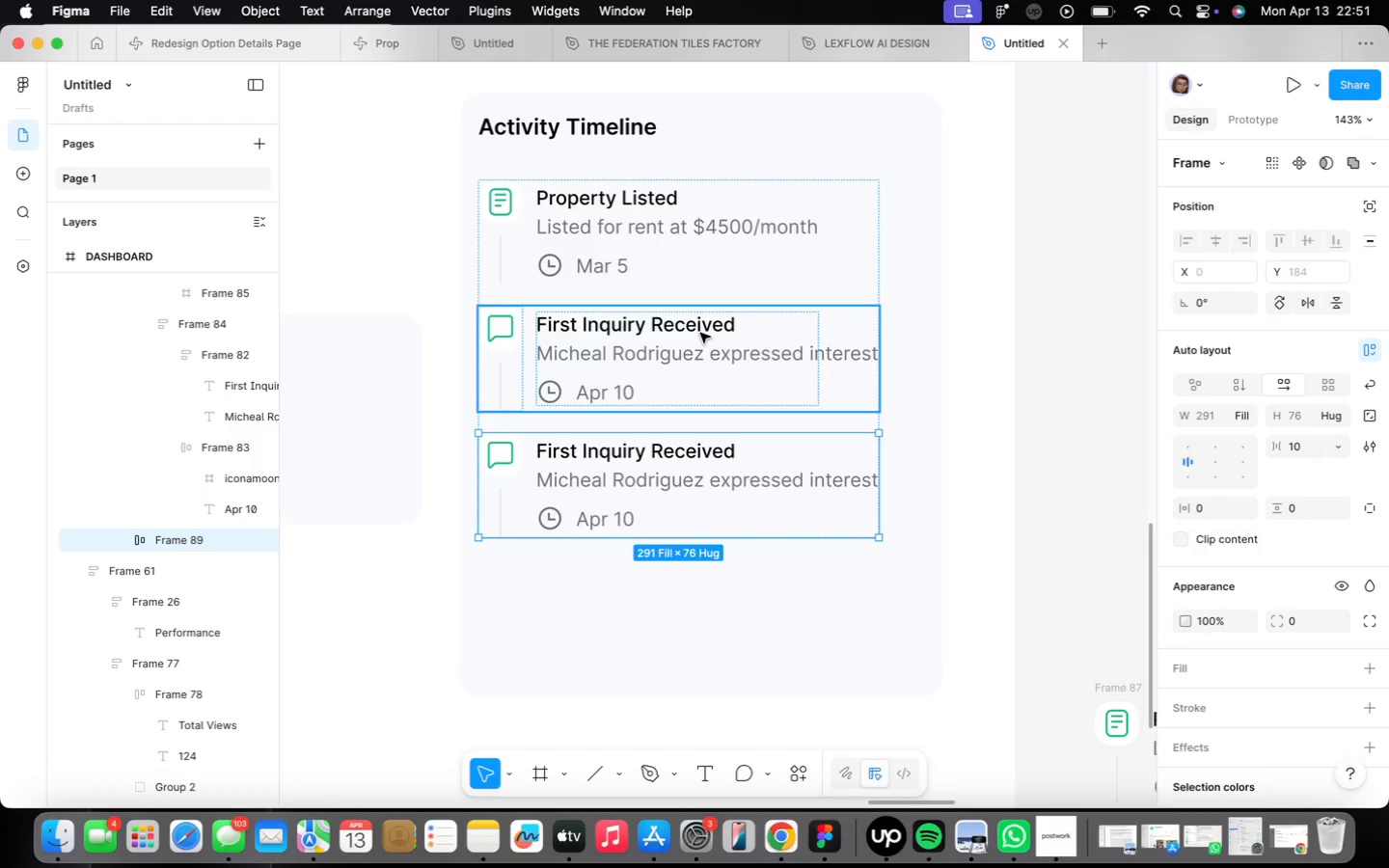 
wait(66.17)
 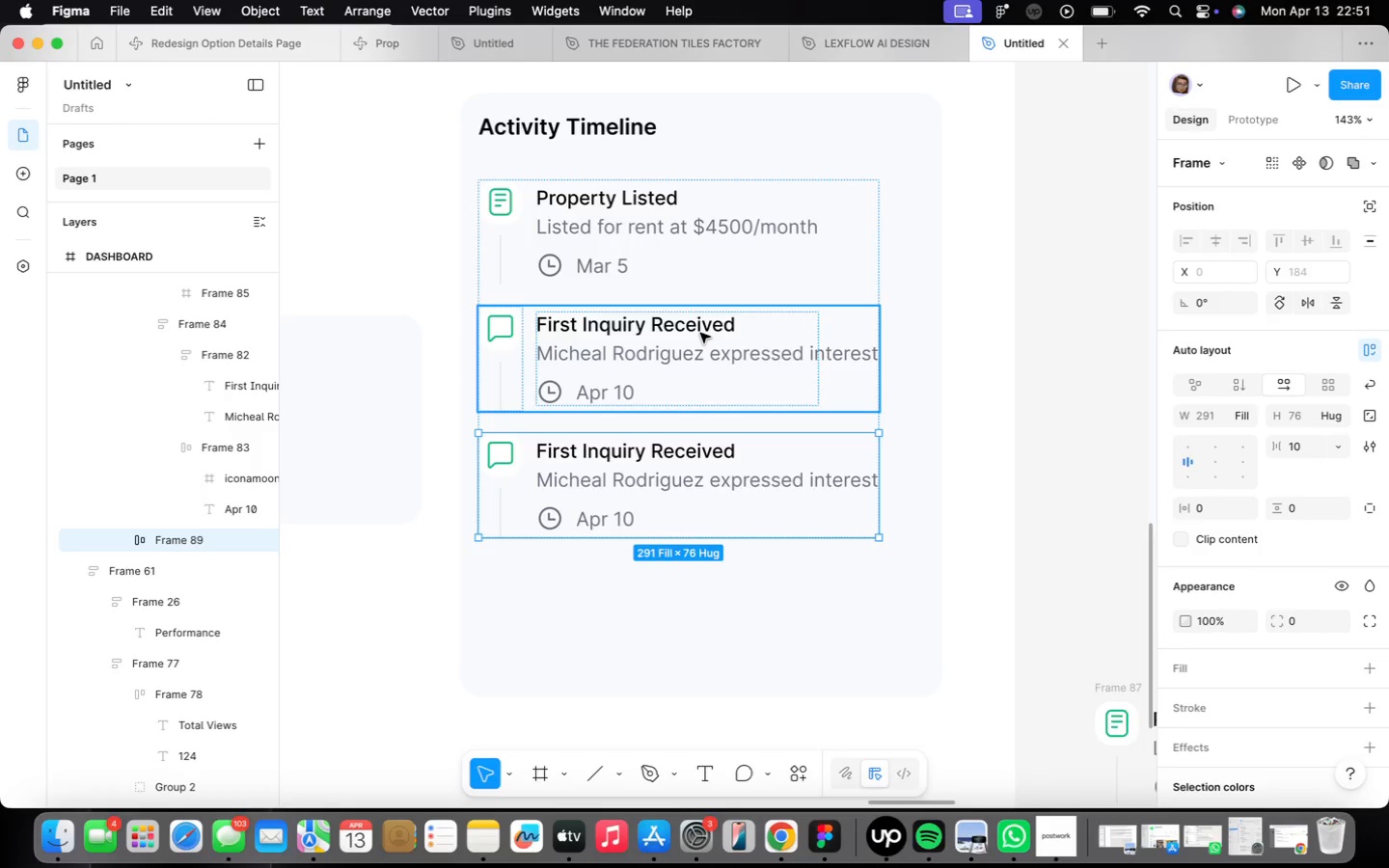 
double_click([500, 460])
 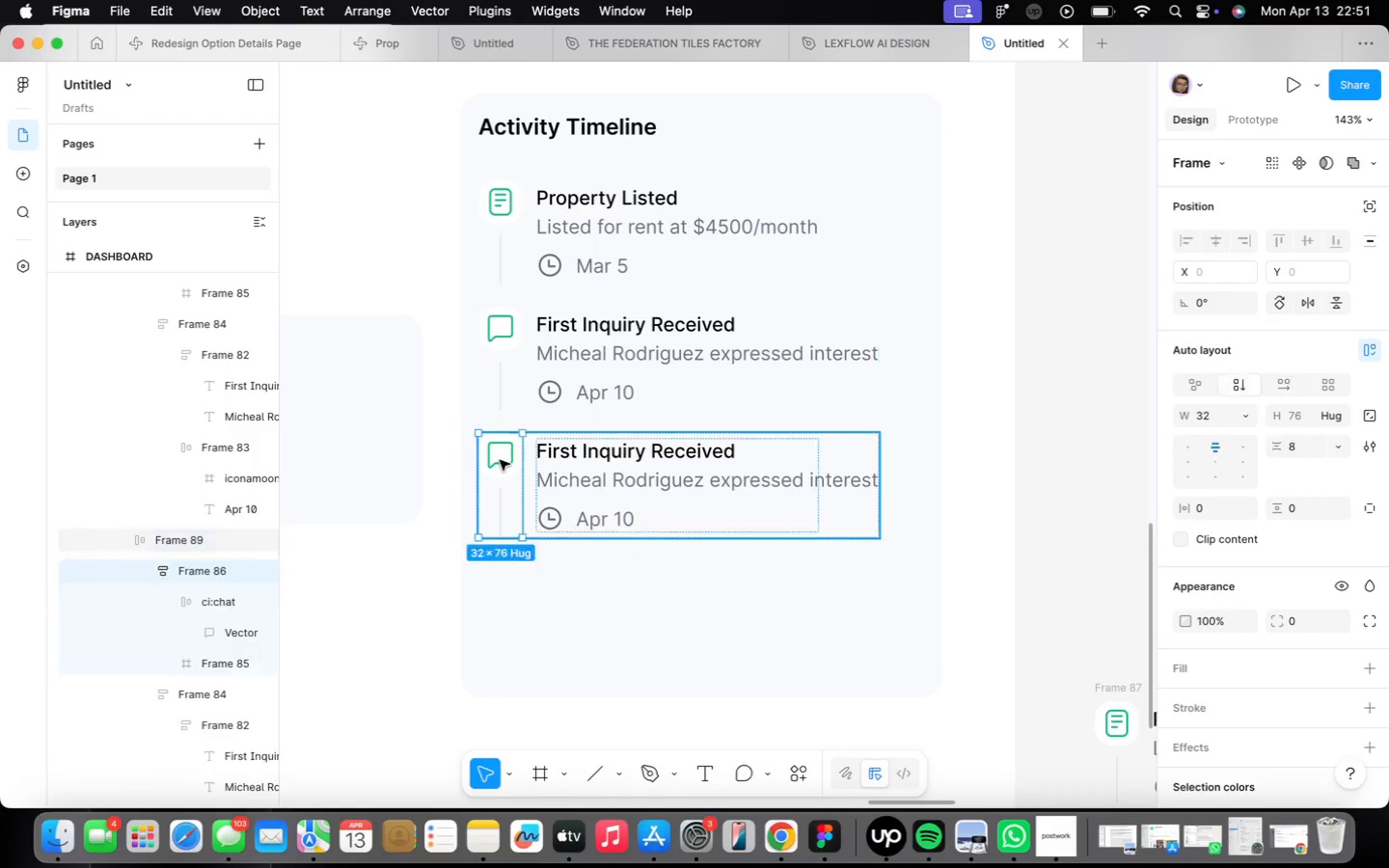 
triple_click([500, 460])
 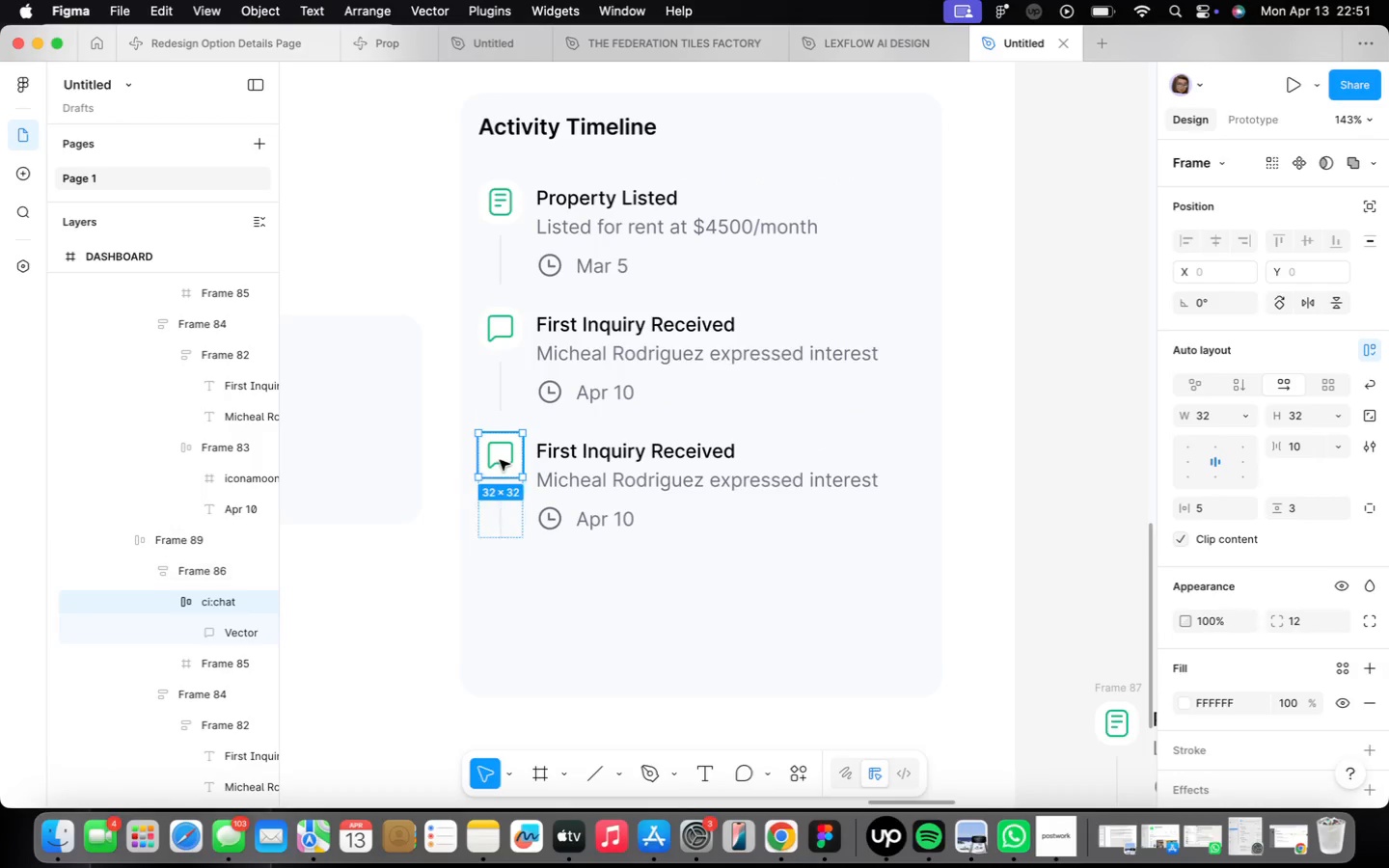 
triple_click([500, 460])
 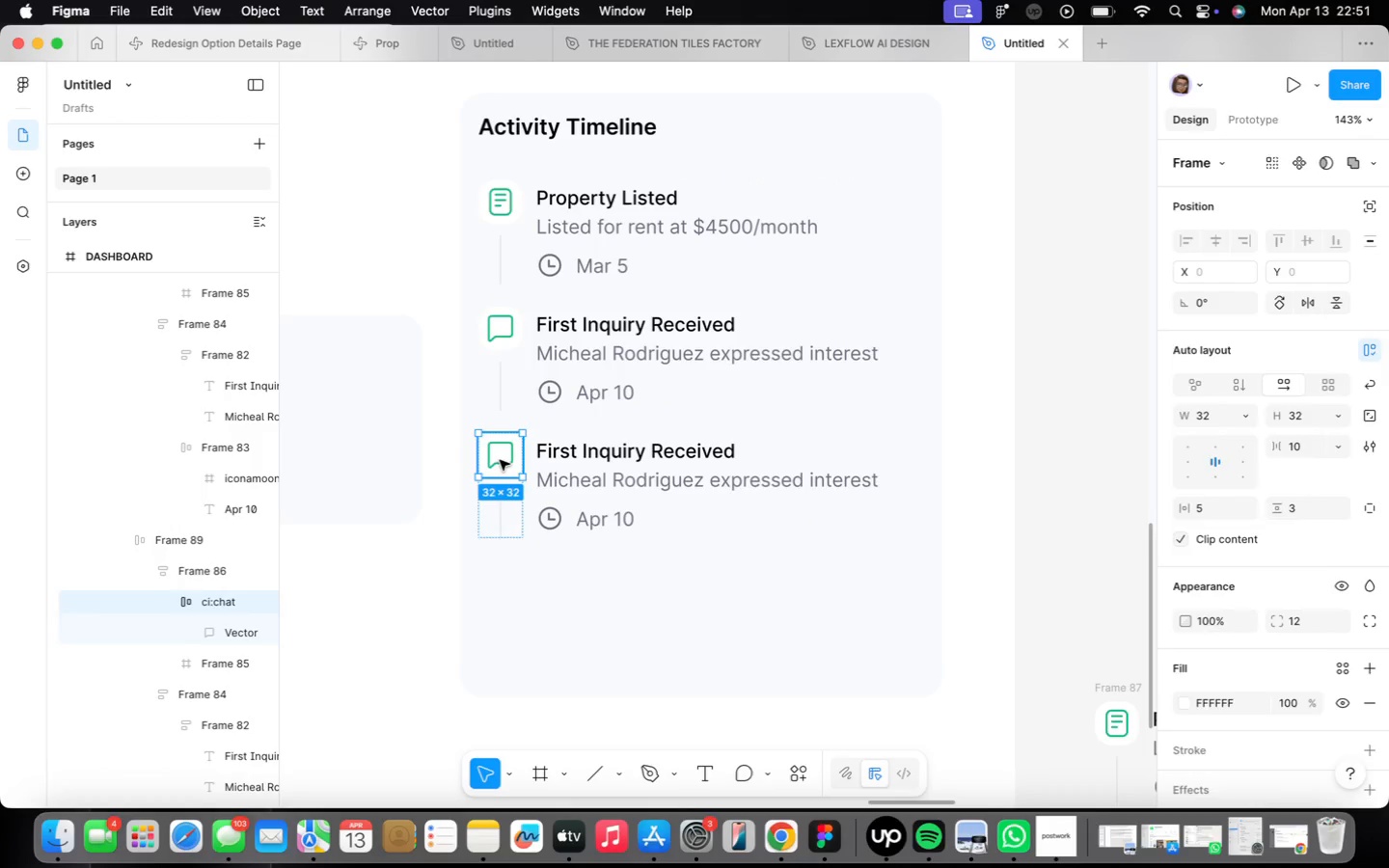 
triple_click([500, 460])
 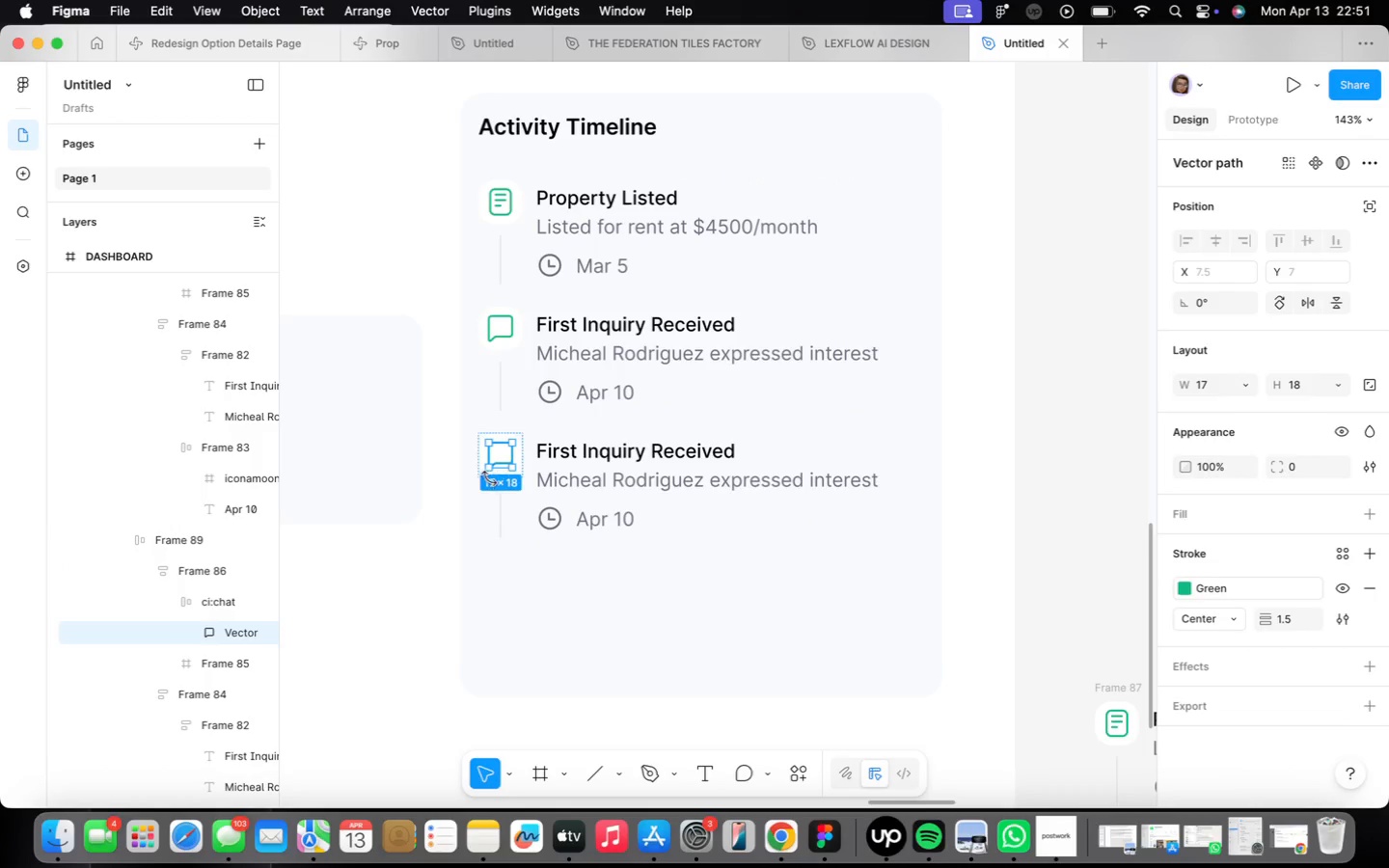 
scroll: coordinate [488, 474], scroll_direction: up, amount: 13.0
 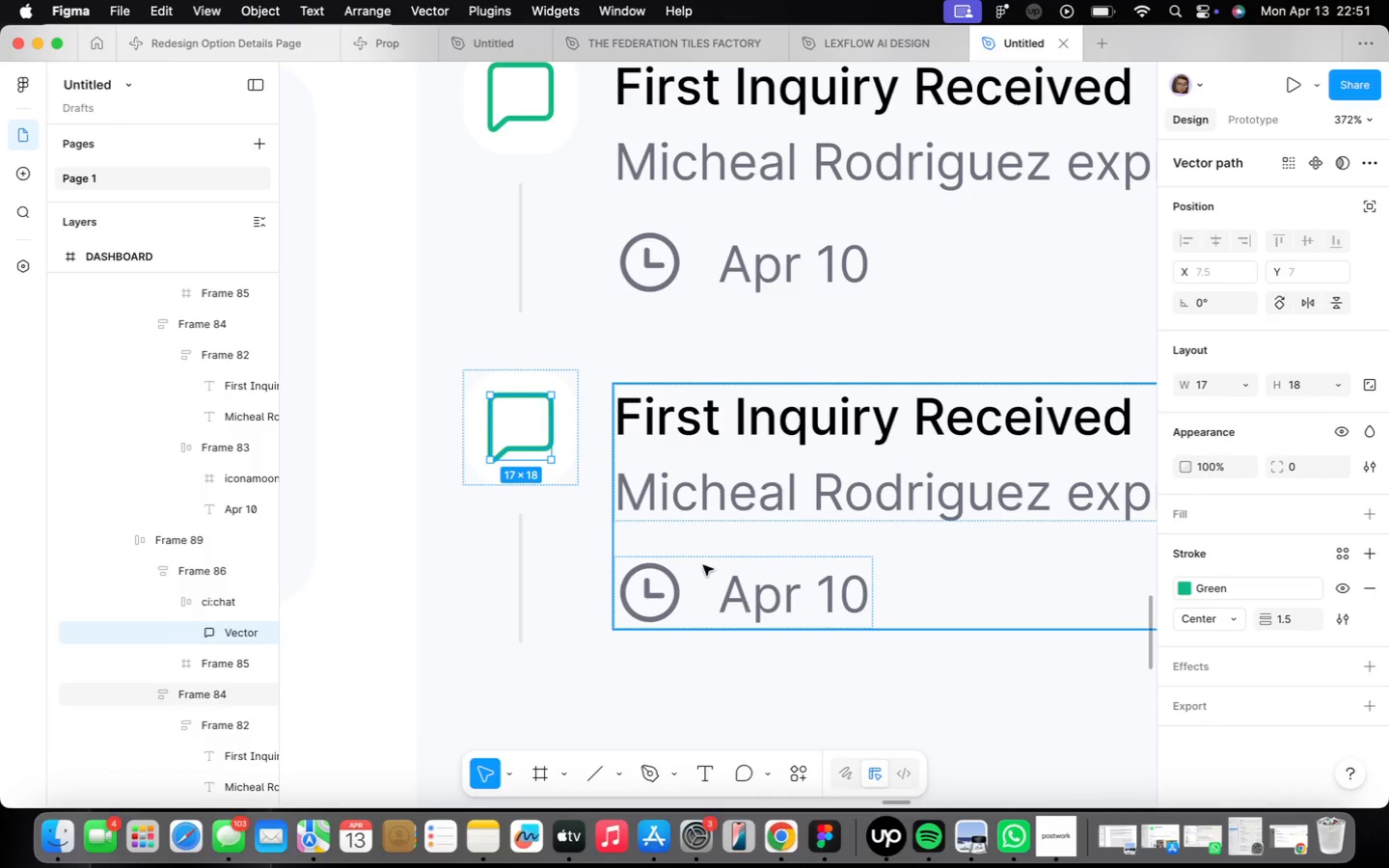 
right_click([520, 455])
 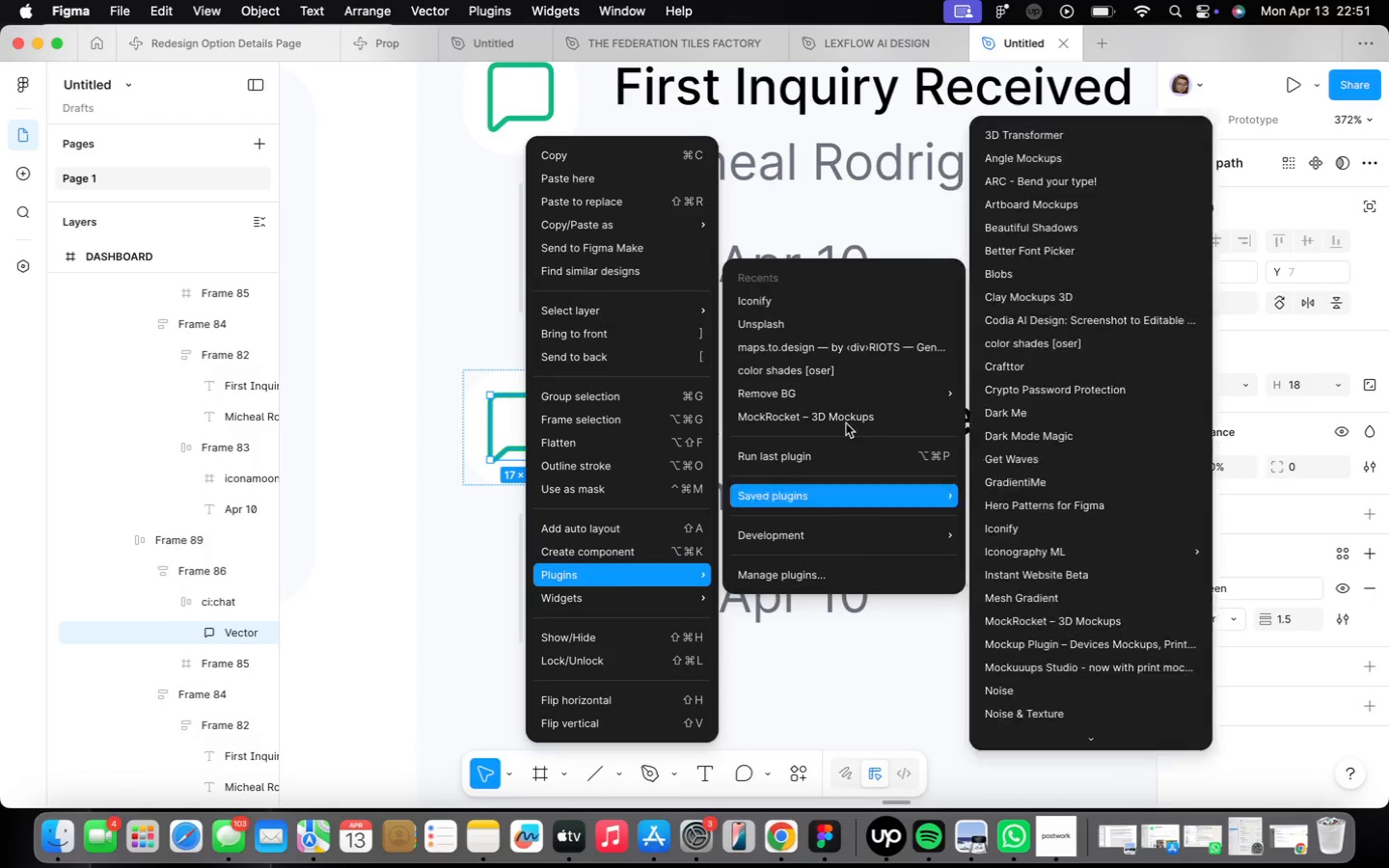 
left_click([869, 302])
 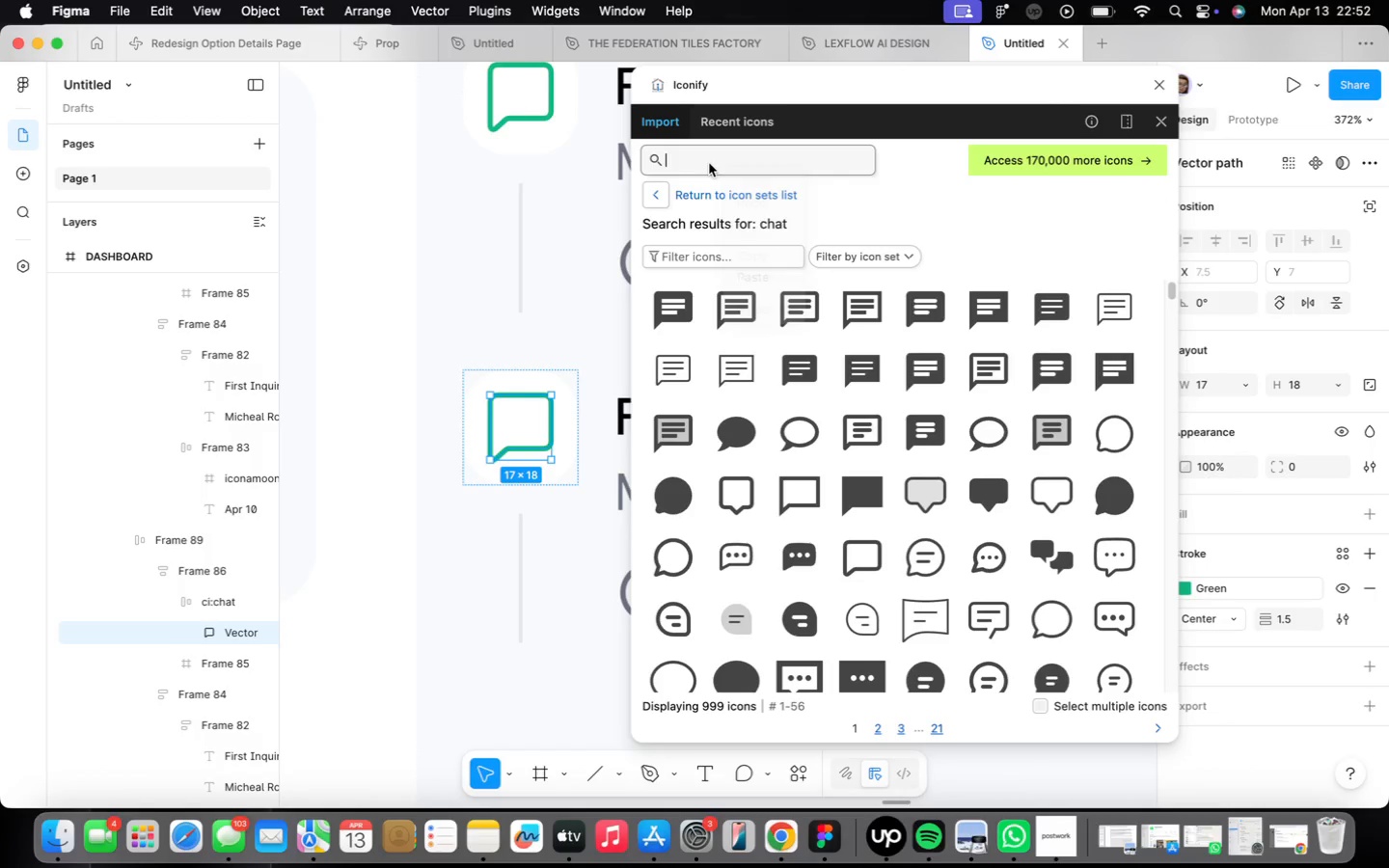 
type(c a)
key(Backspace)
key(Backspace)
type(alendar)
 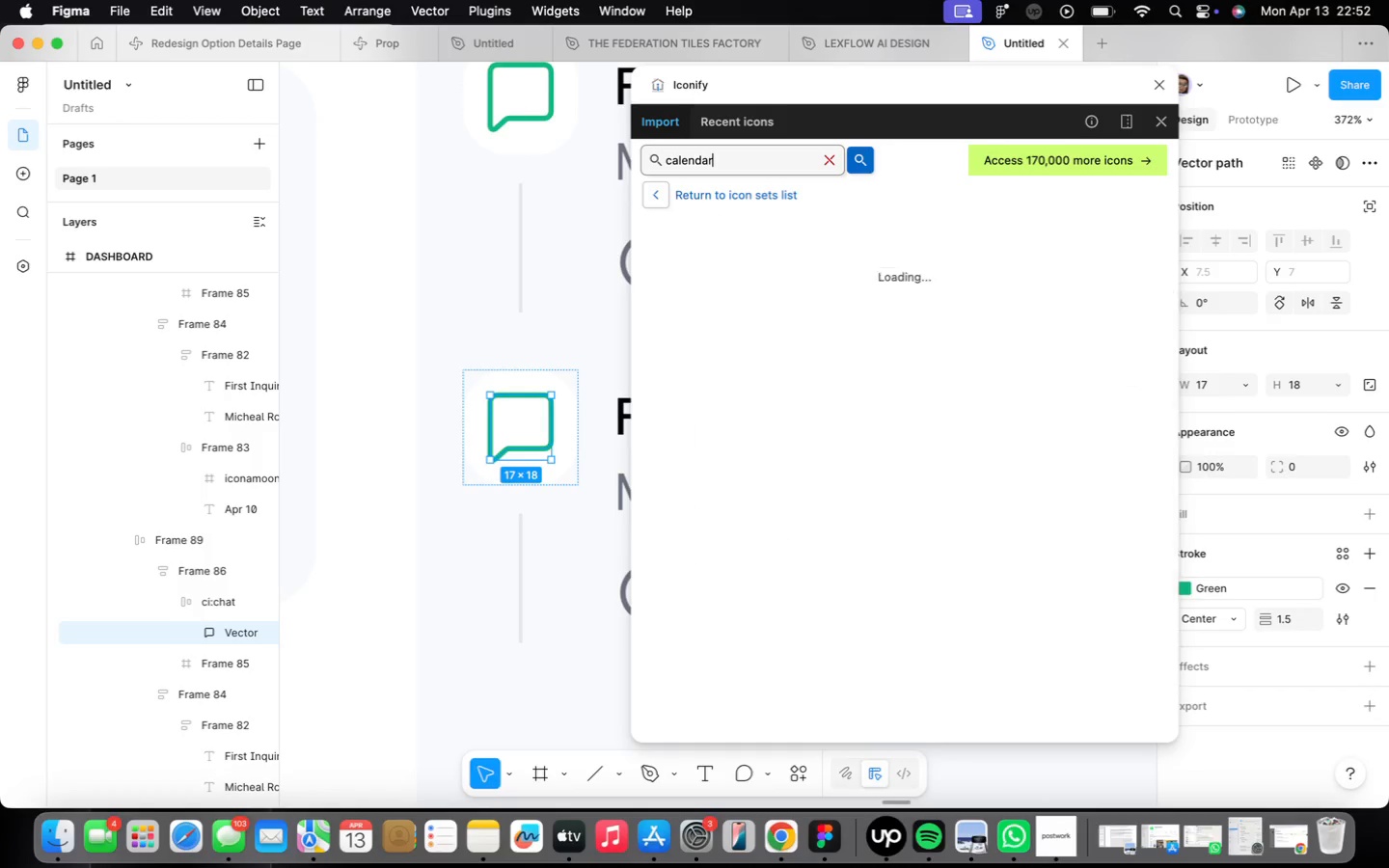 
key(Enter)
 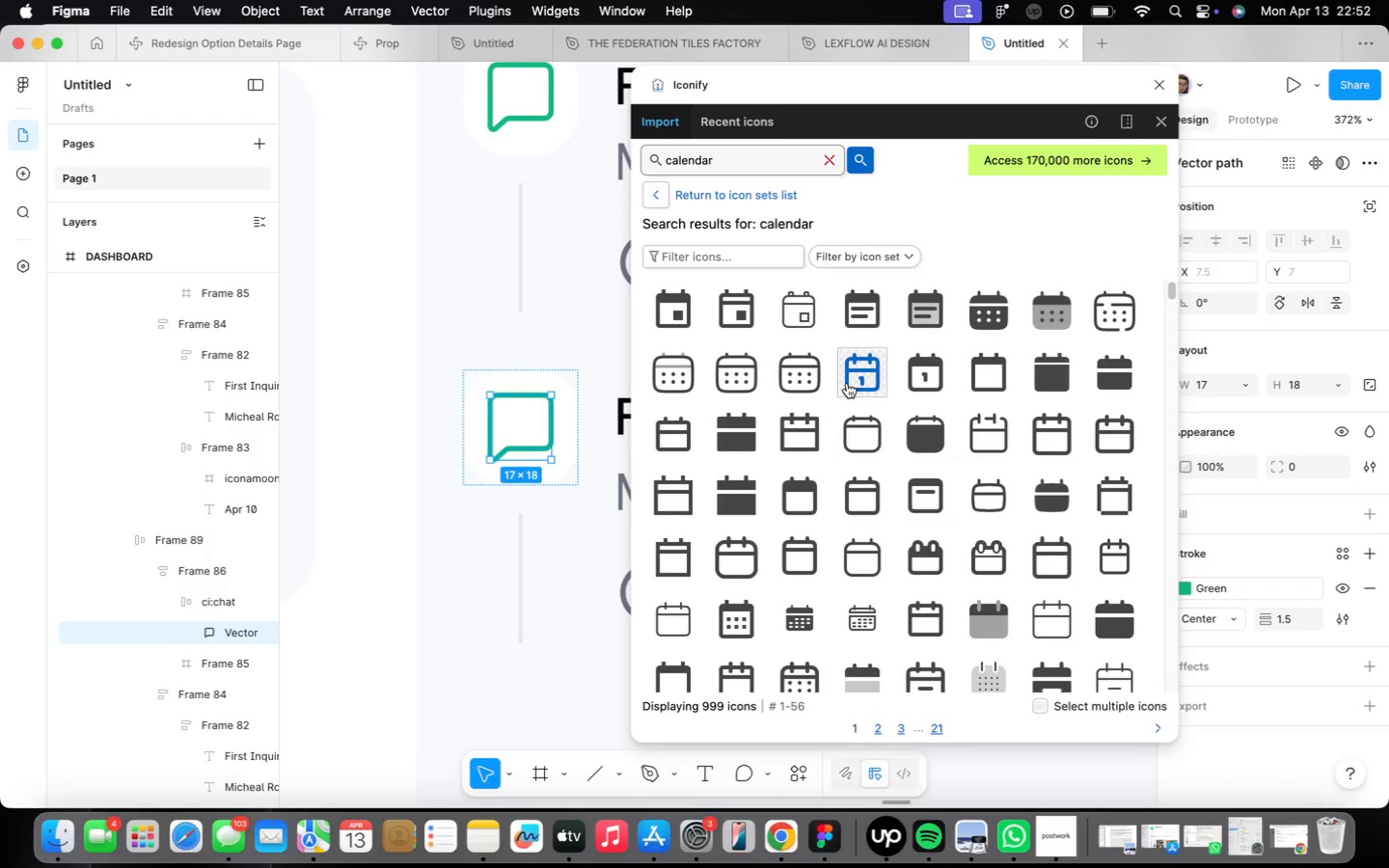 
left_click([797, 380])
 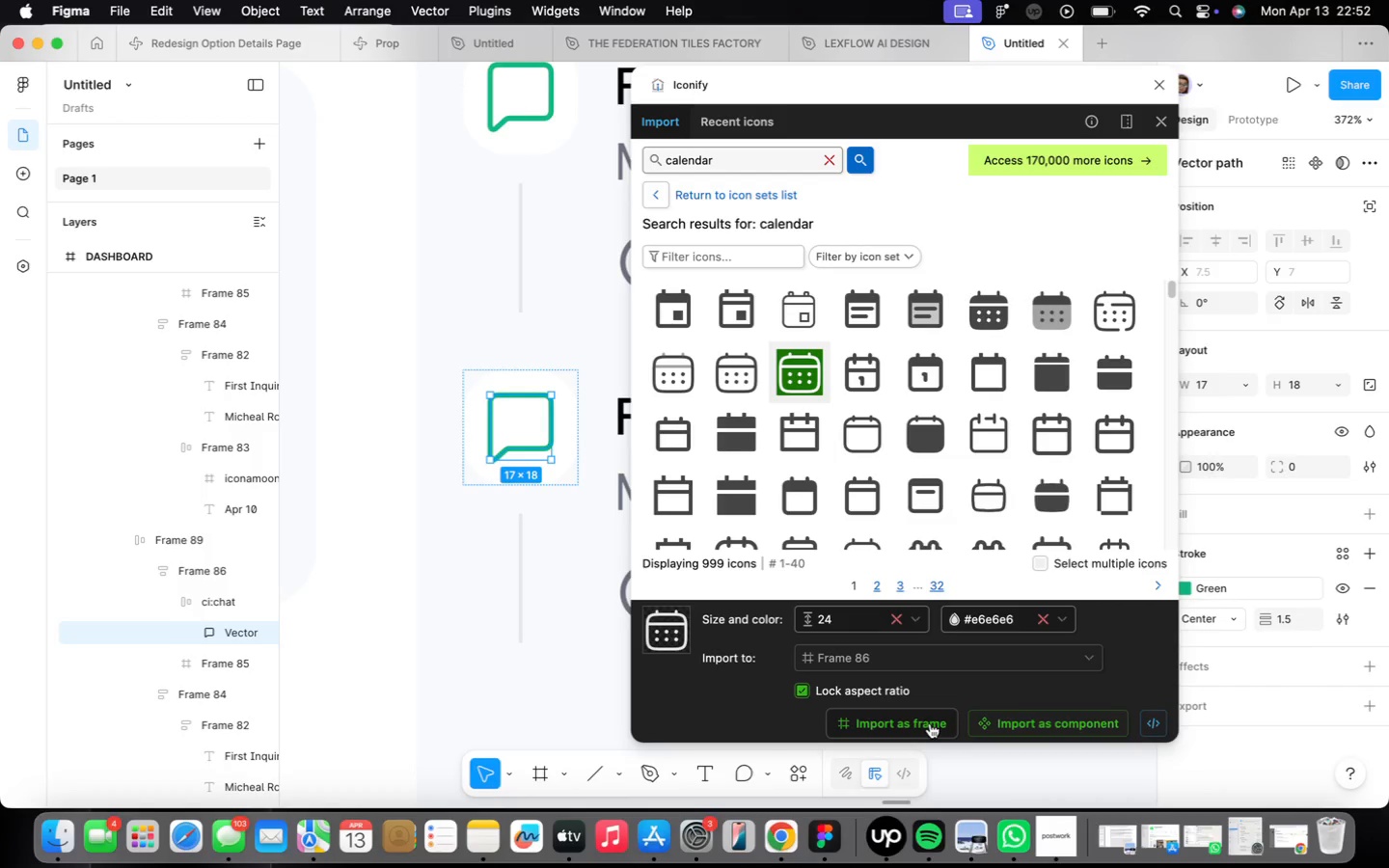 
left_click([926, 725])
 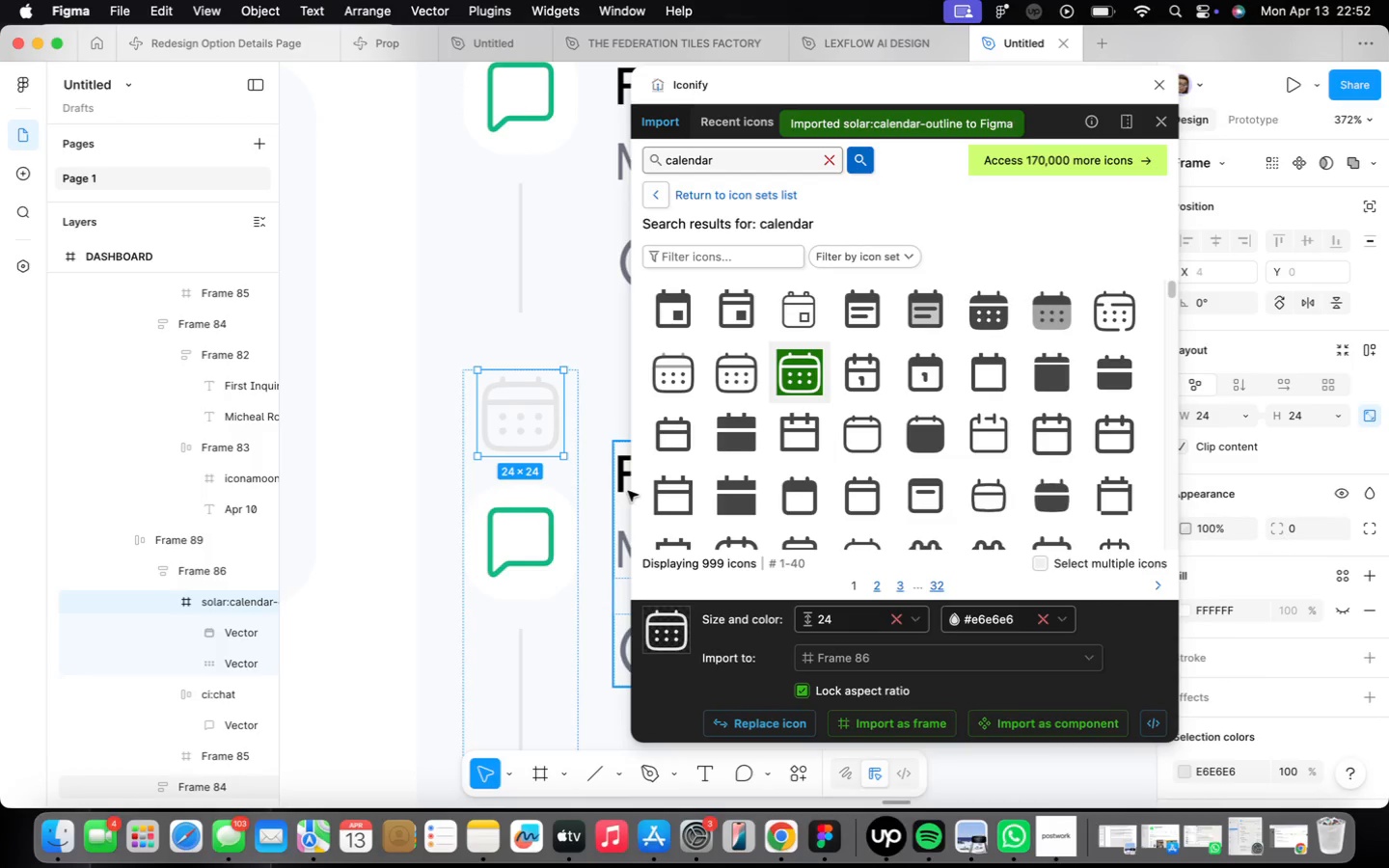 
key(Meta+Z)
 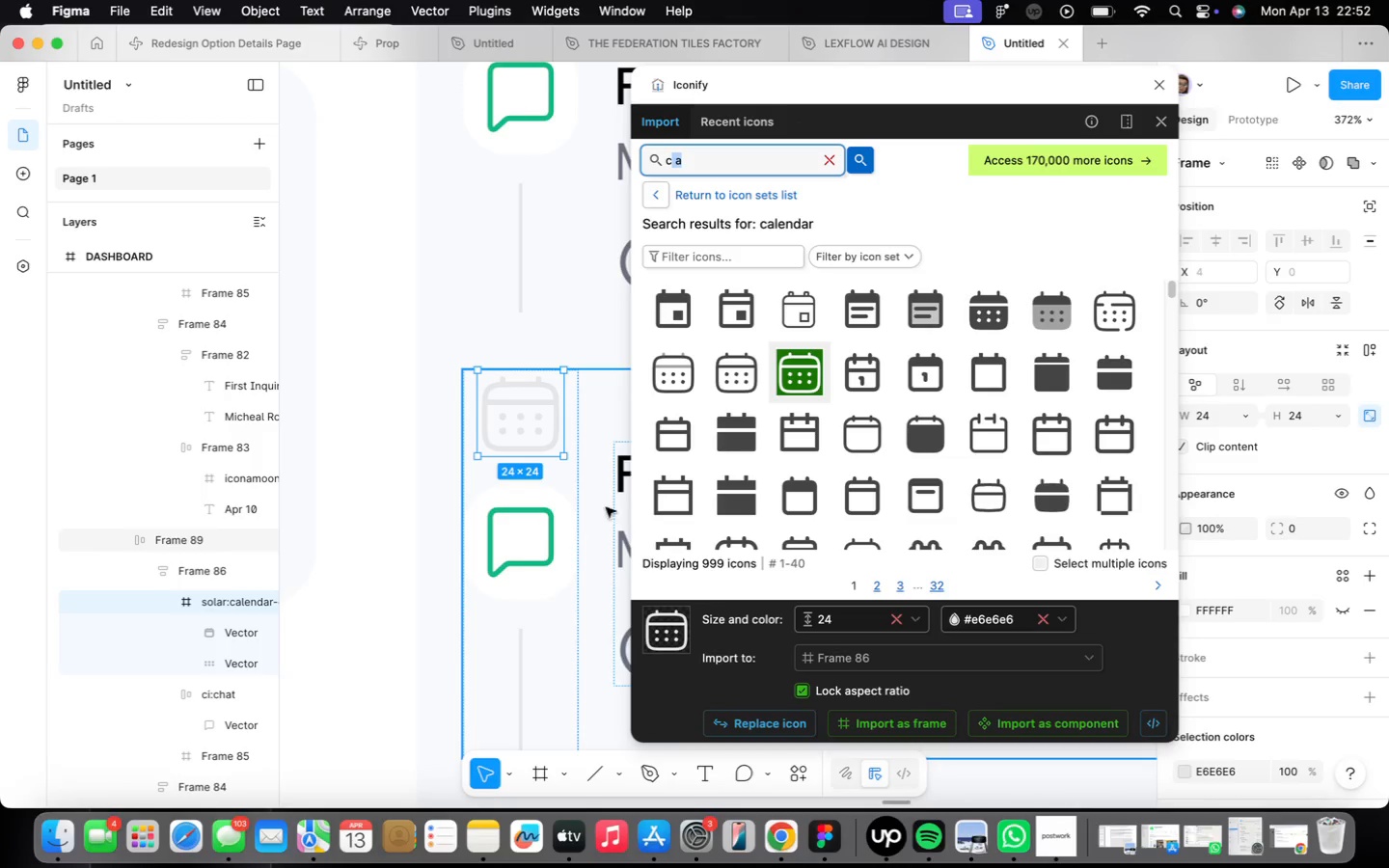 
scroll: coordinate [528, 553], scroll_direction: down, amount: 4.0
 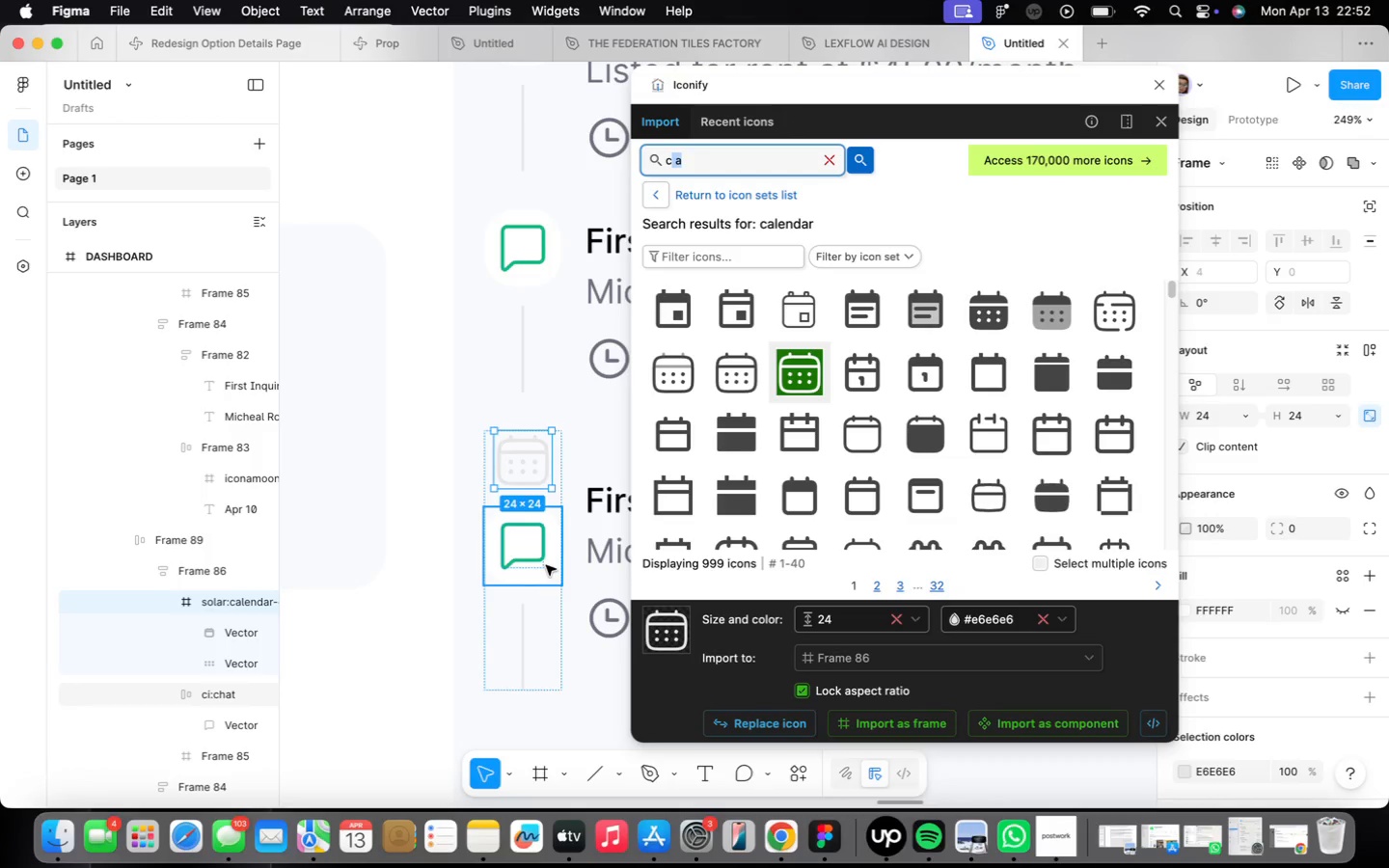 
key(Meta+Z)
 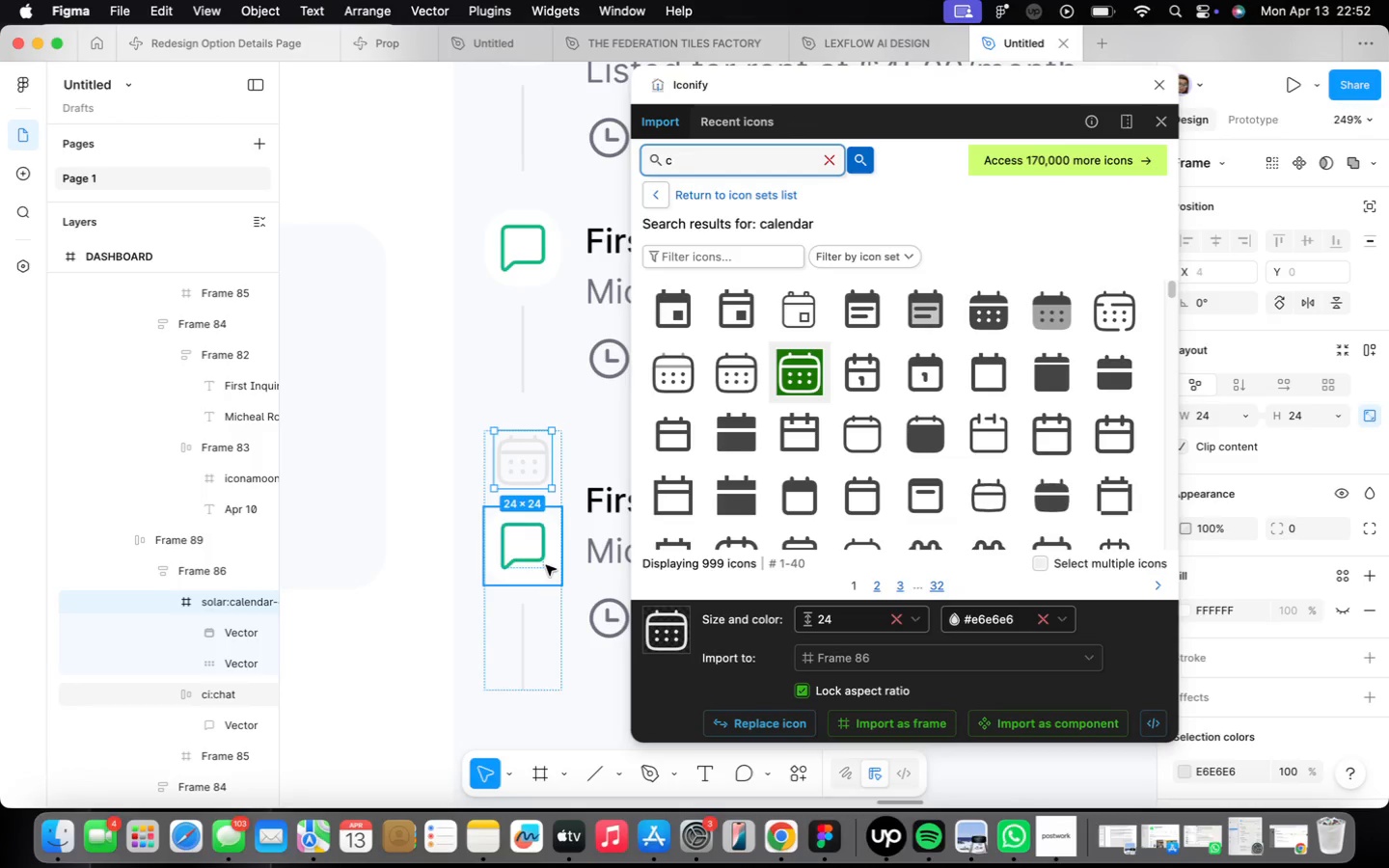 
key(Meta+CommandLeft)
 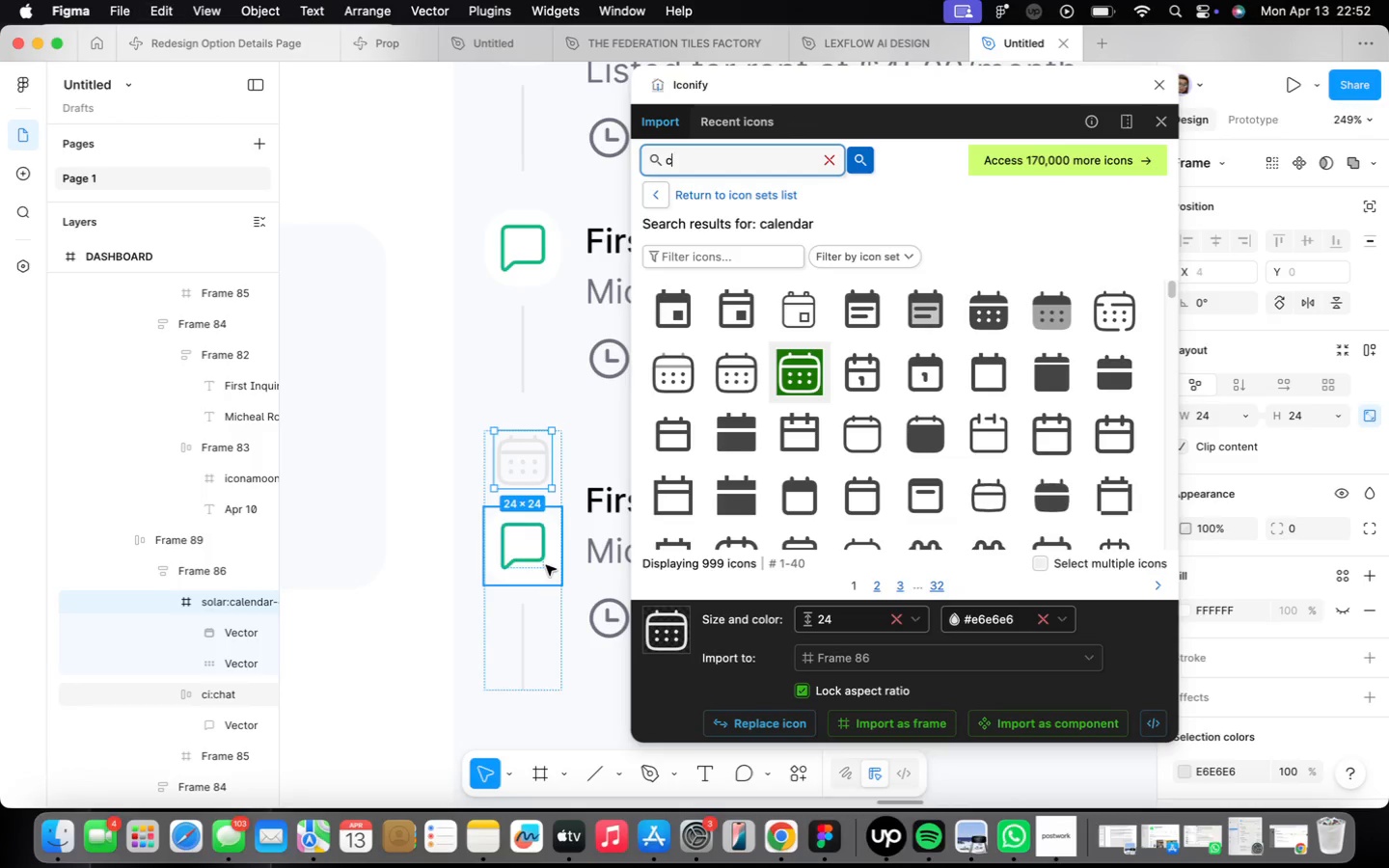 
key(Meta+Z)
 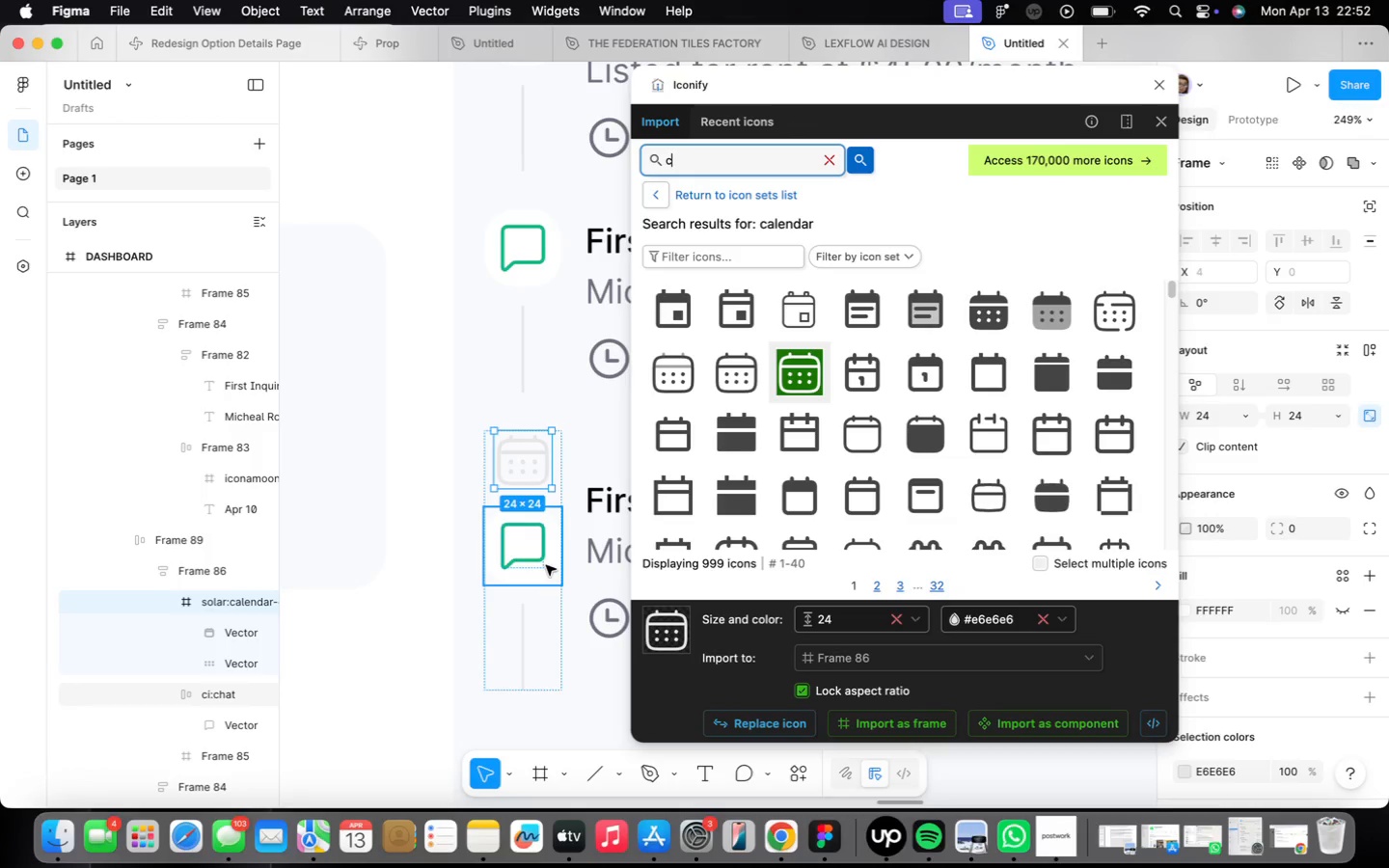 
key(Meta+CommandLeft)
 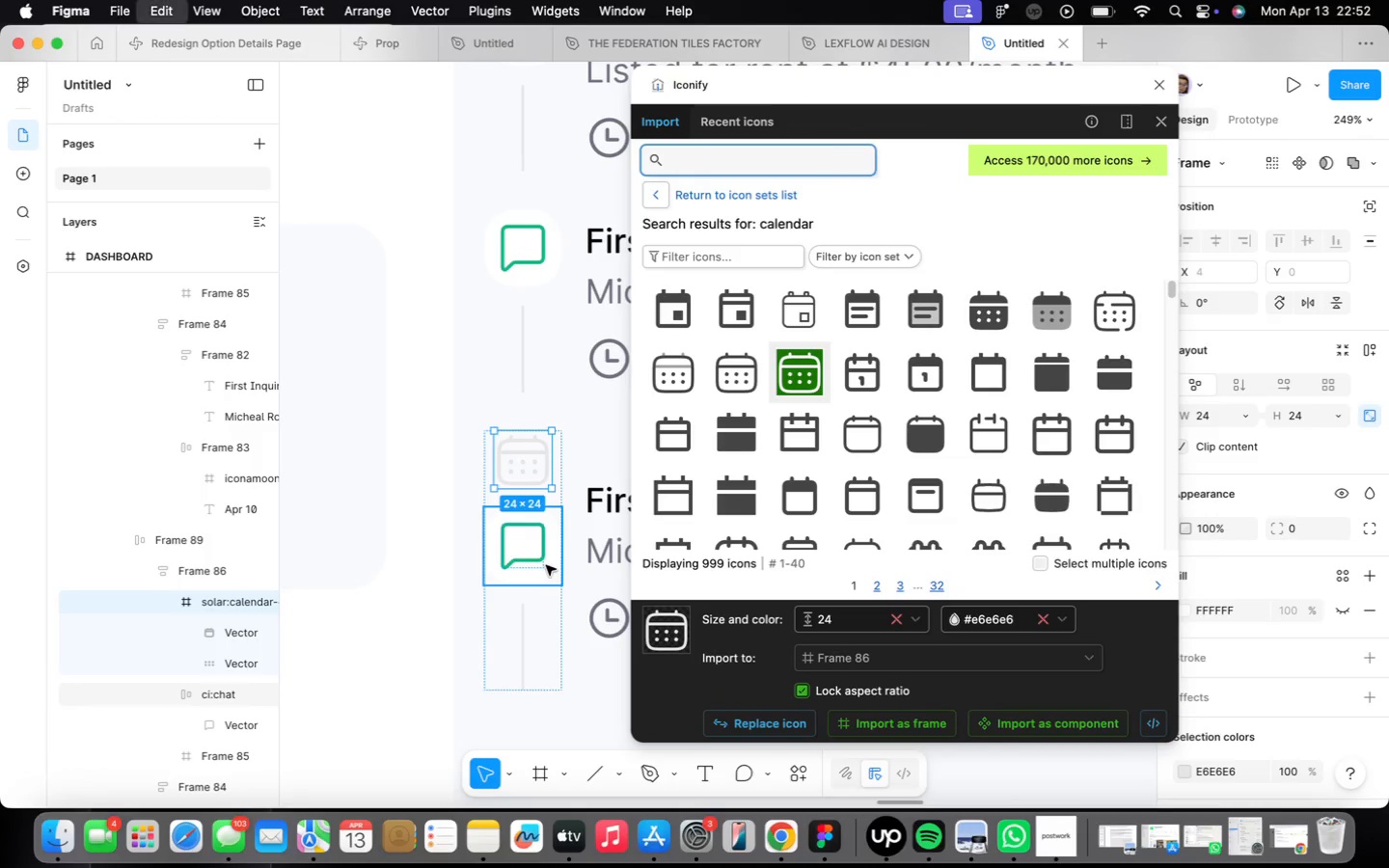 
key(Meta+Z)
 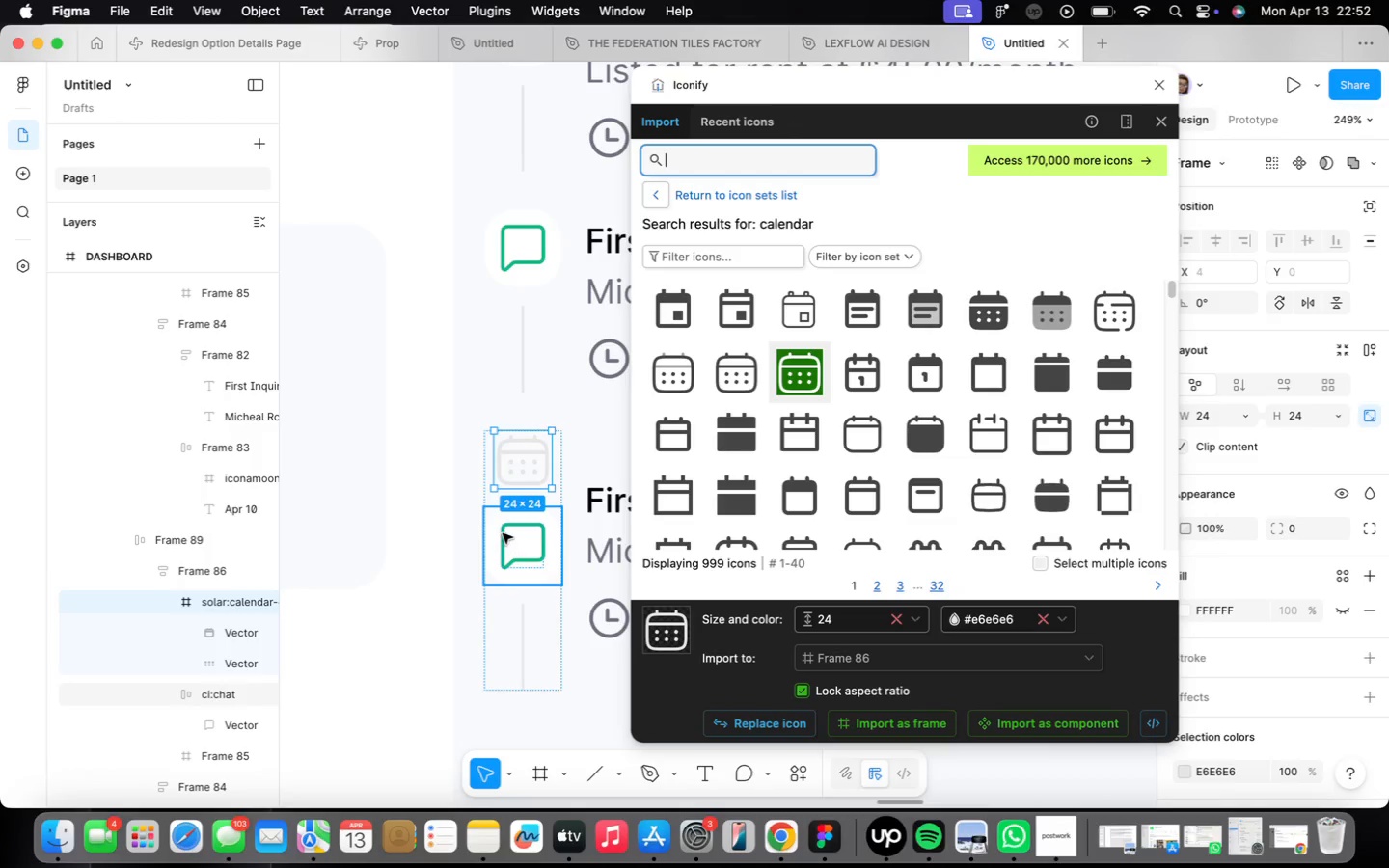 
double_click([507, 537])
 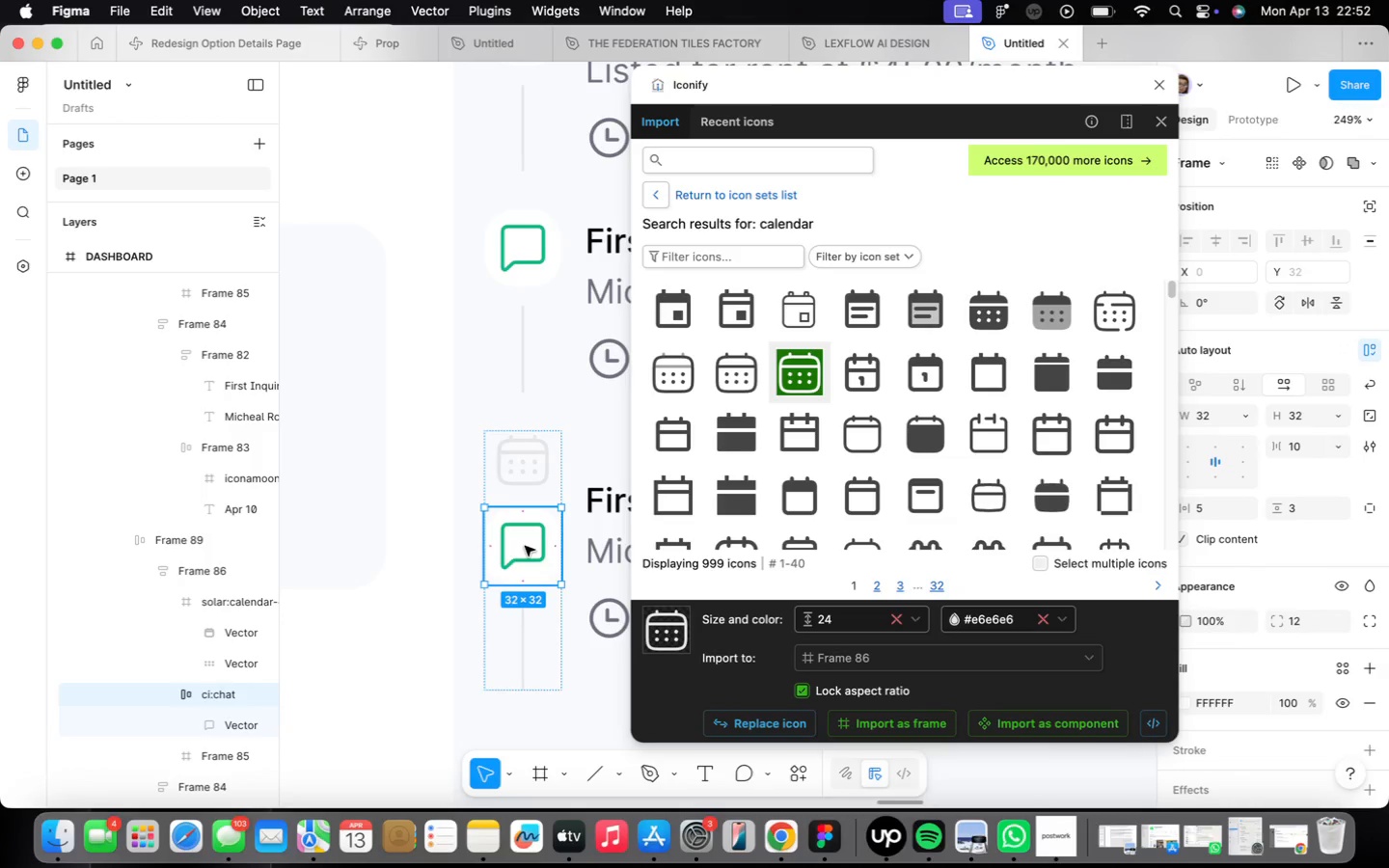 
double_click([525, 546])
 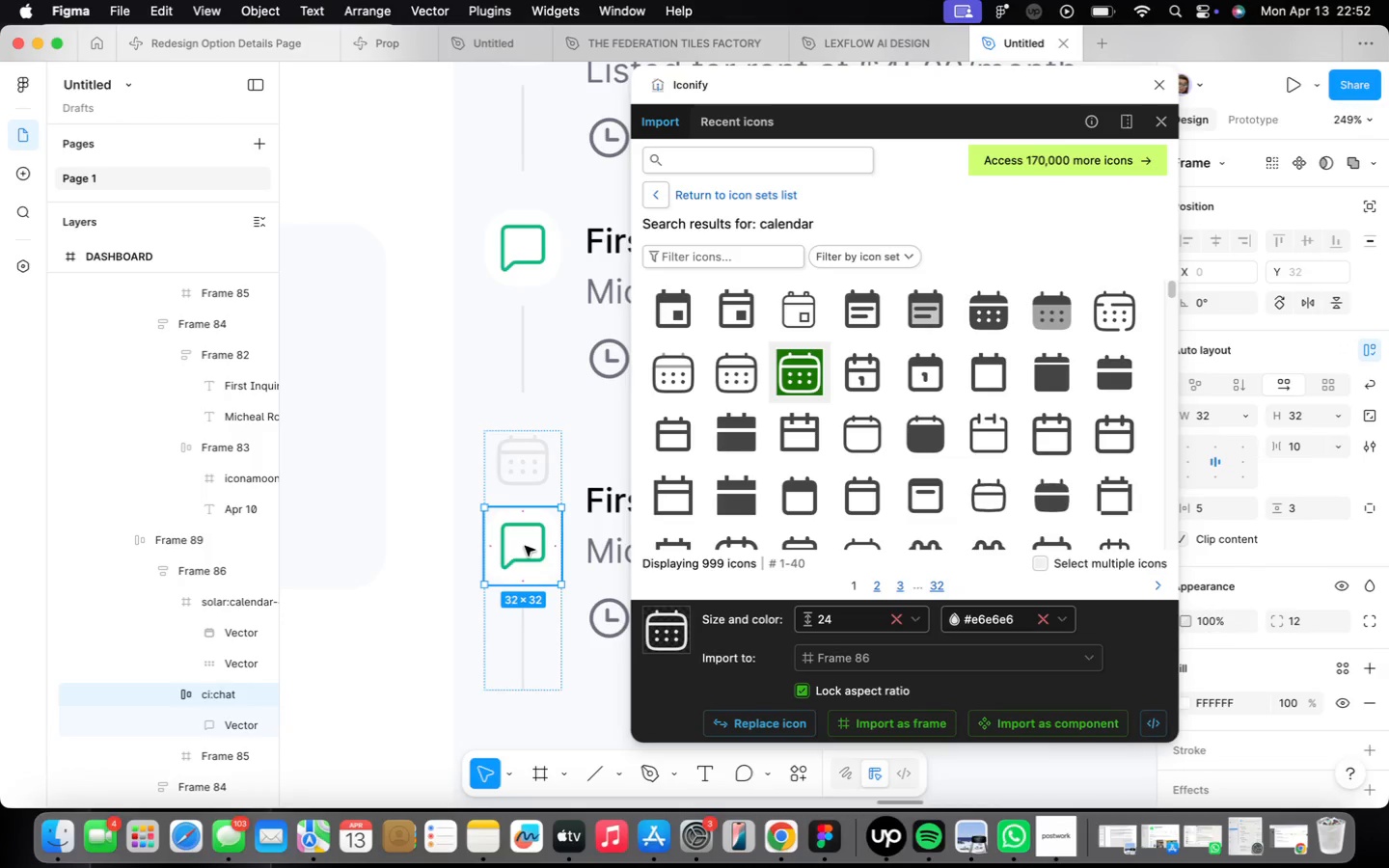 
double_click([525, 546])
 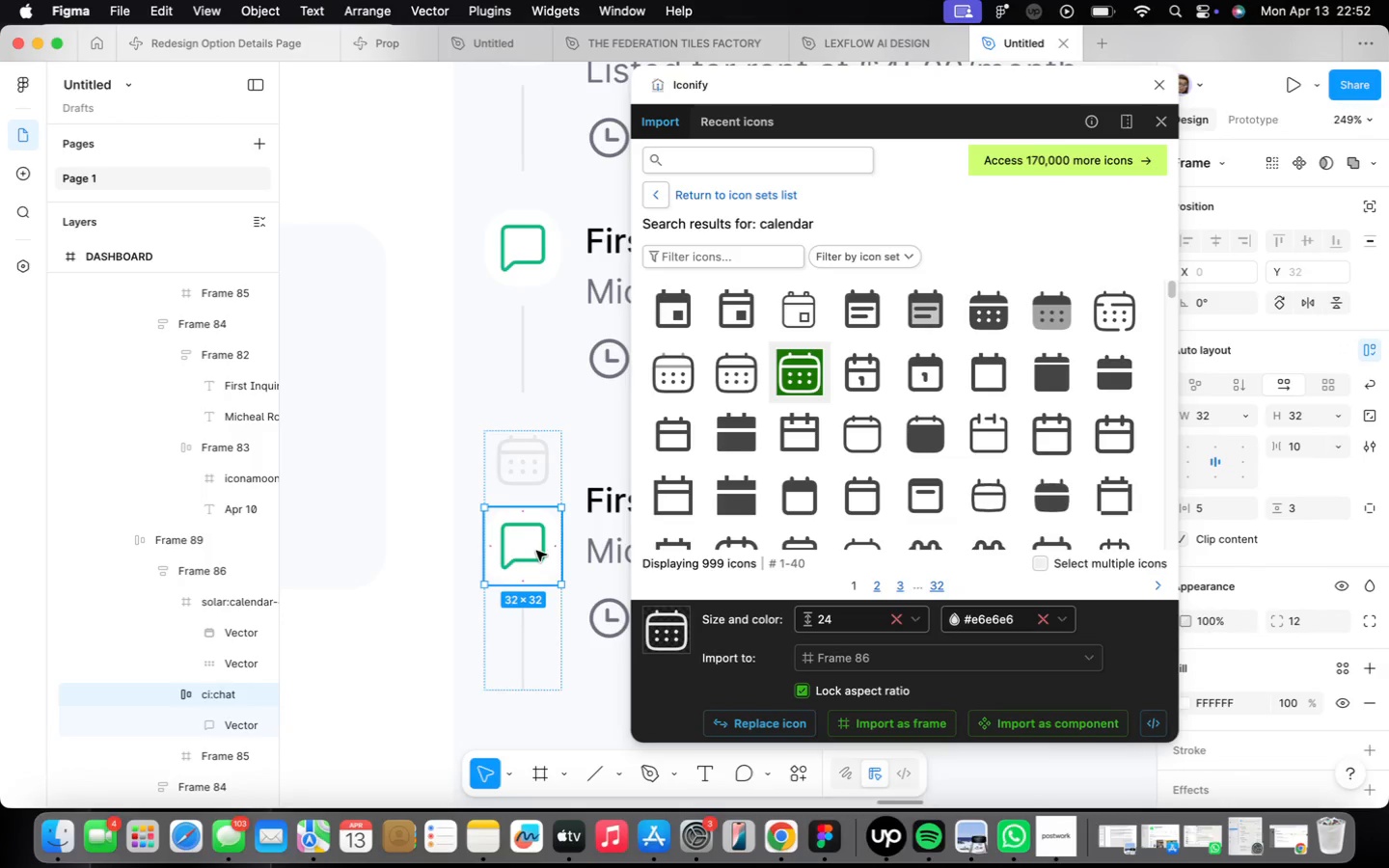 
double_click([536, 552])
 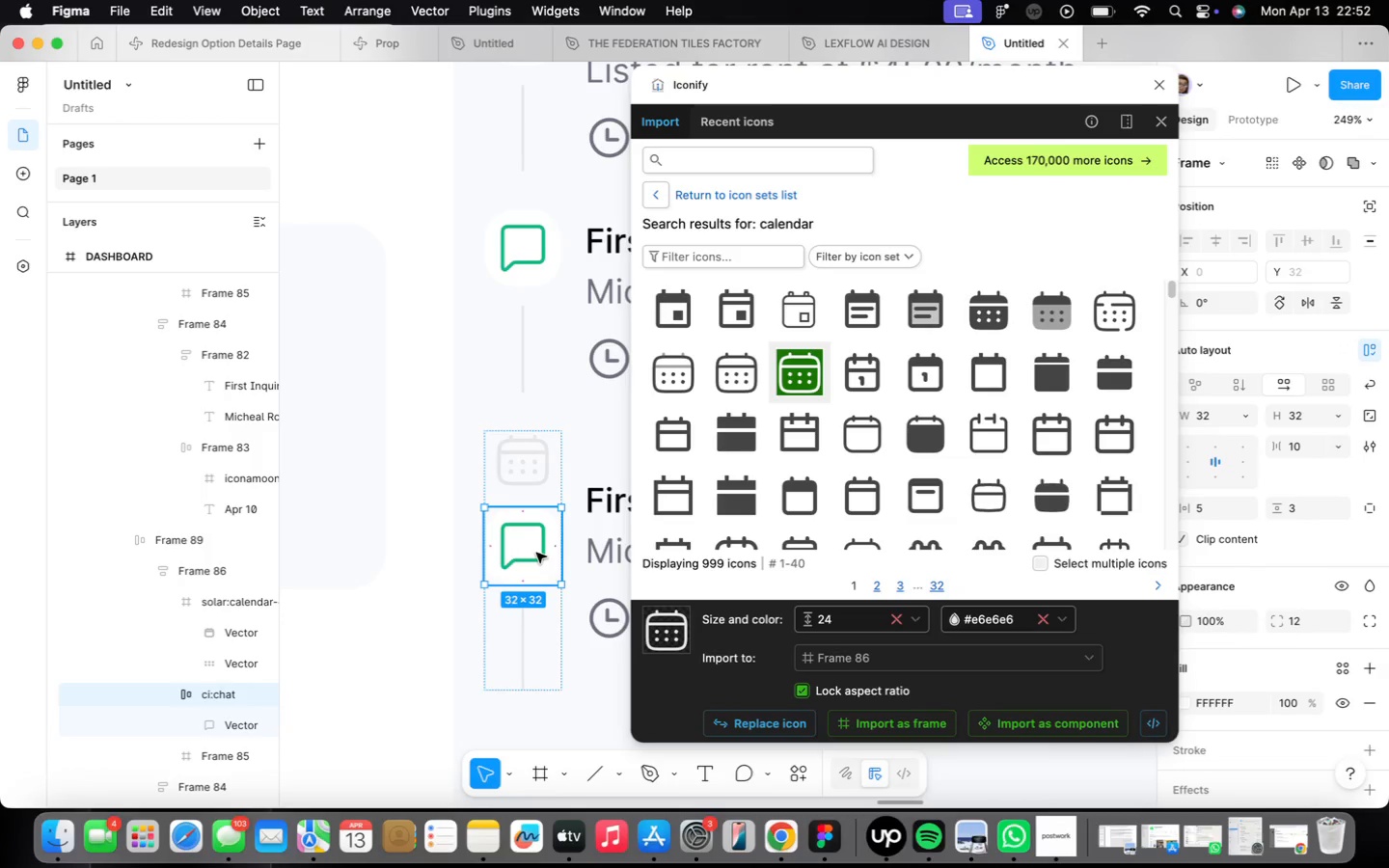 
triple_click([536, 555])
 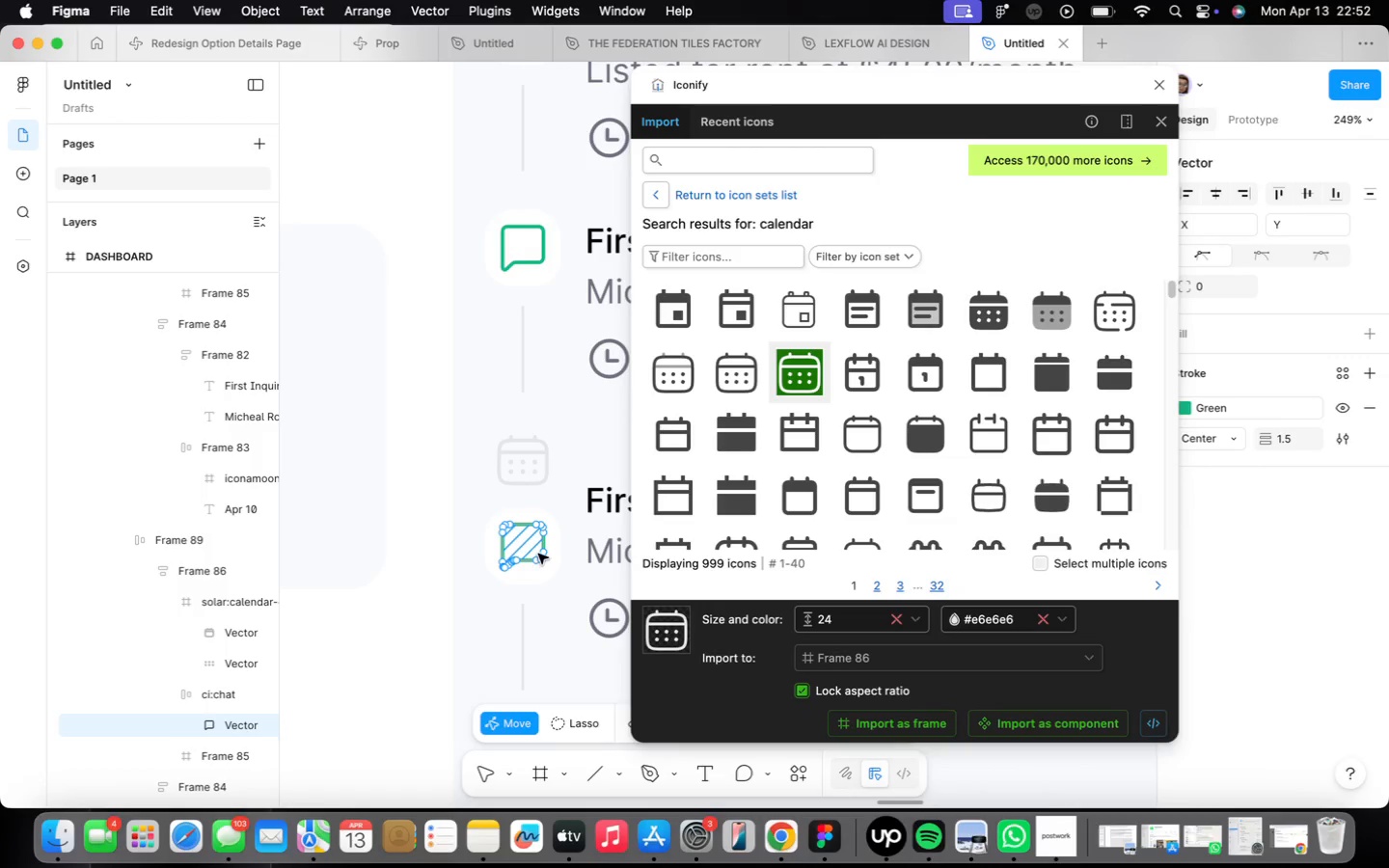 
double_click([538, 554])
 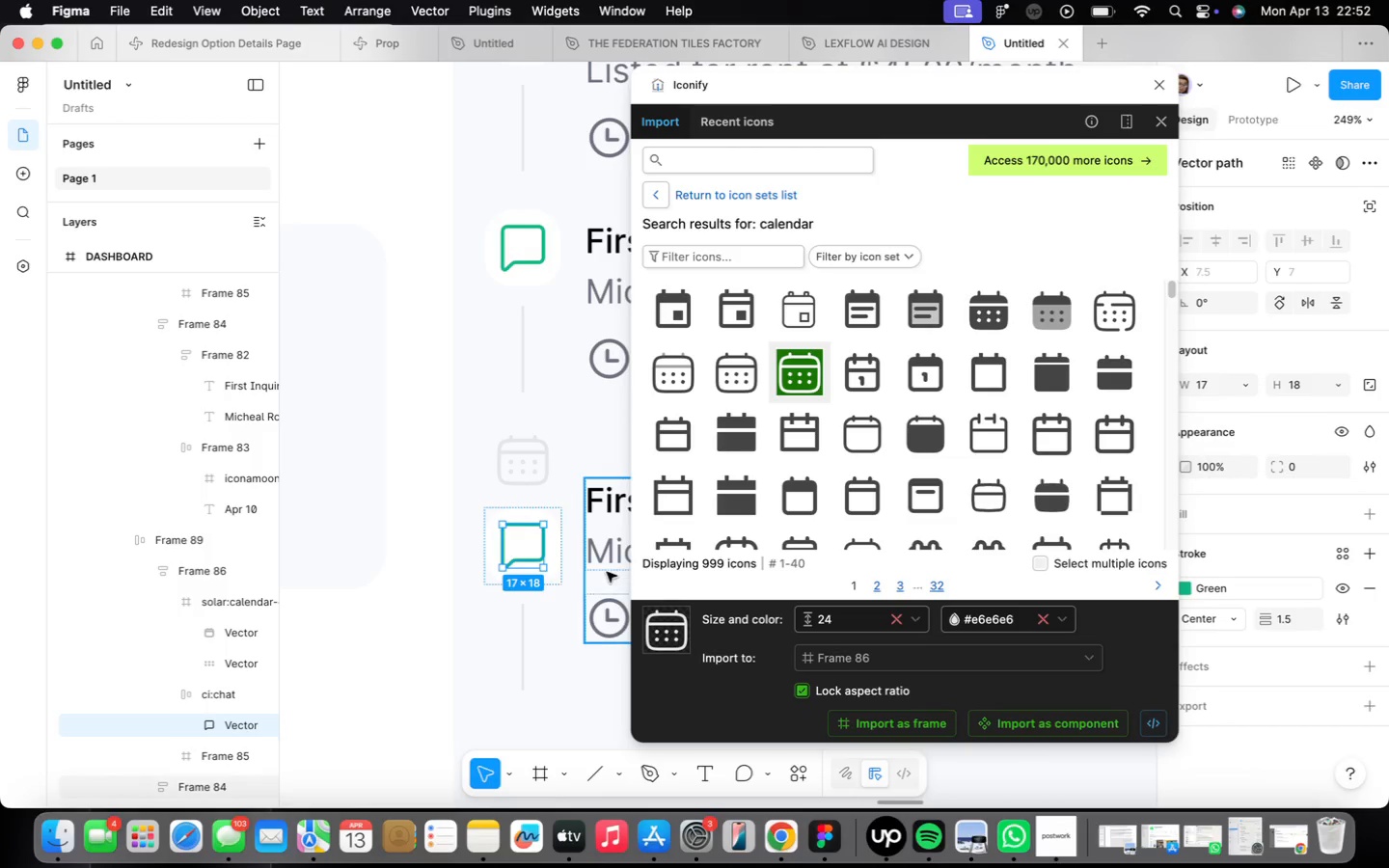 
scroll: coordinate [524, 565], scroll_direction: up, amount: 4.0
 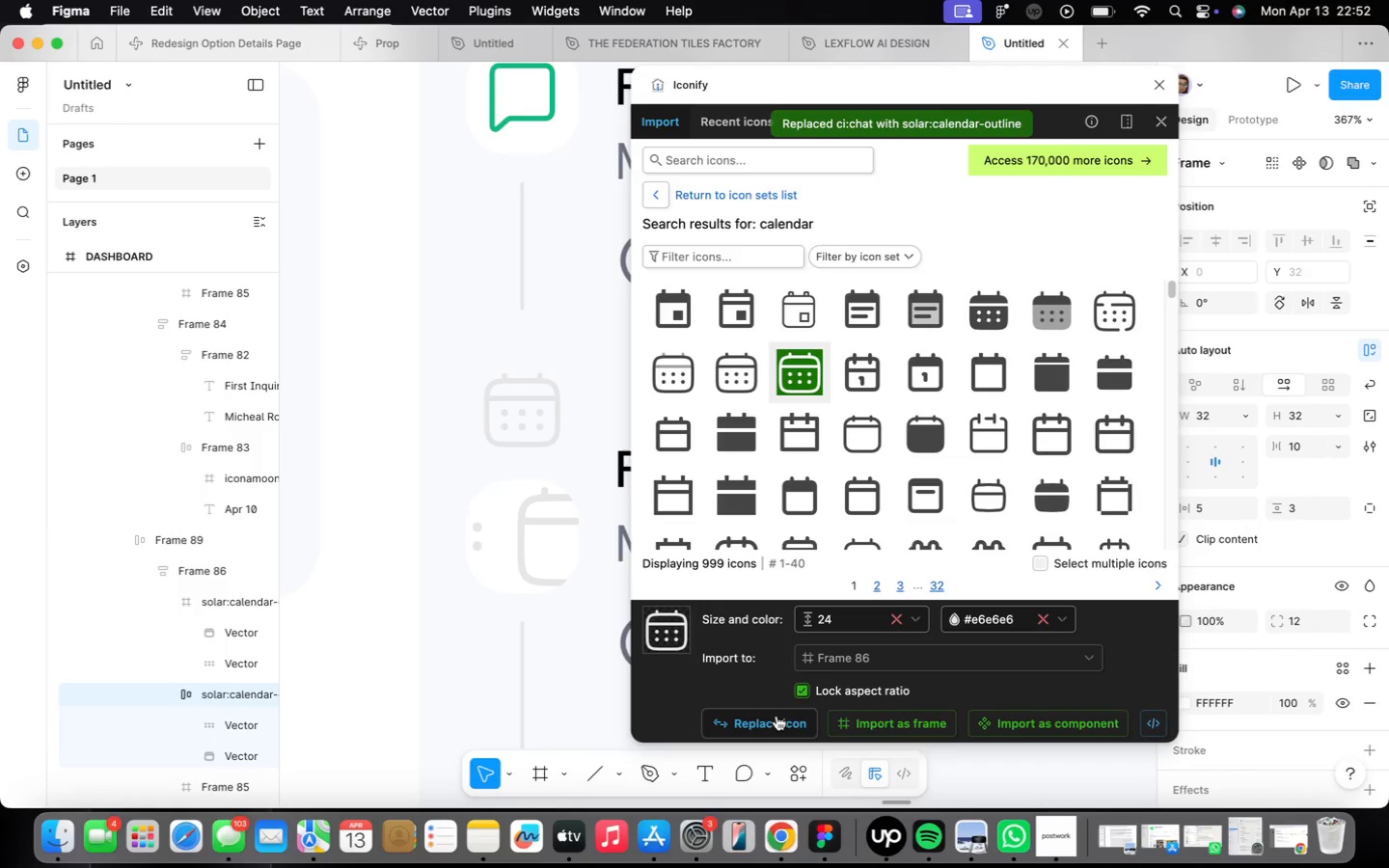 
wait(5.86)
 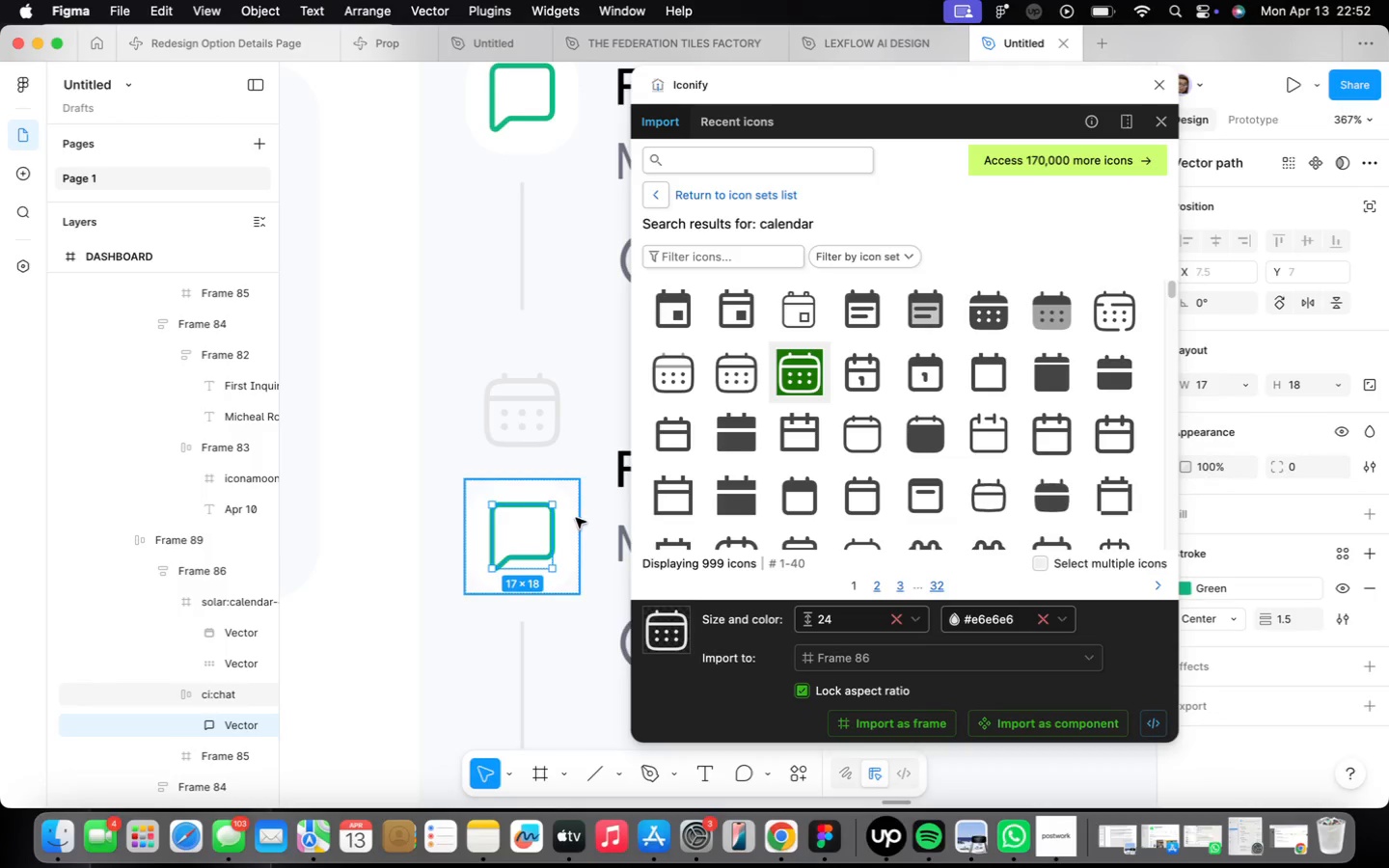 
double_click([547, 567])
 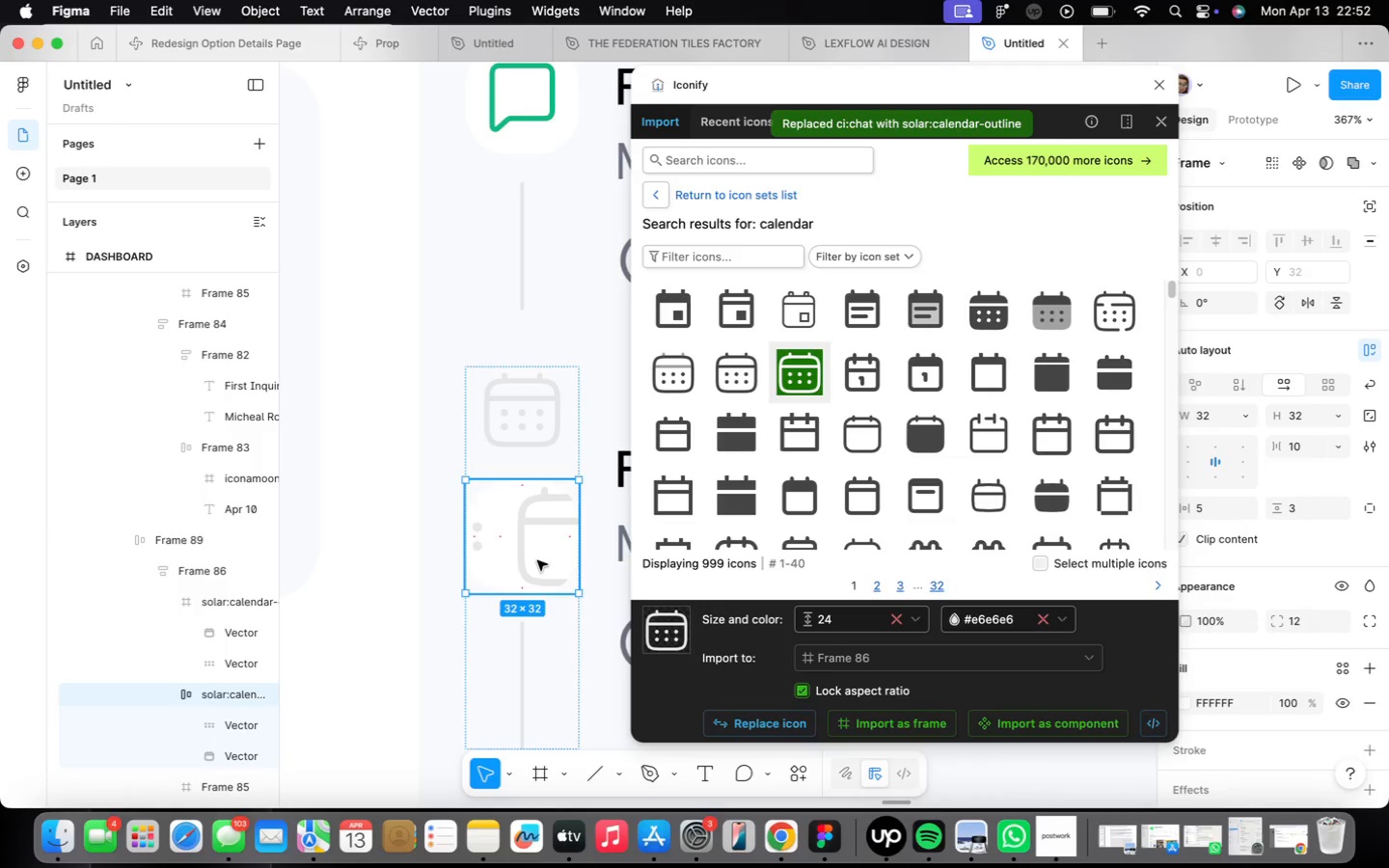 
double_click([537, 560])
 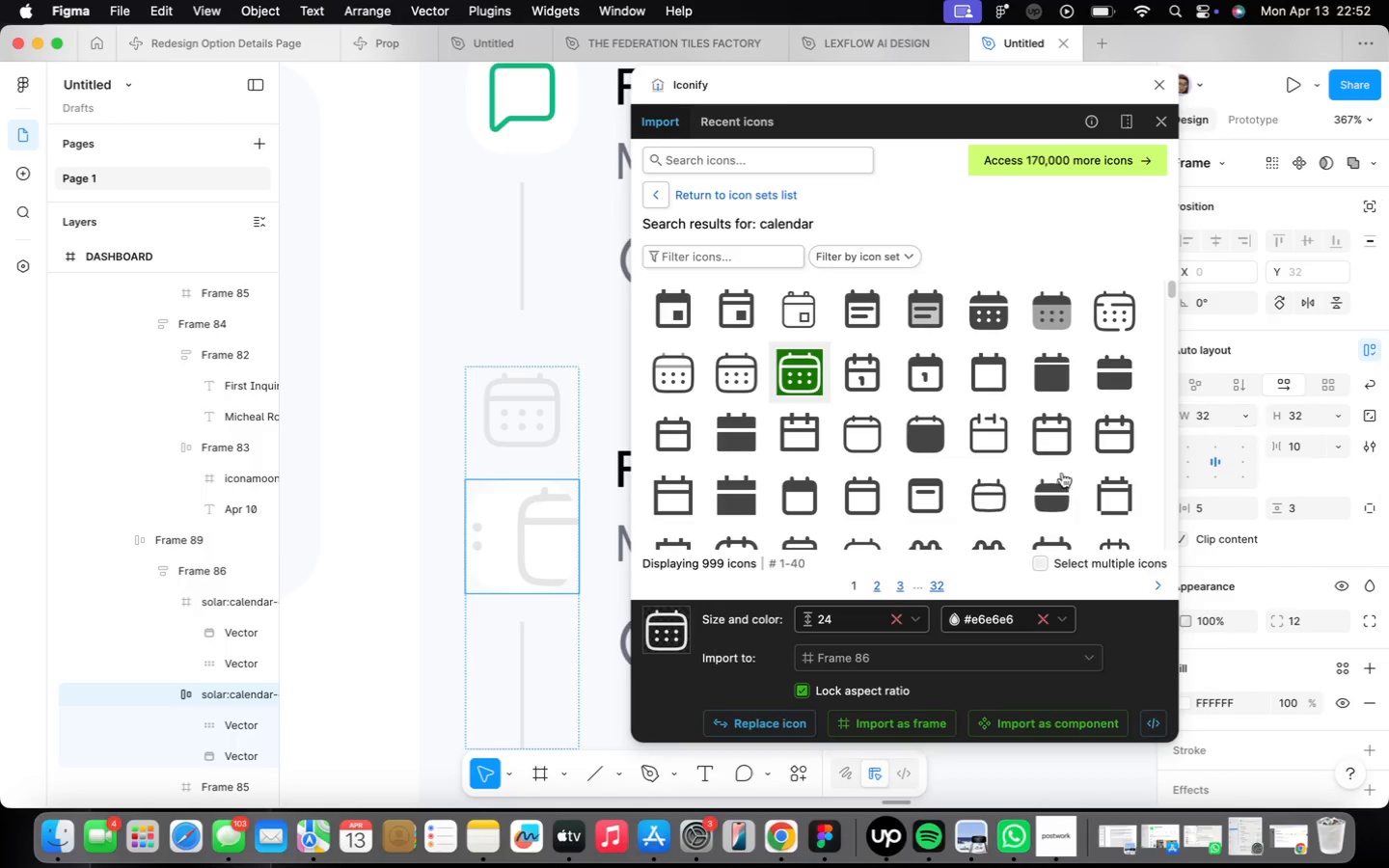 
mouse_move([564, 519])
 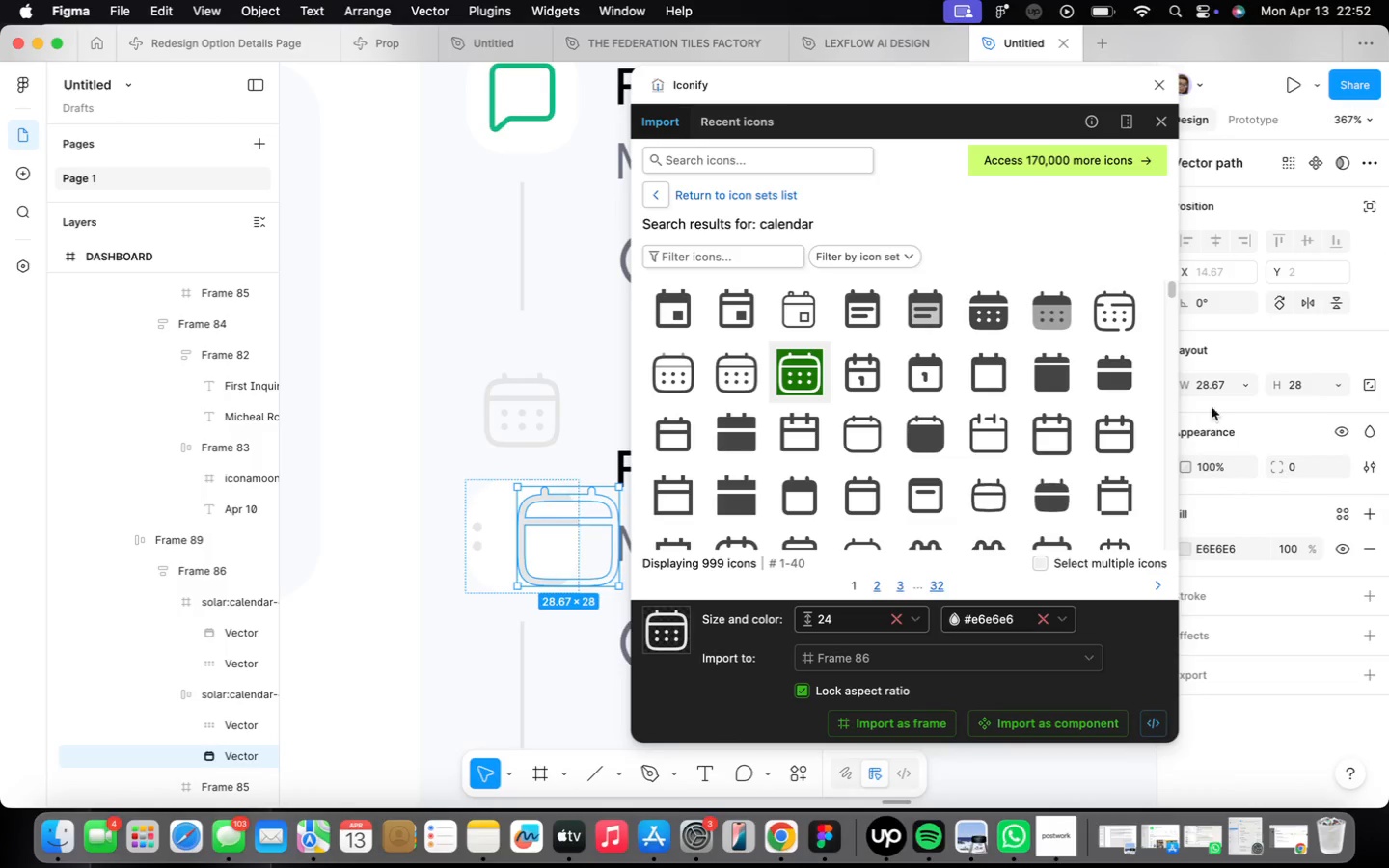 
left_click([1224, 384])
 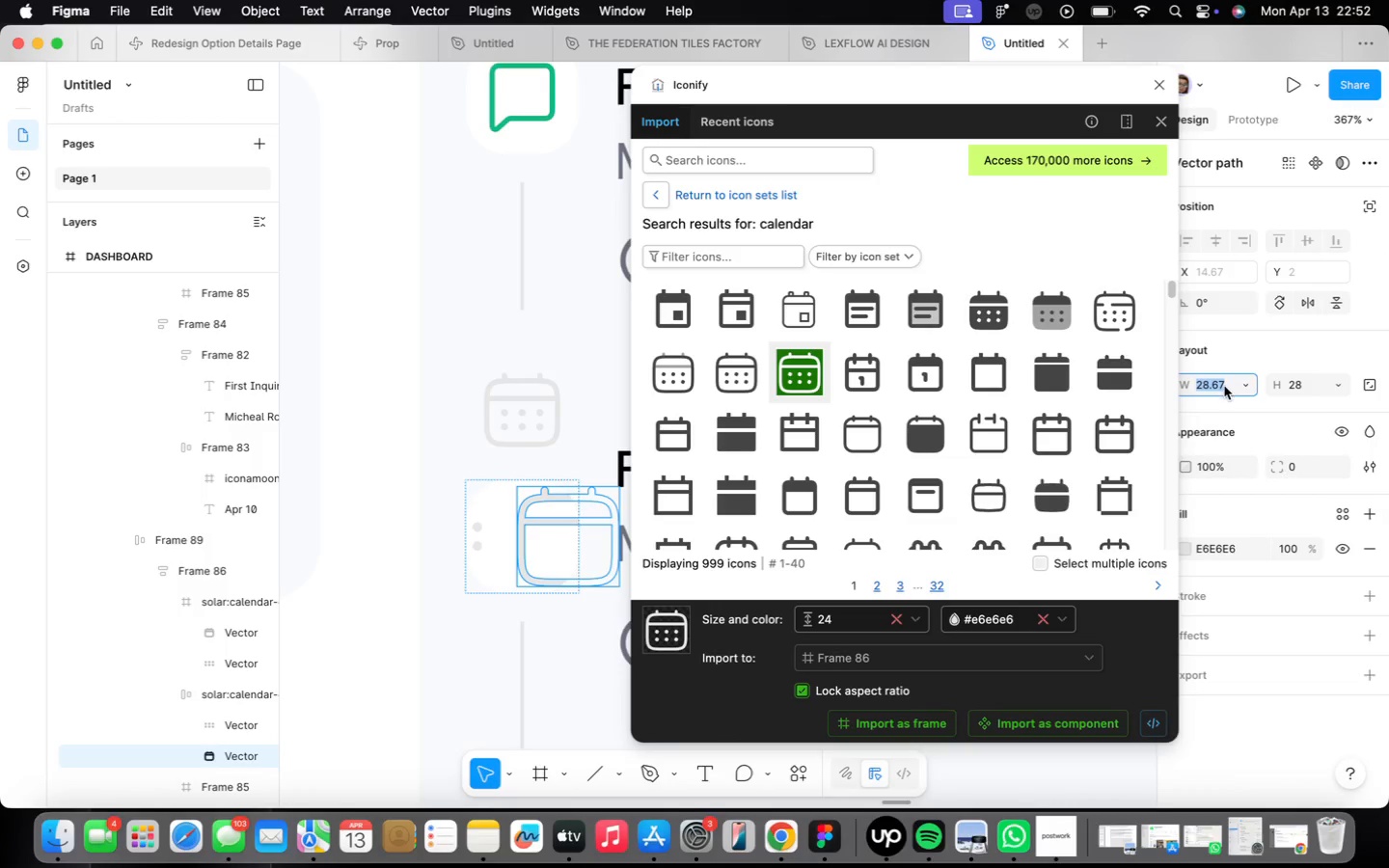 
key(1)
 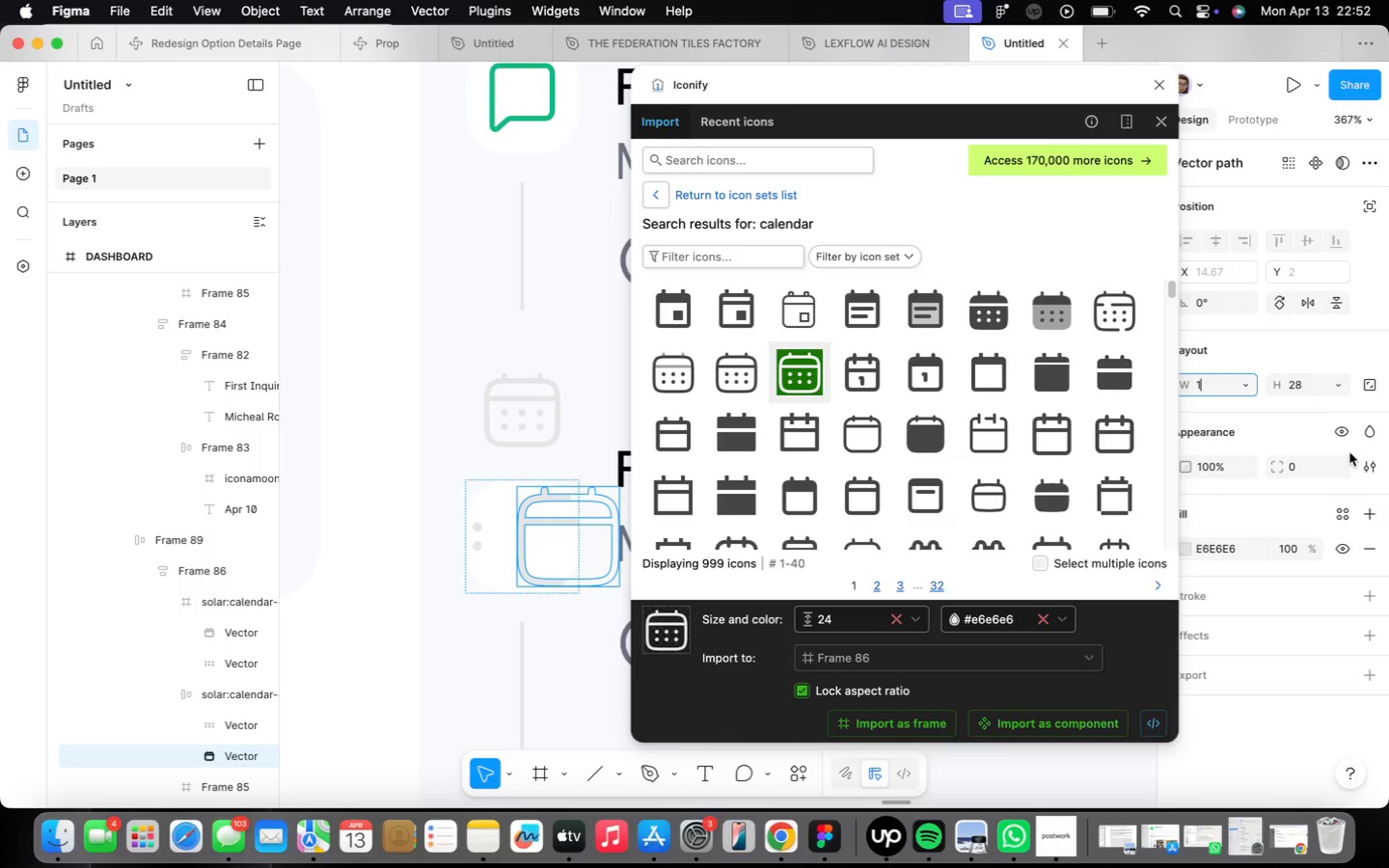 
key(5)
 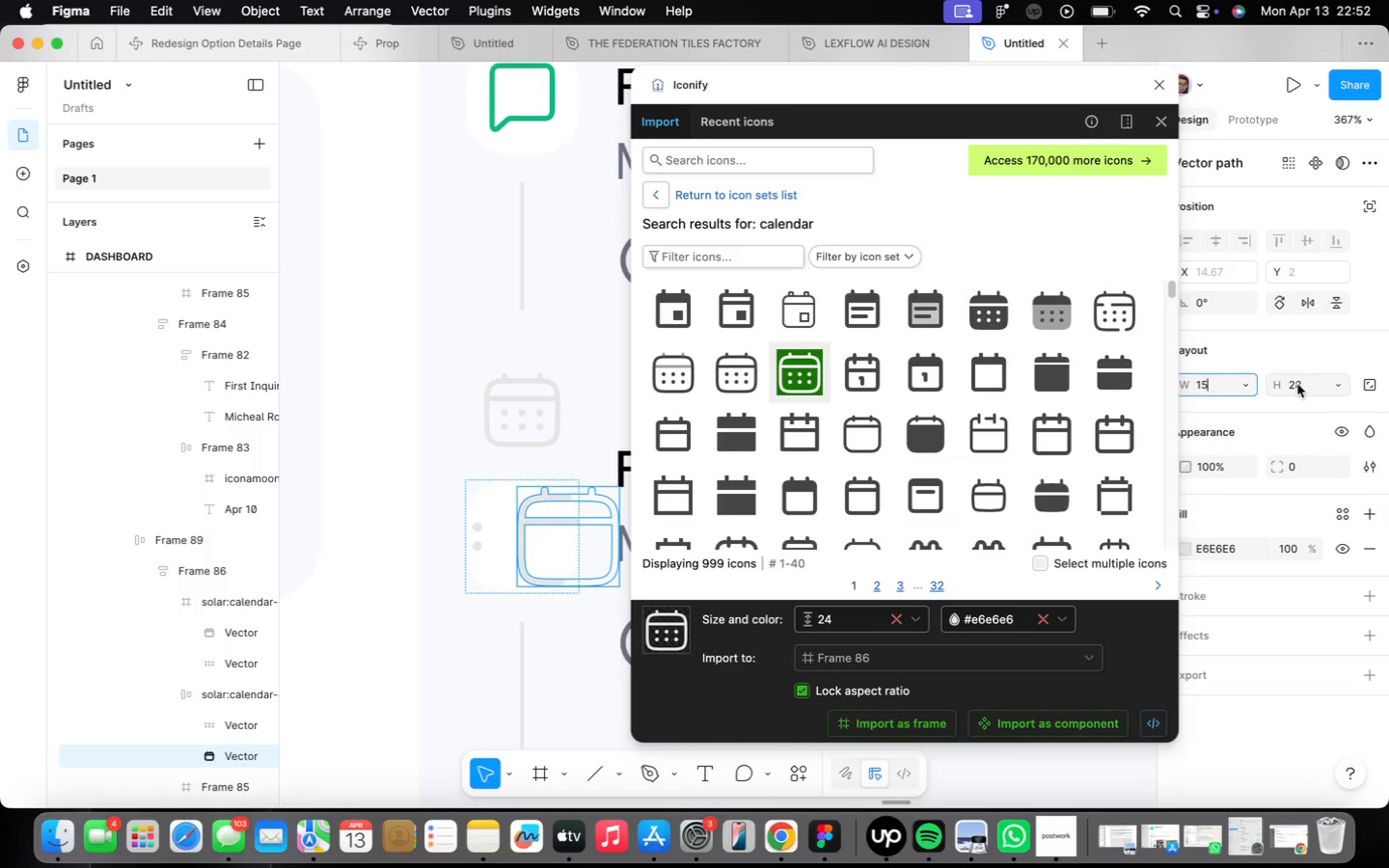 
left_click([1318, 387])
 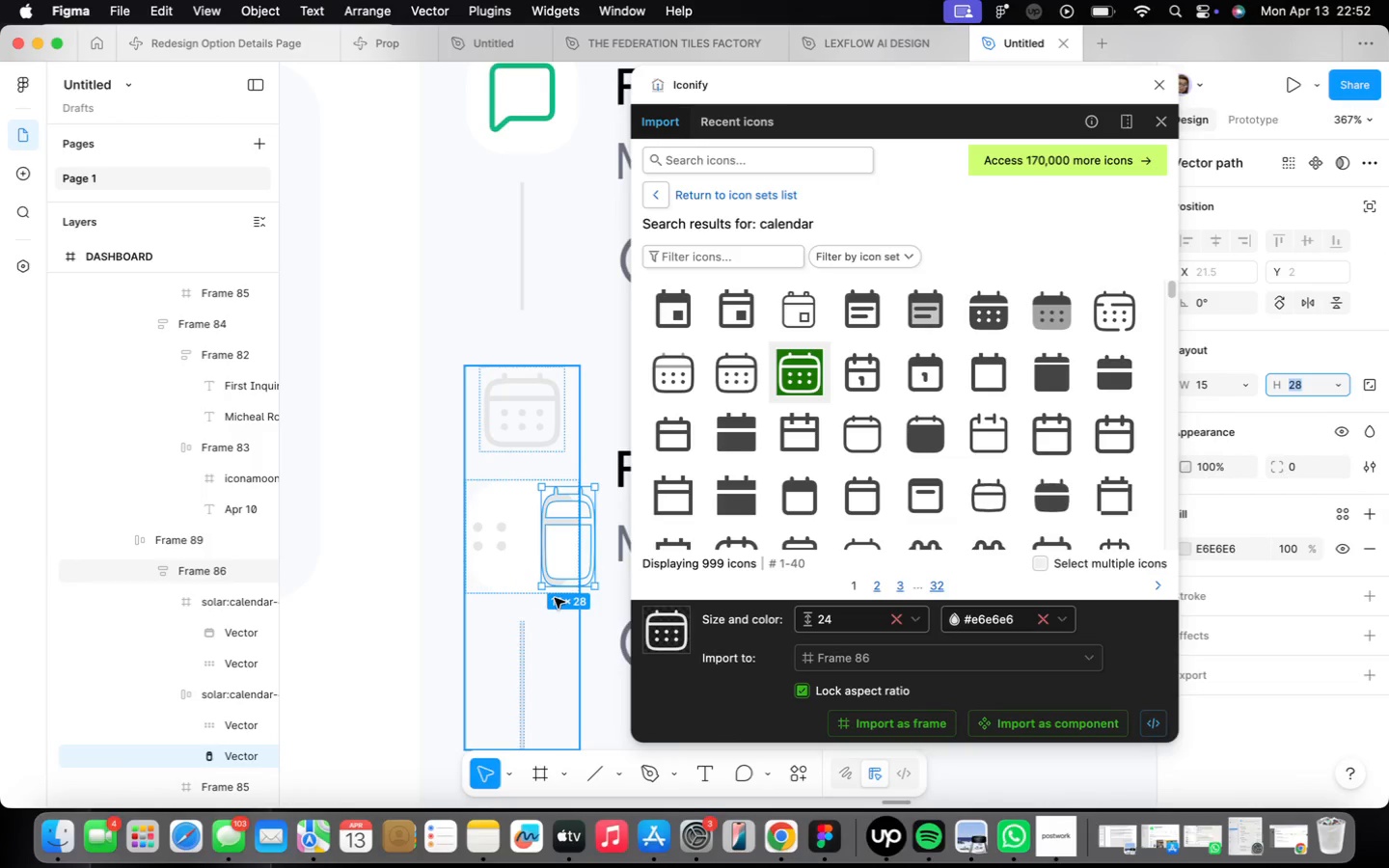 
key(Meta+CommandLeft)
 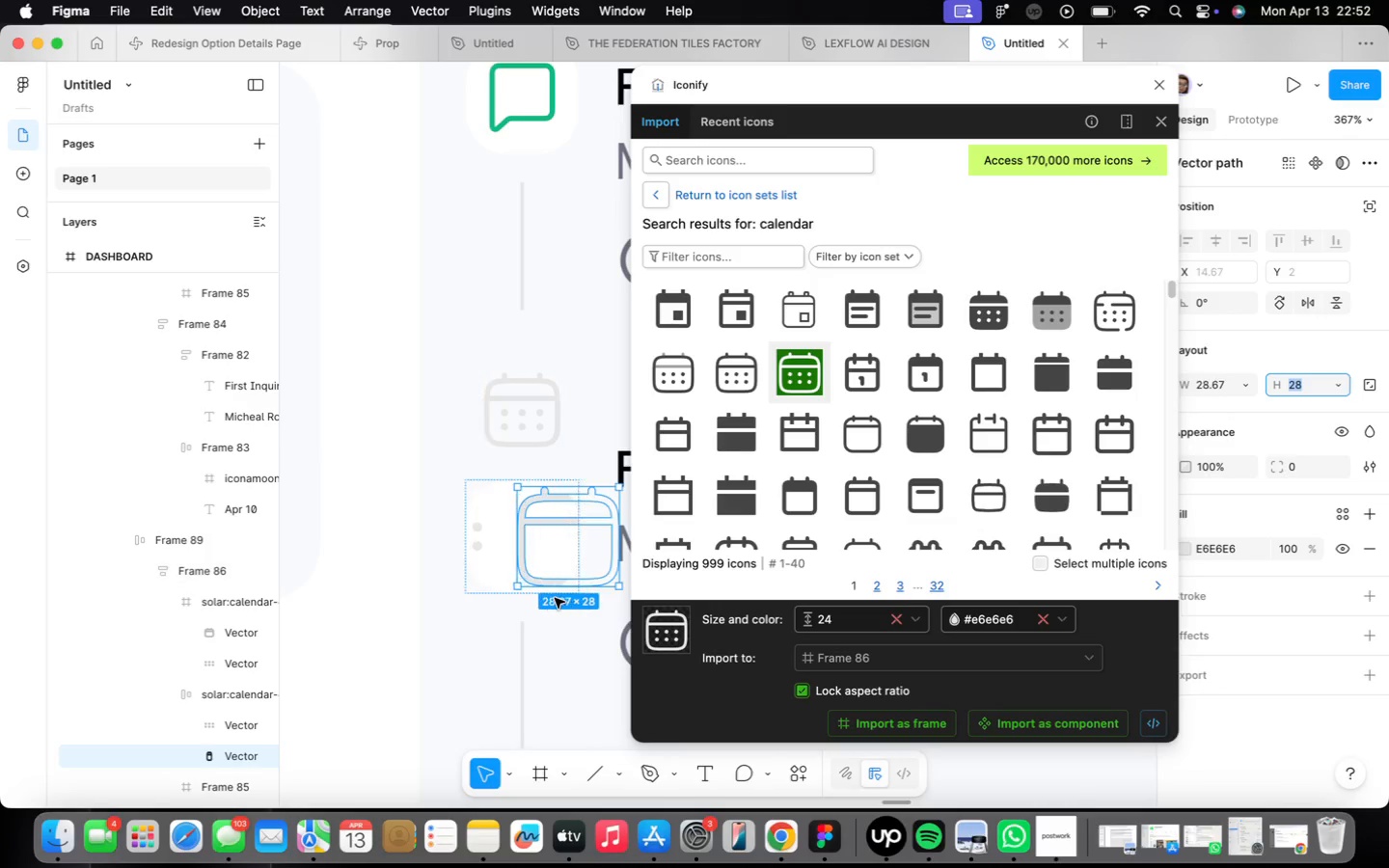 
key(Meta+Z)
 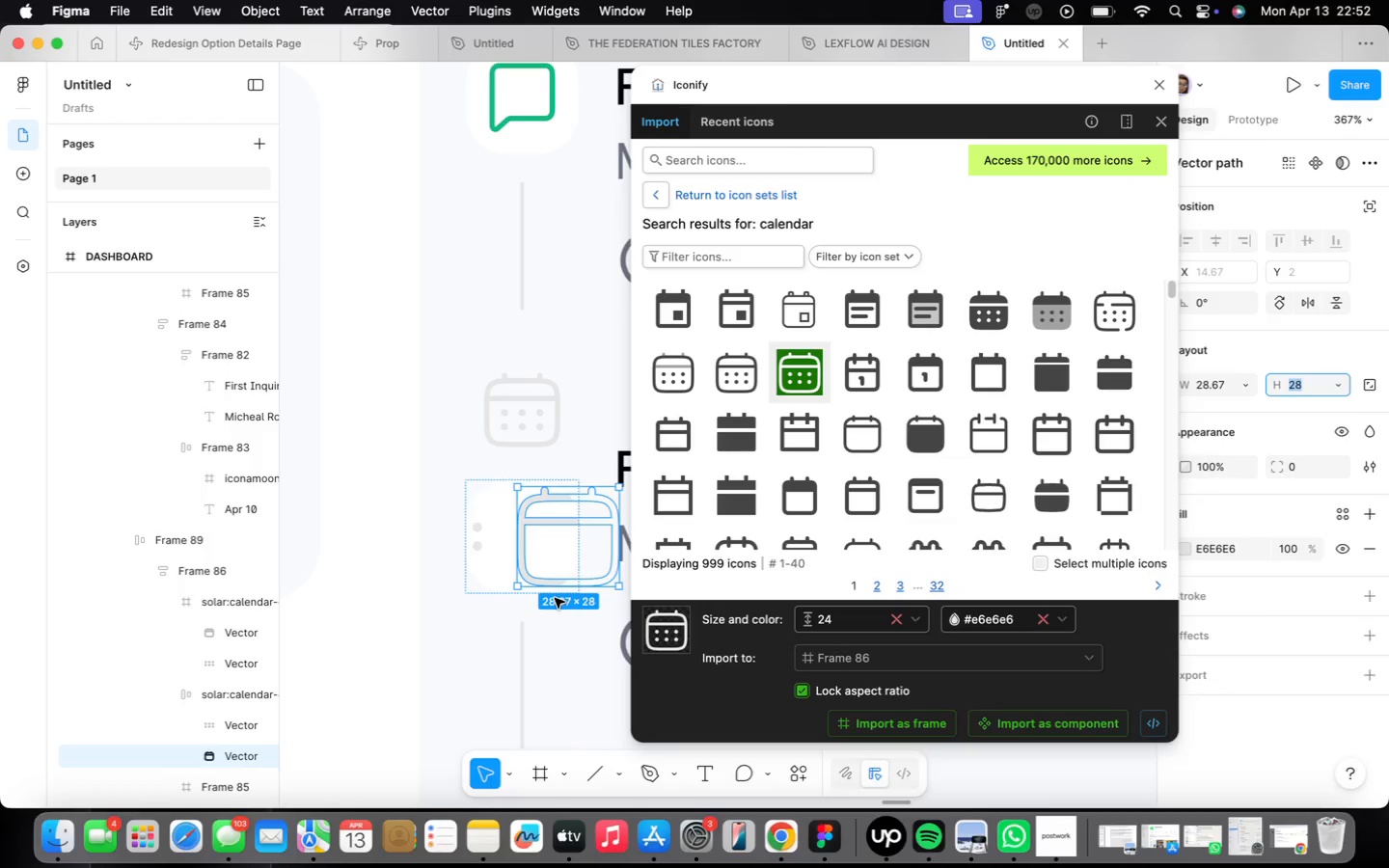 
key(Meta+CommandLeft)
 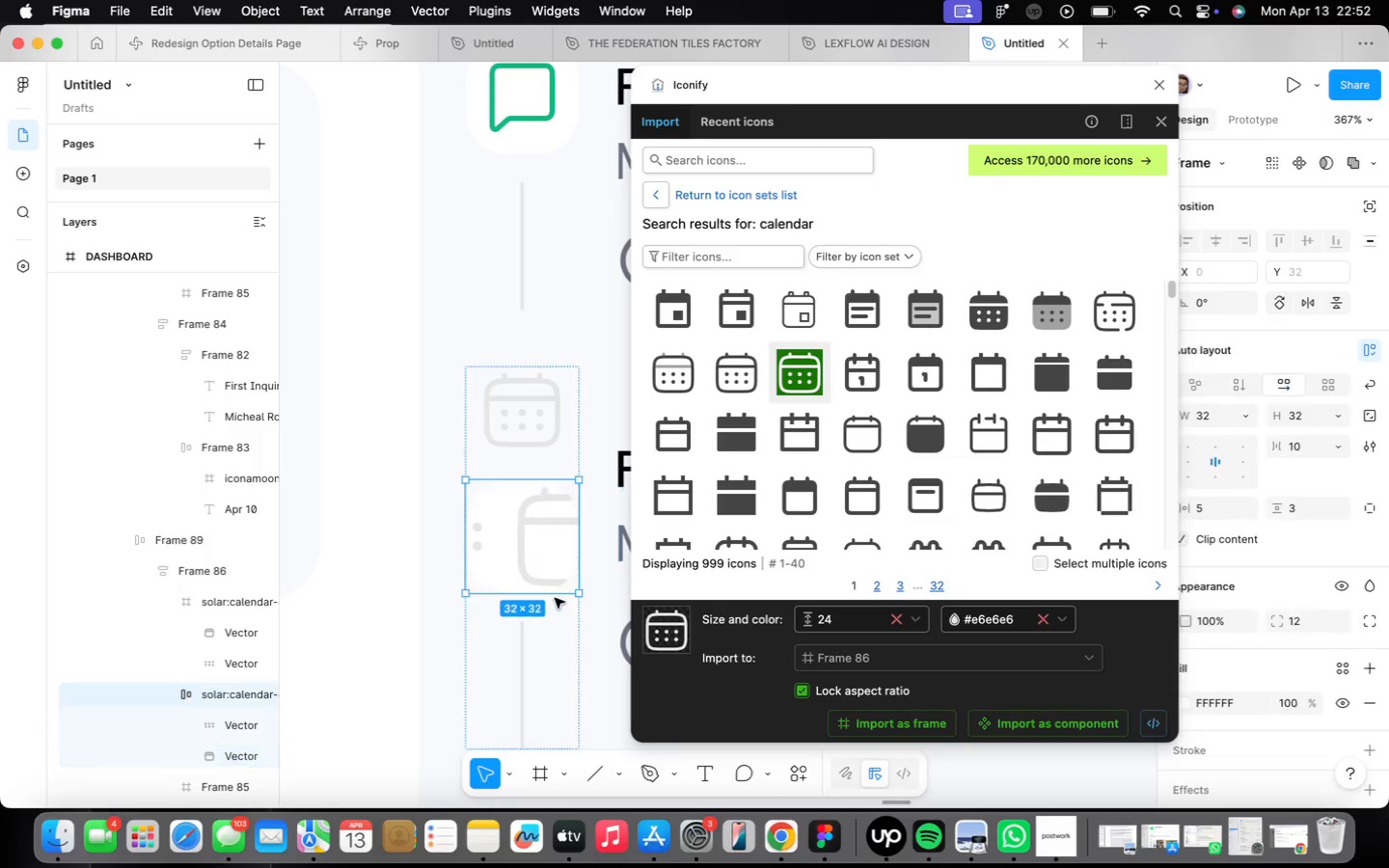 
key(Meta+Z)
 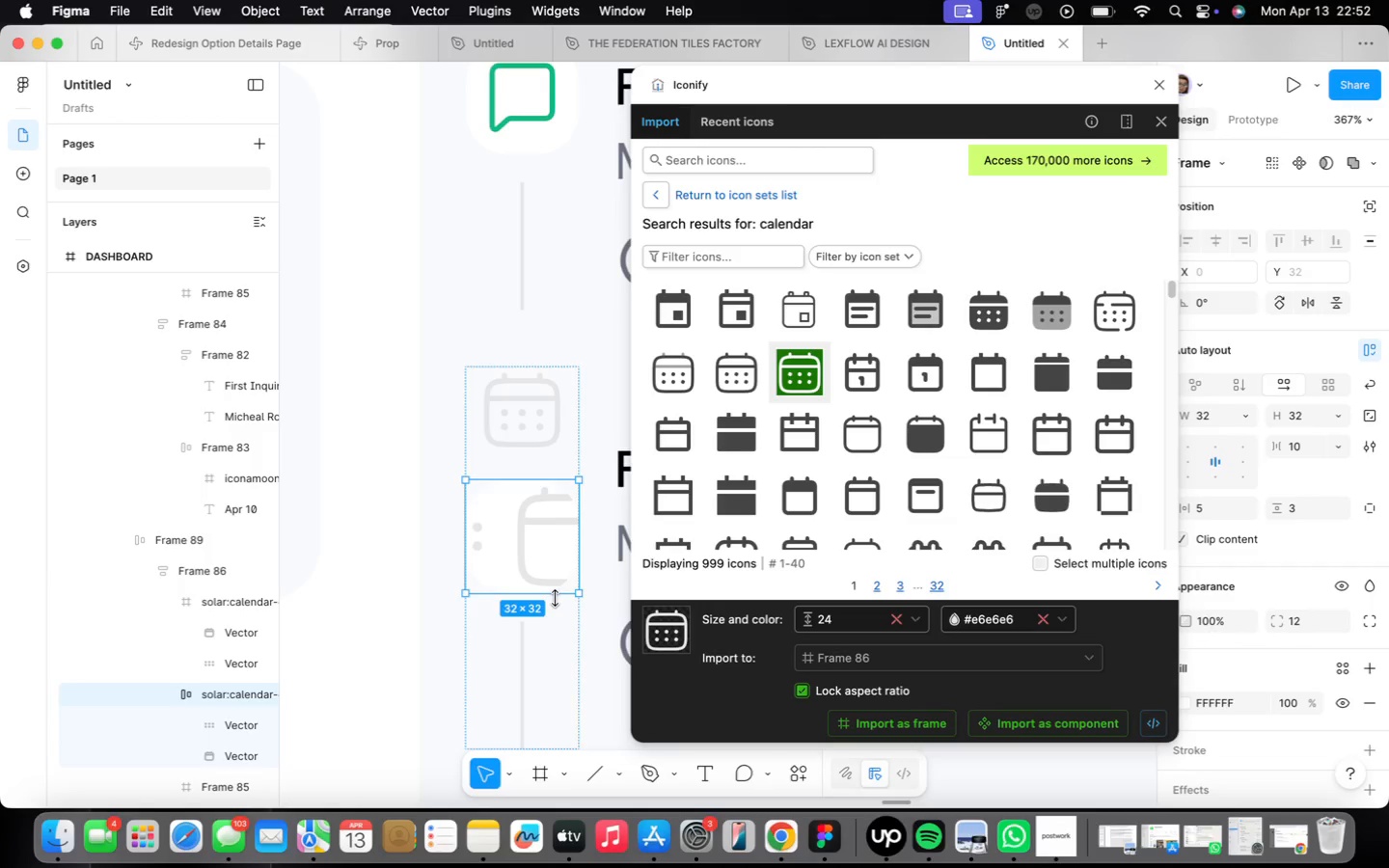 
key(Meta+CommandLeft)
 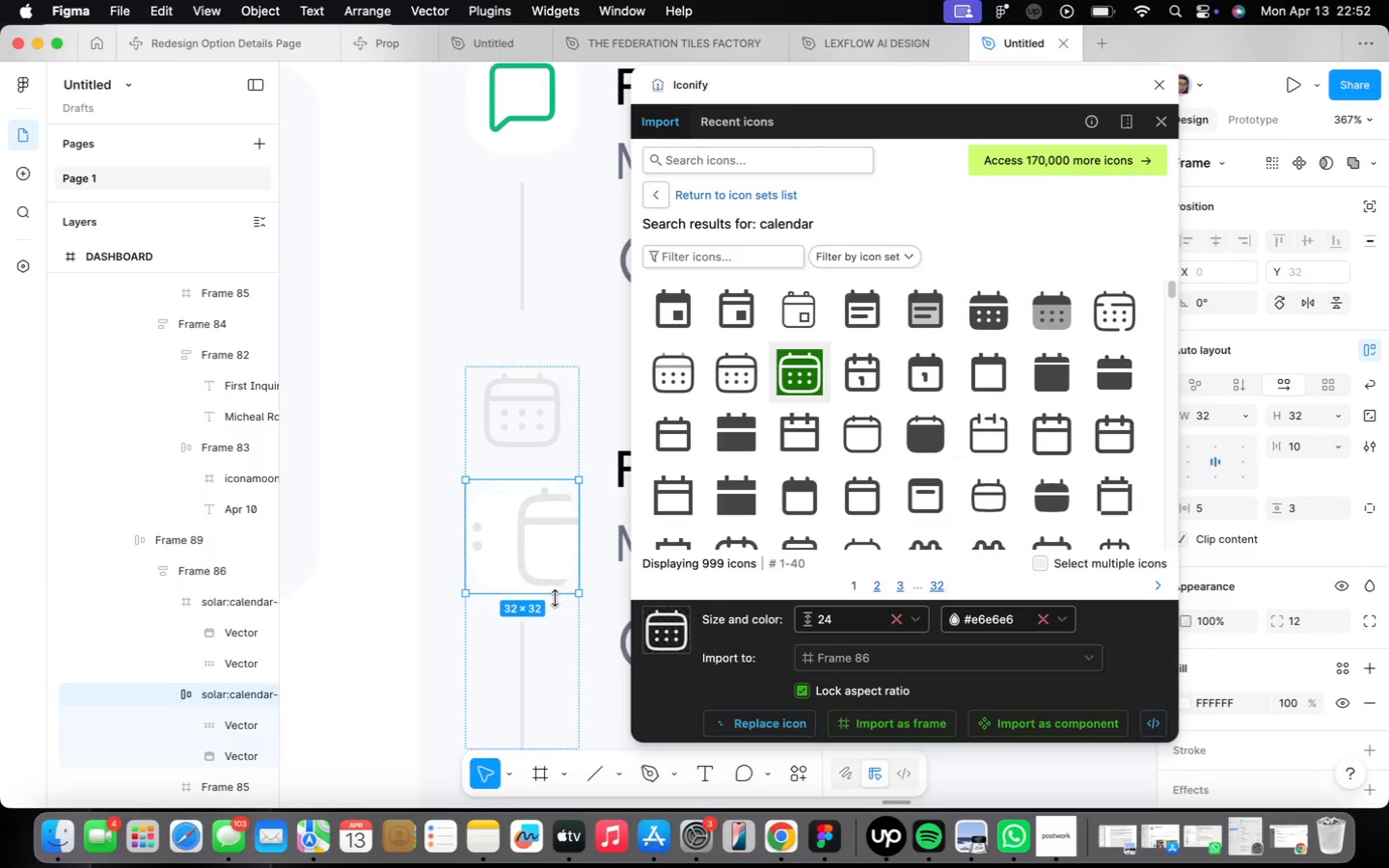 
key(Meta+Z)
 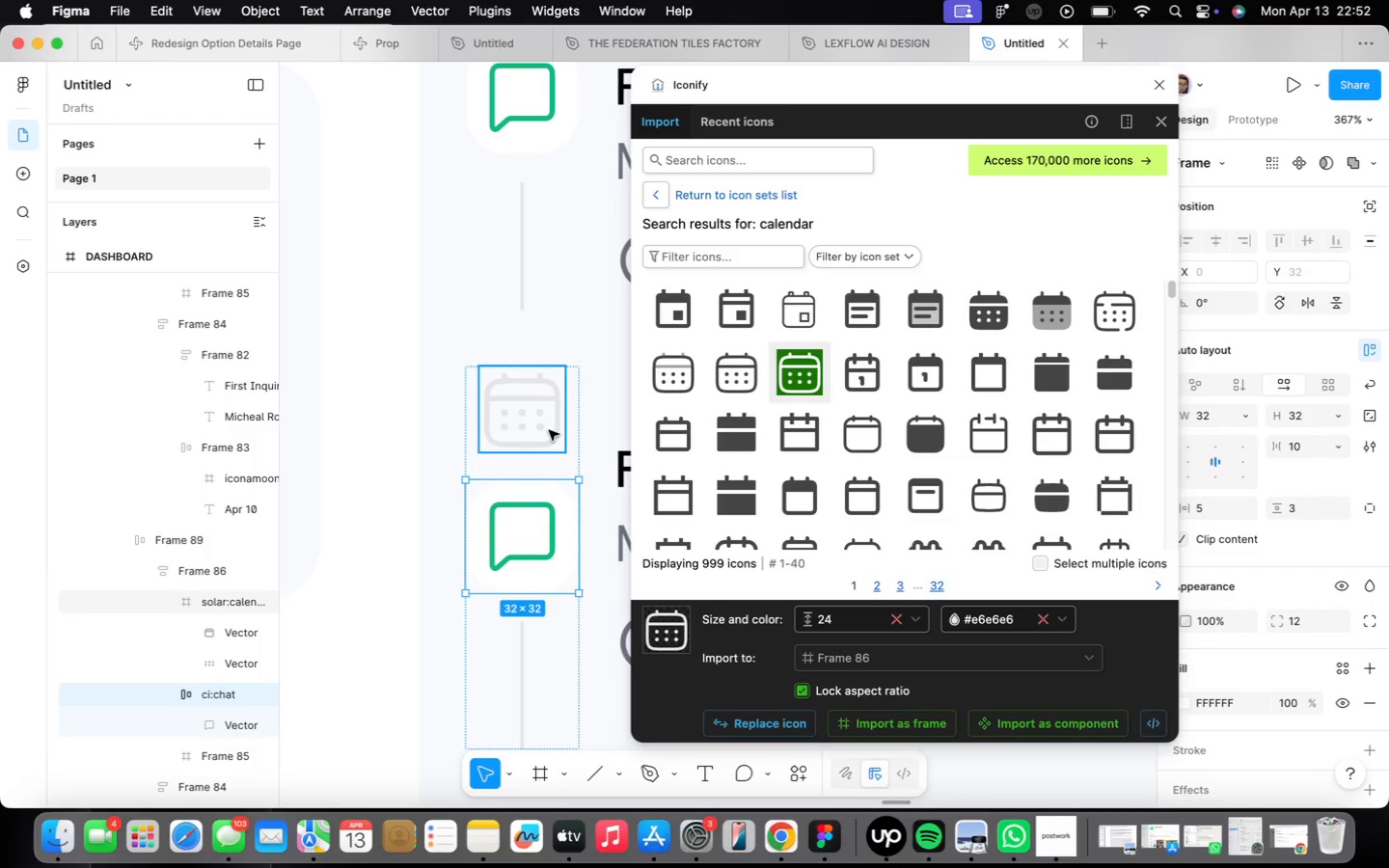 
key(Backspace)
 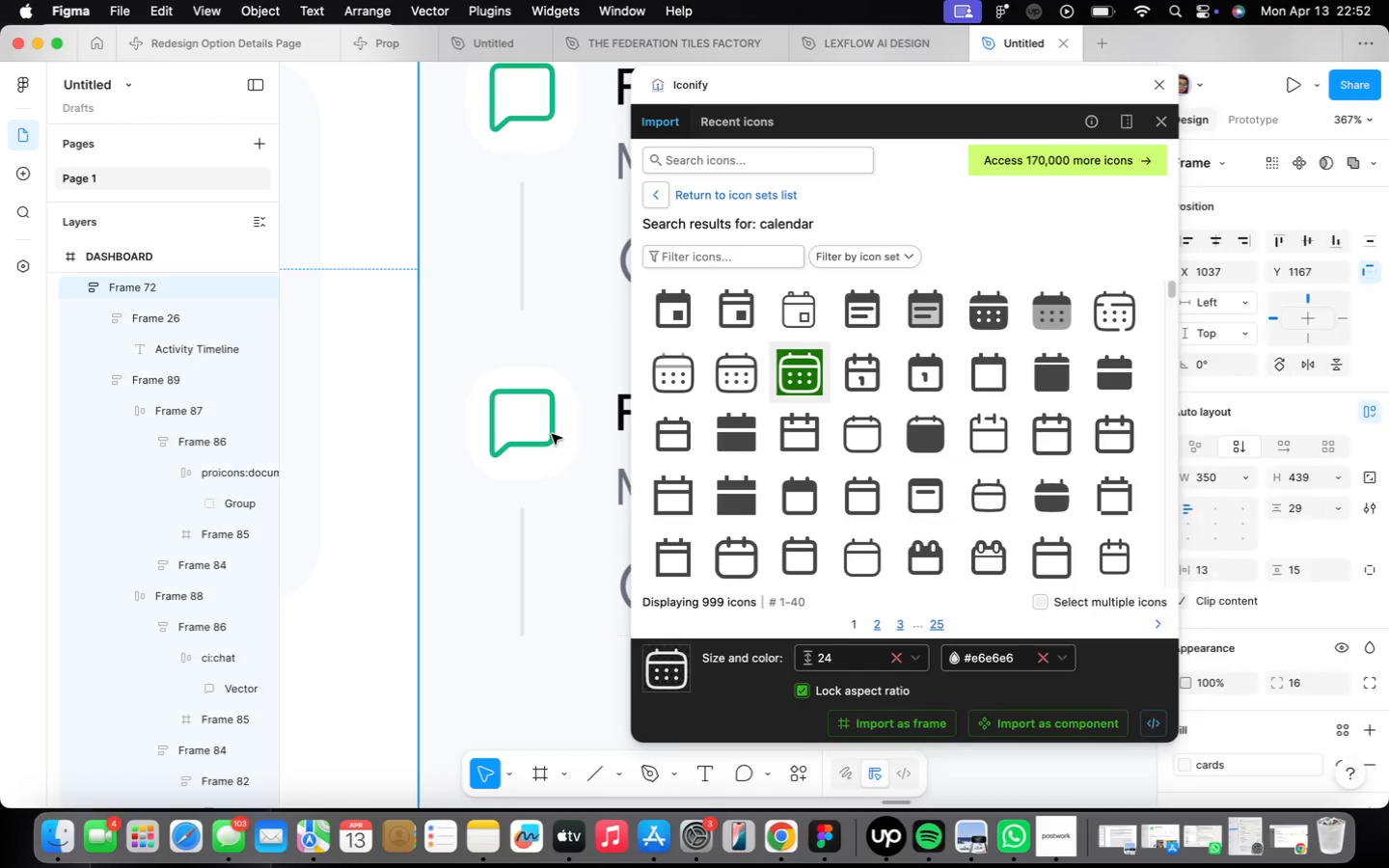 
double_click([552, 434])
 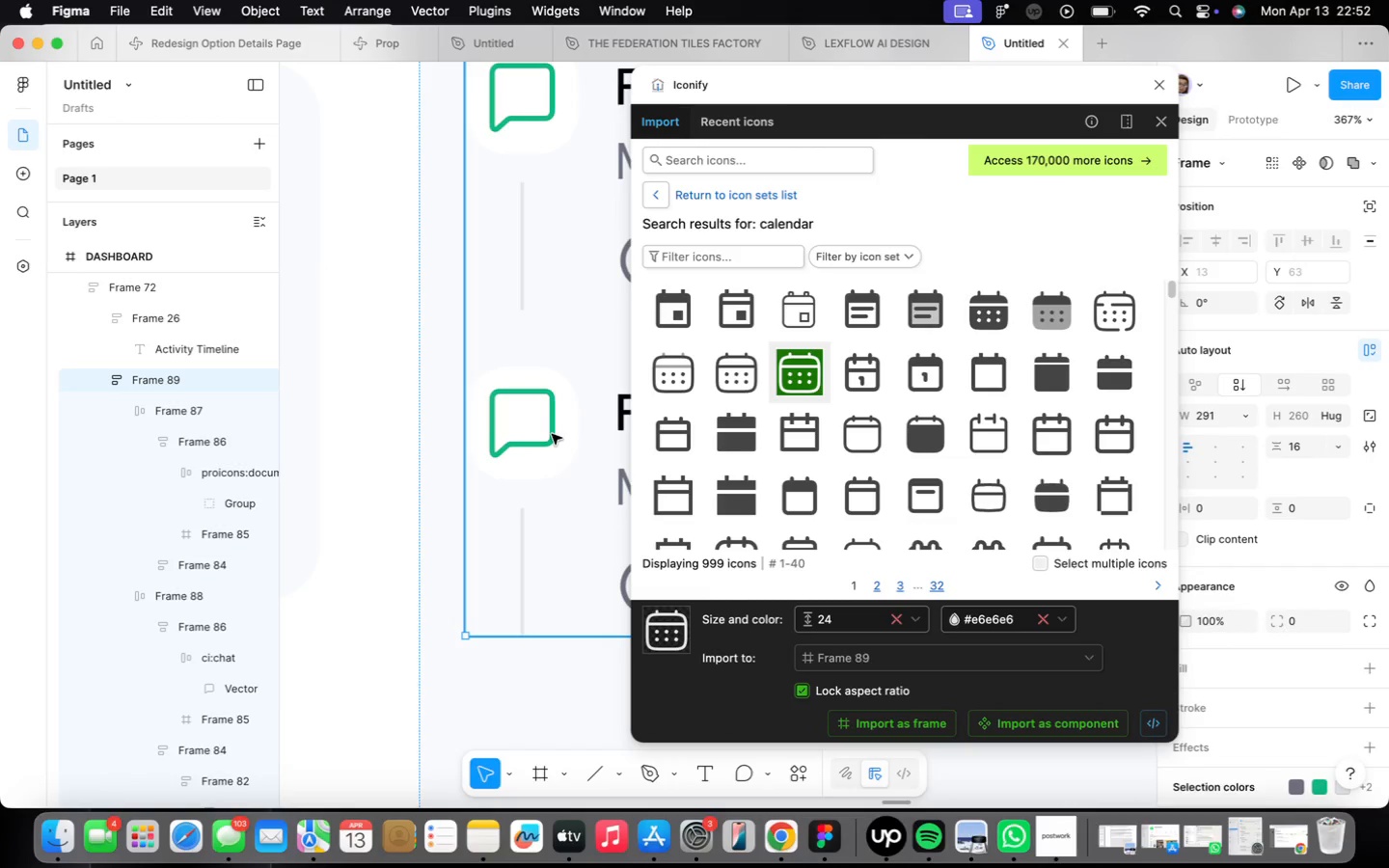 
double_click([552, 434])
 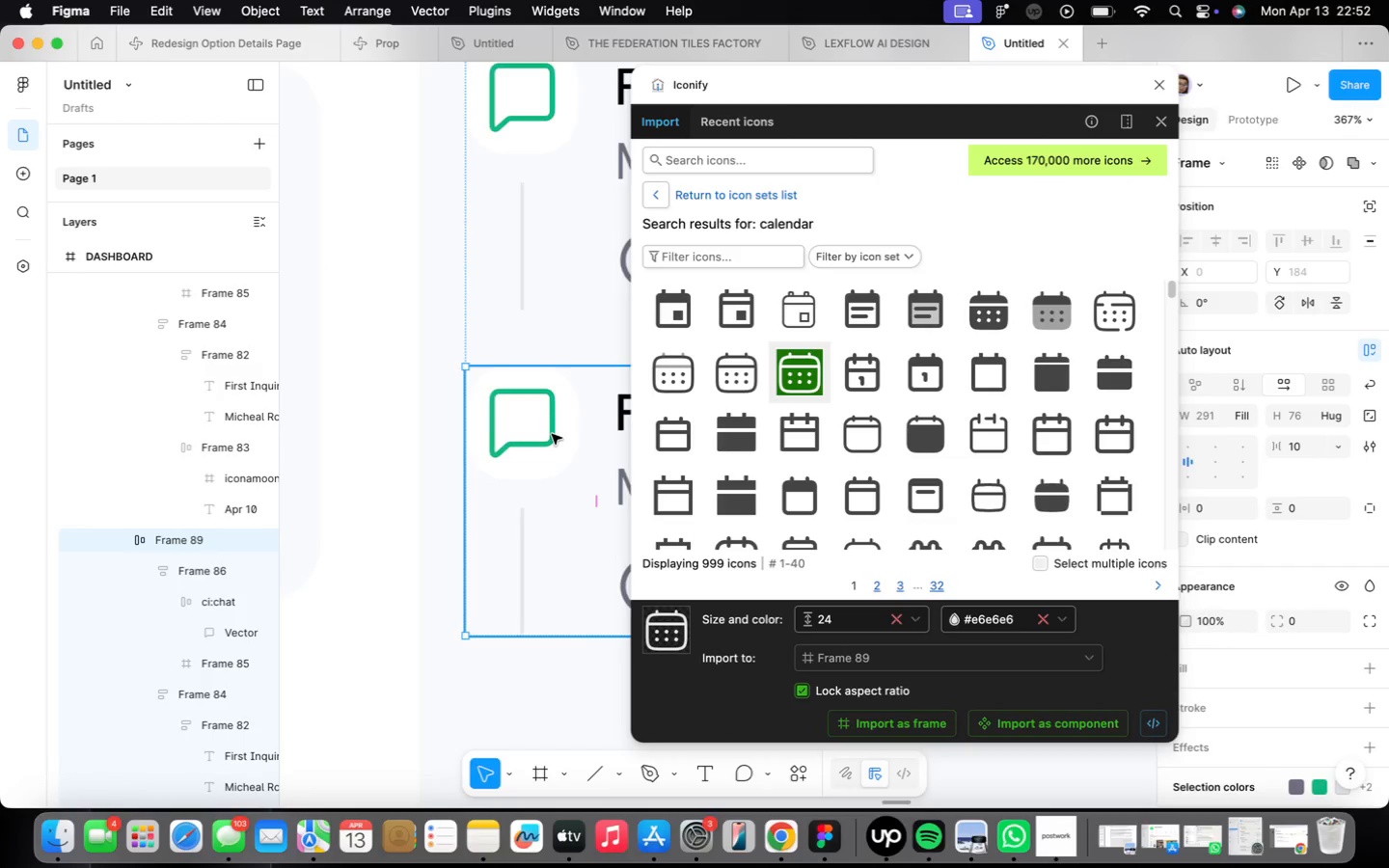 
scroll: coordinate [552, 434], scroll_direction: down, amount: 5.0
 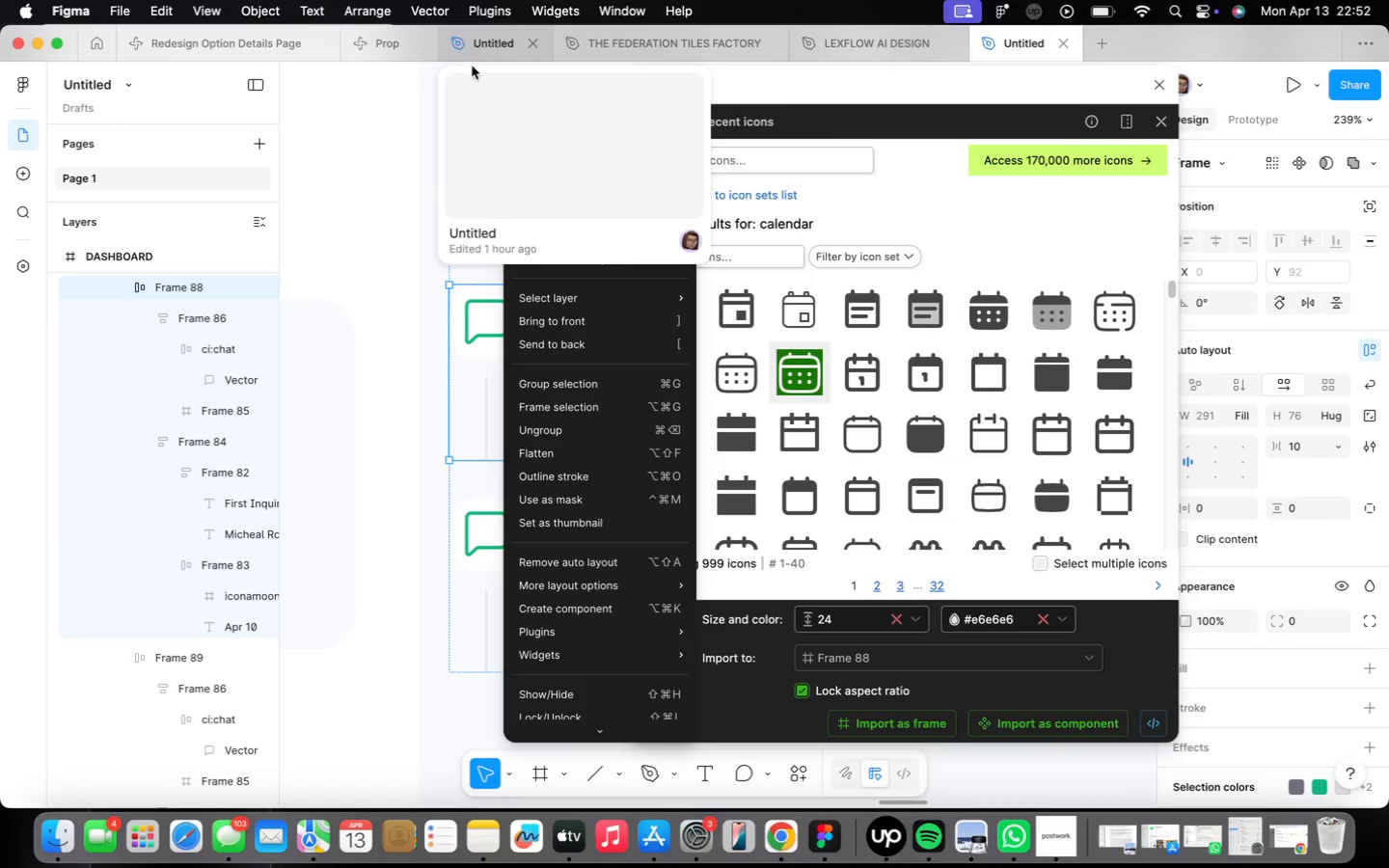 
double_click([494, 114])
 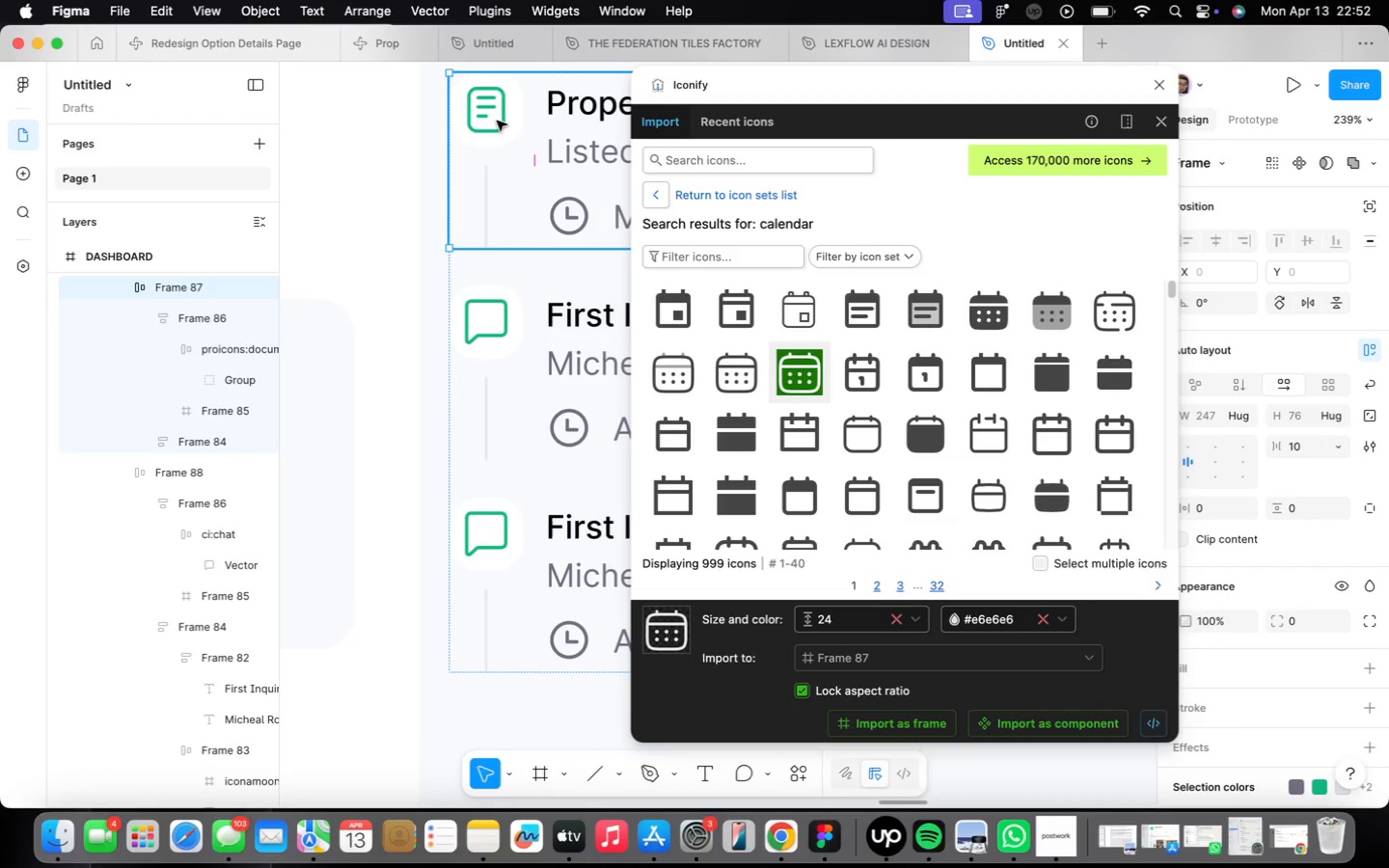 
double_click([497, 121])
 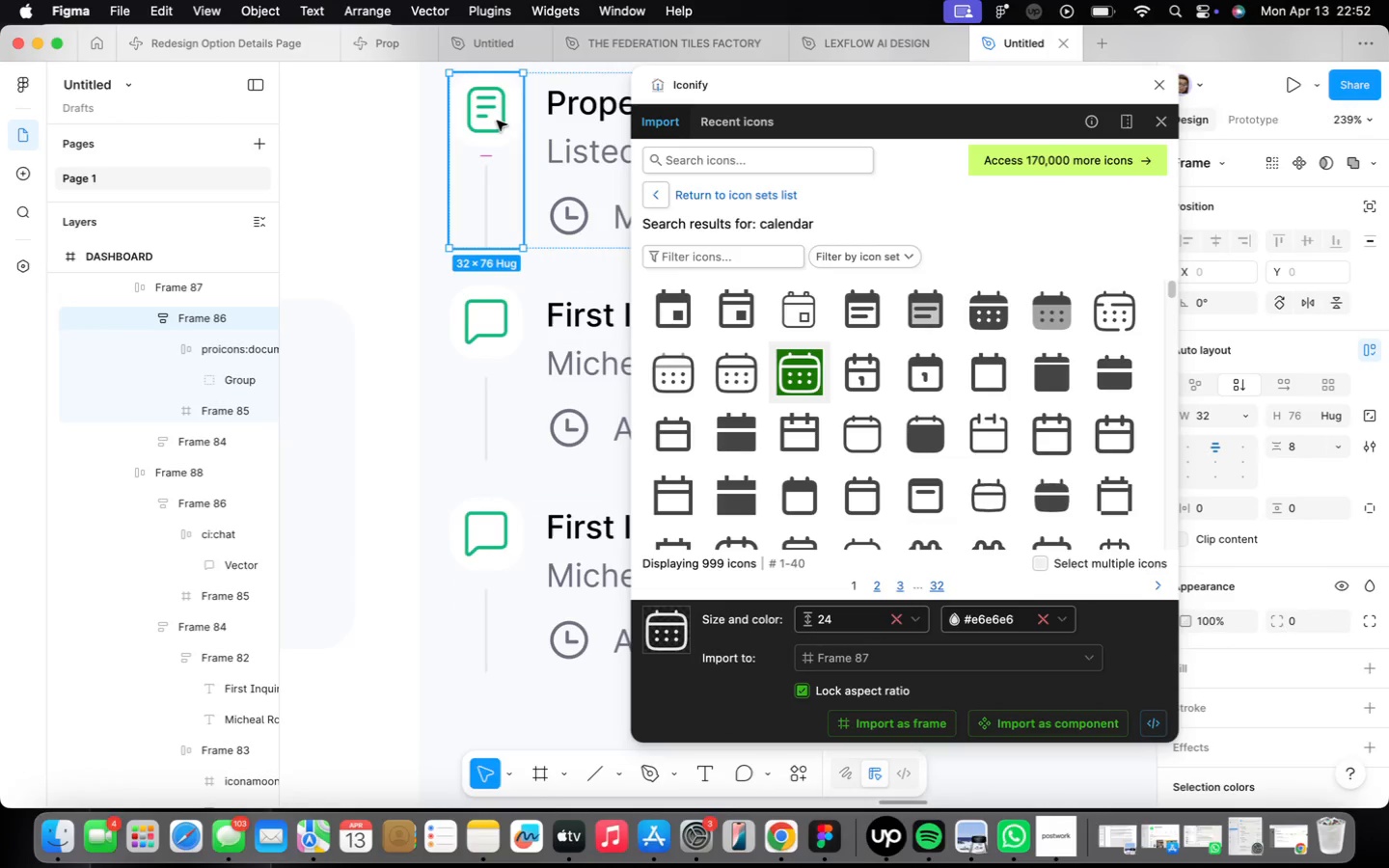 
double_click([497, 121])
 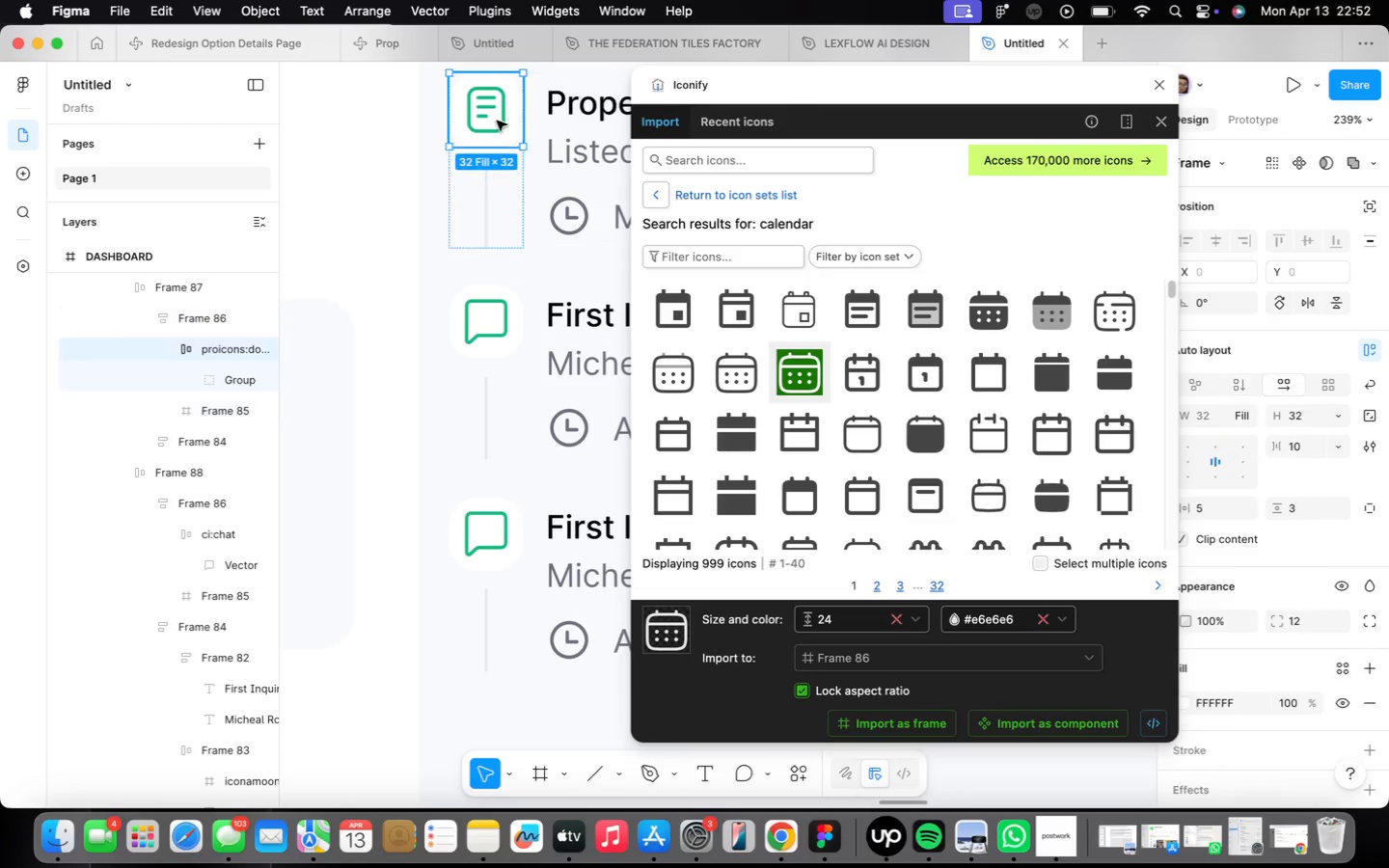 
triple_click([497, 121])
 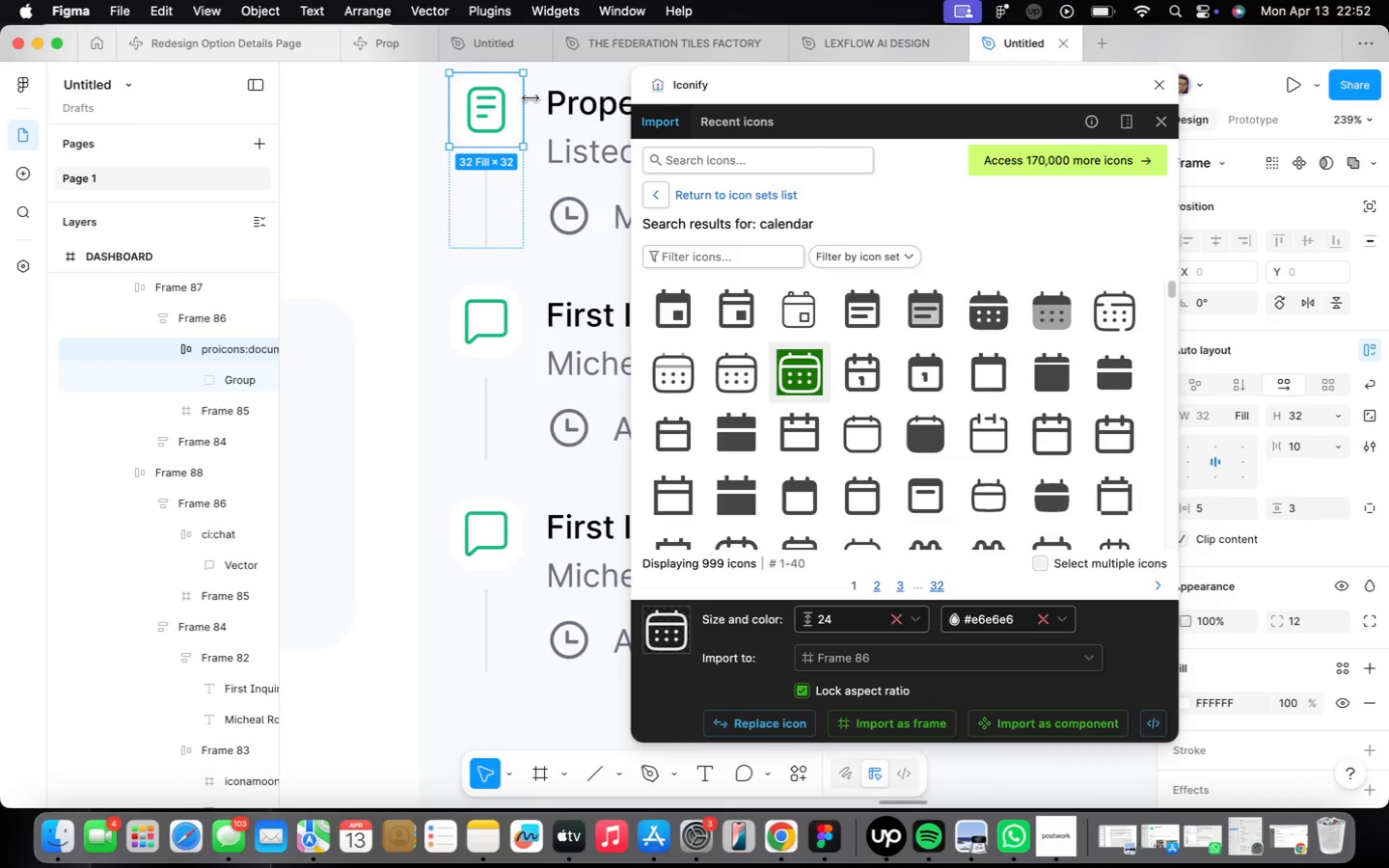 
right_click([507, 131])
 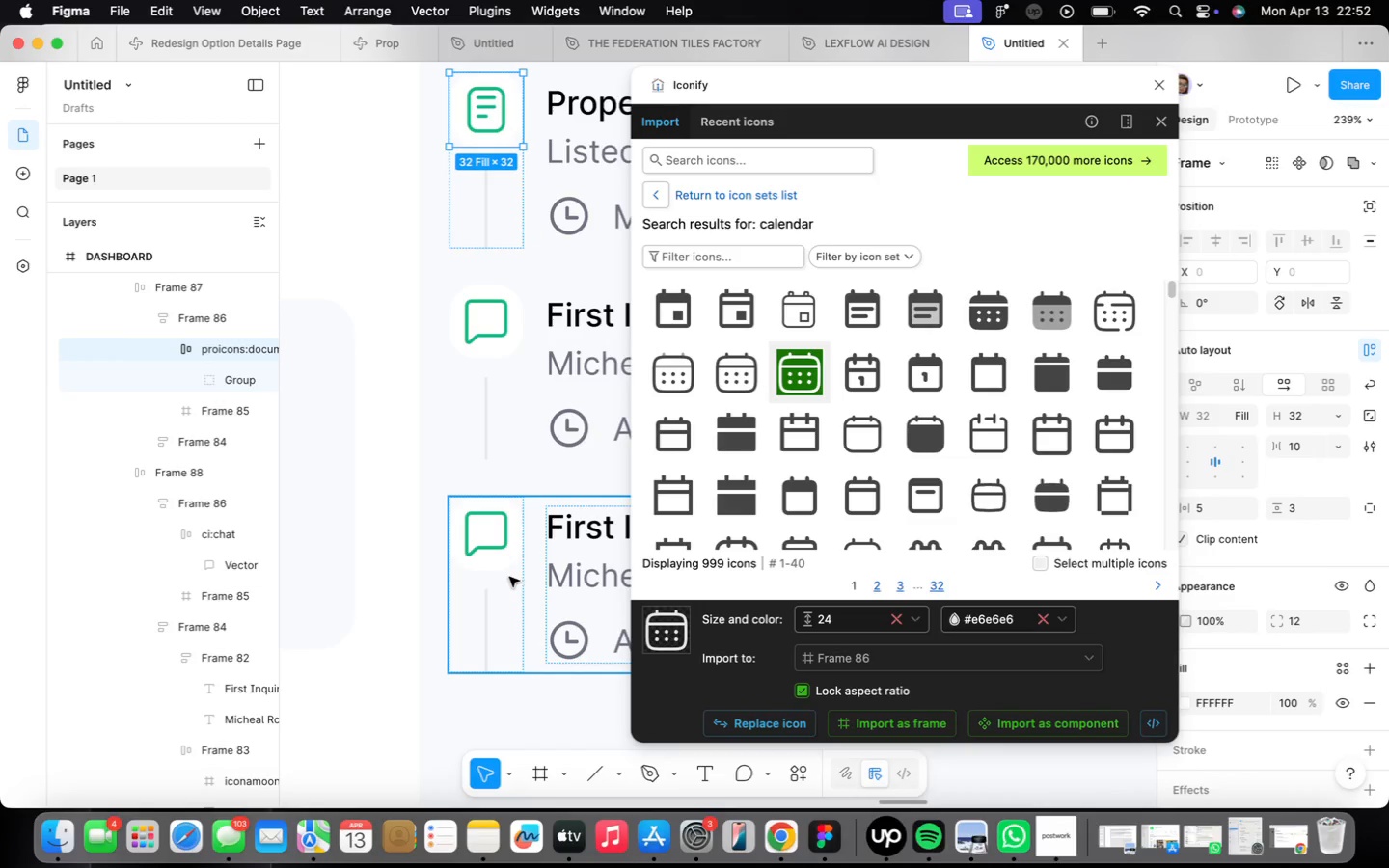 
triple_click([511, 535])
 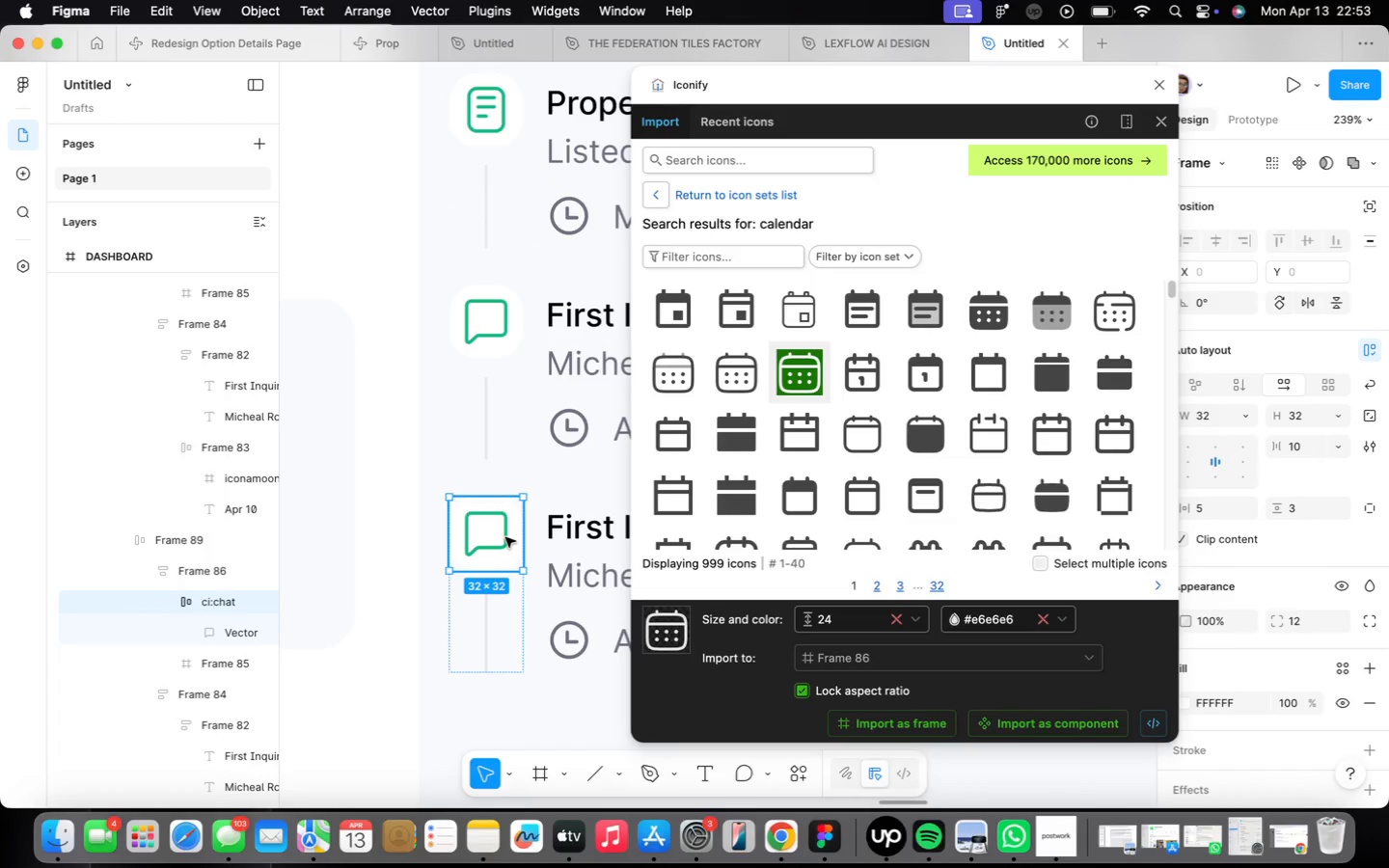 
right_click([505, 537])
 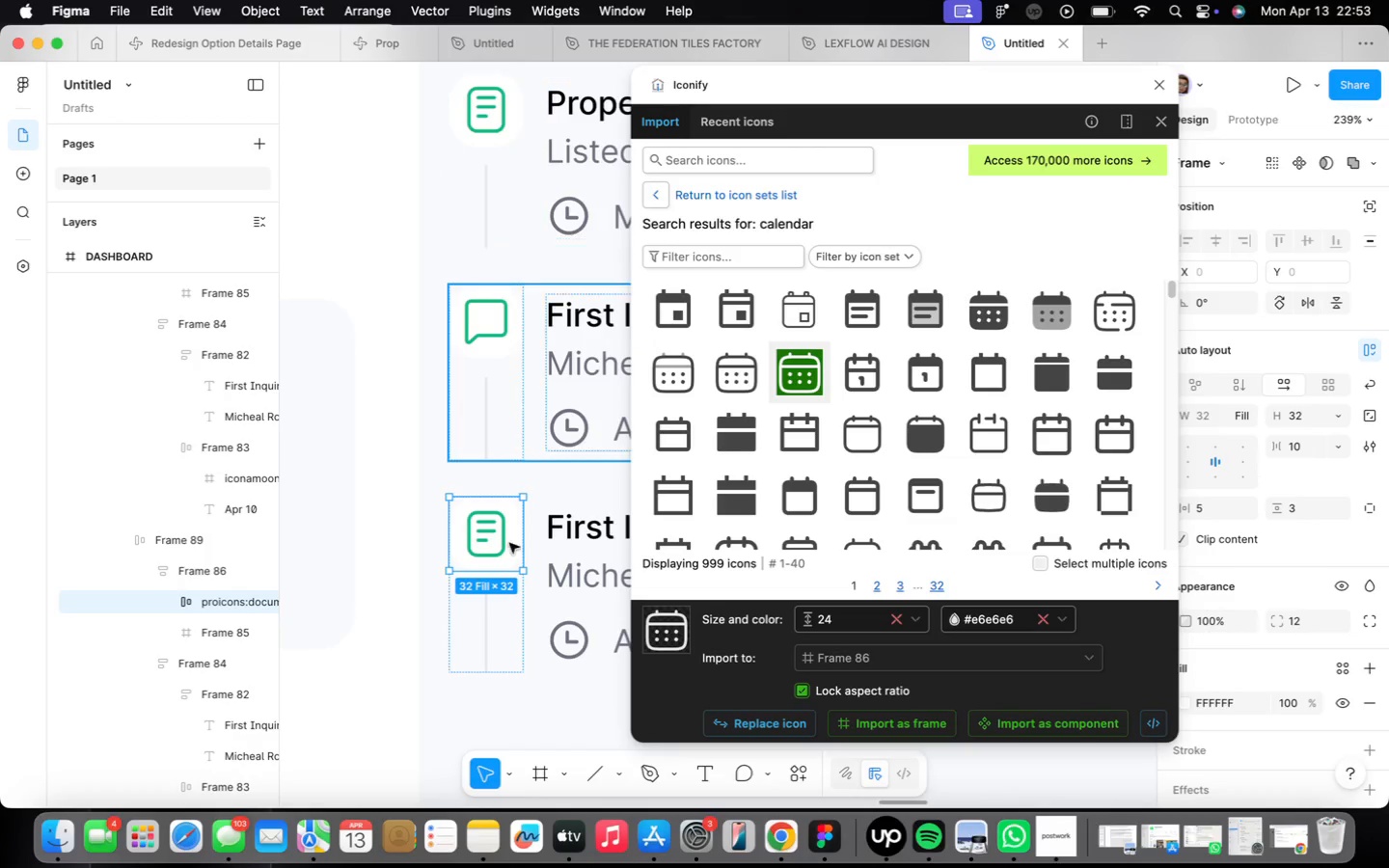 
double_click([483, 535])
 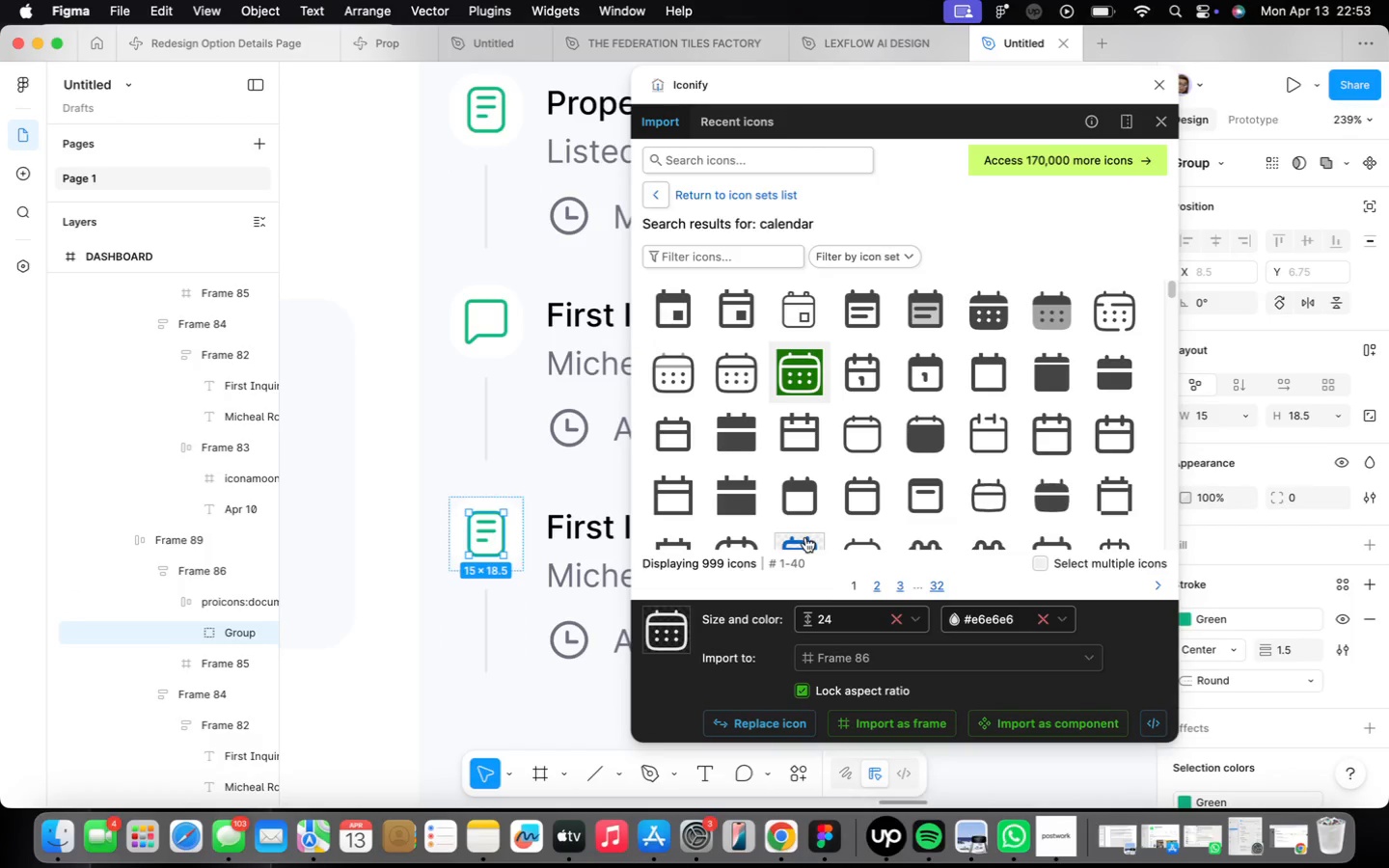 
left_click([773, 730])
 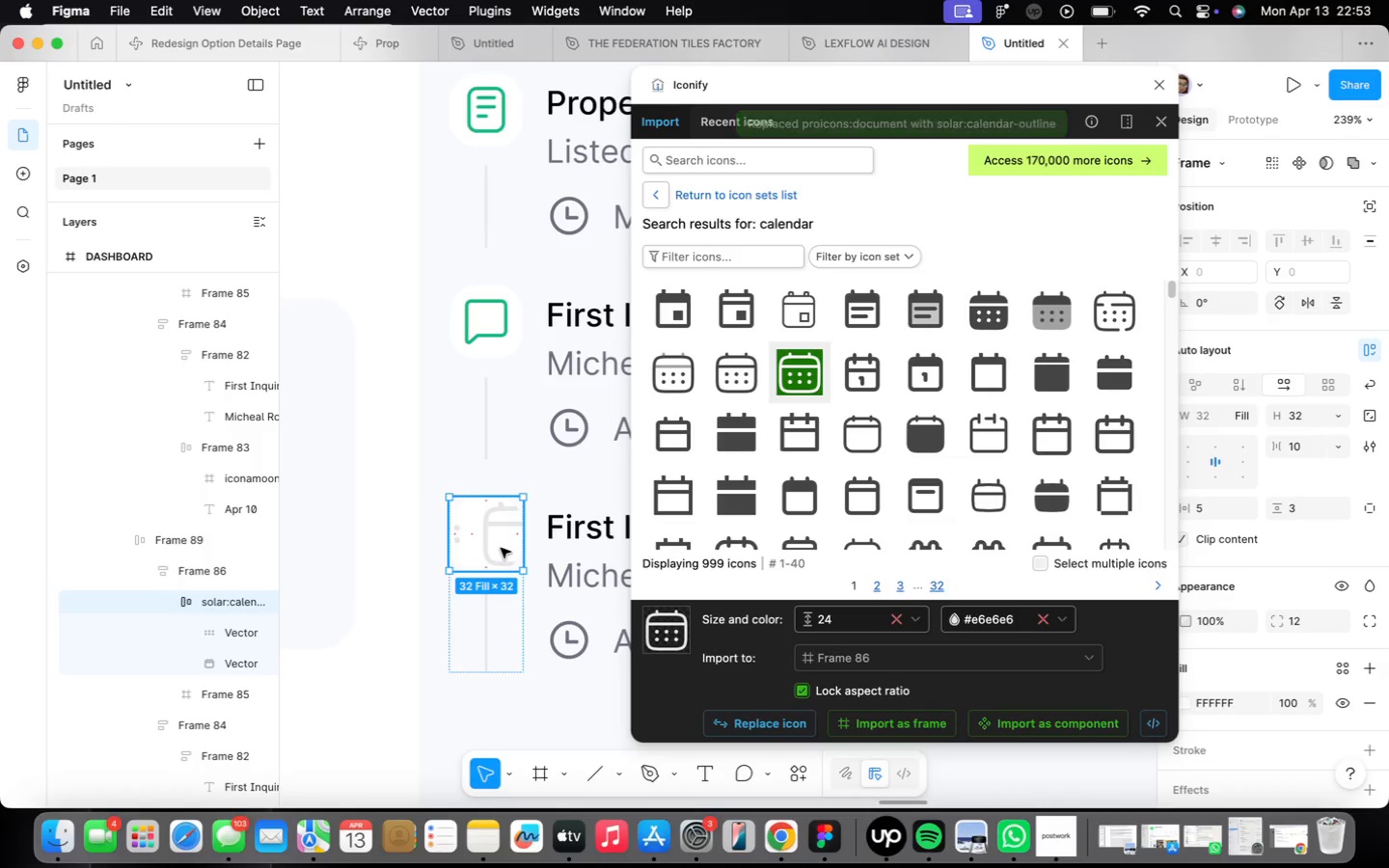 
wait(5.25)
 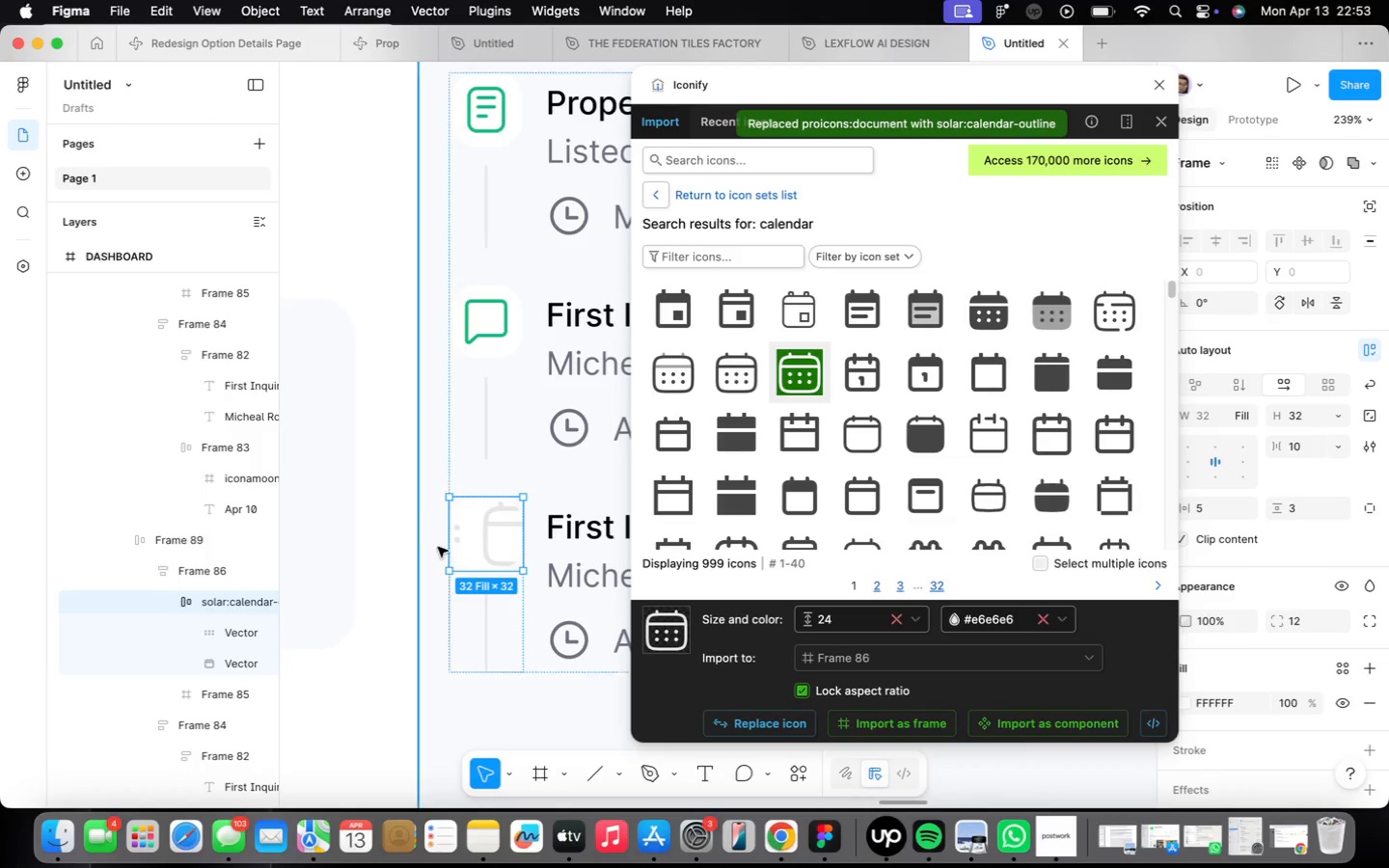 
double_click([501, 548])
 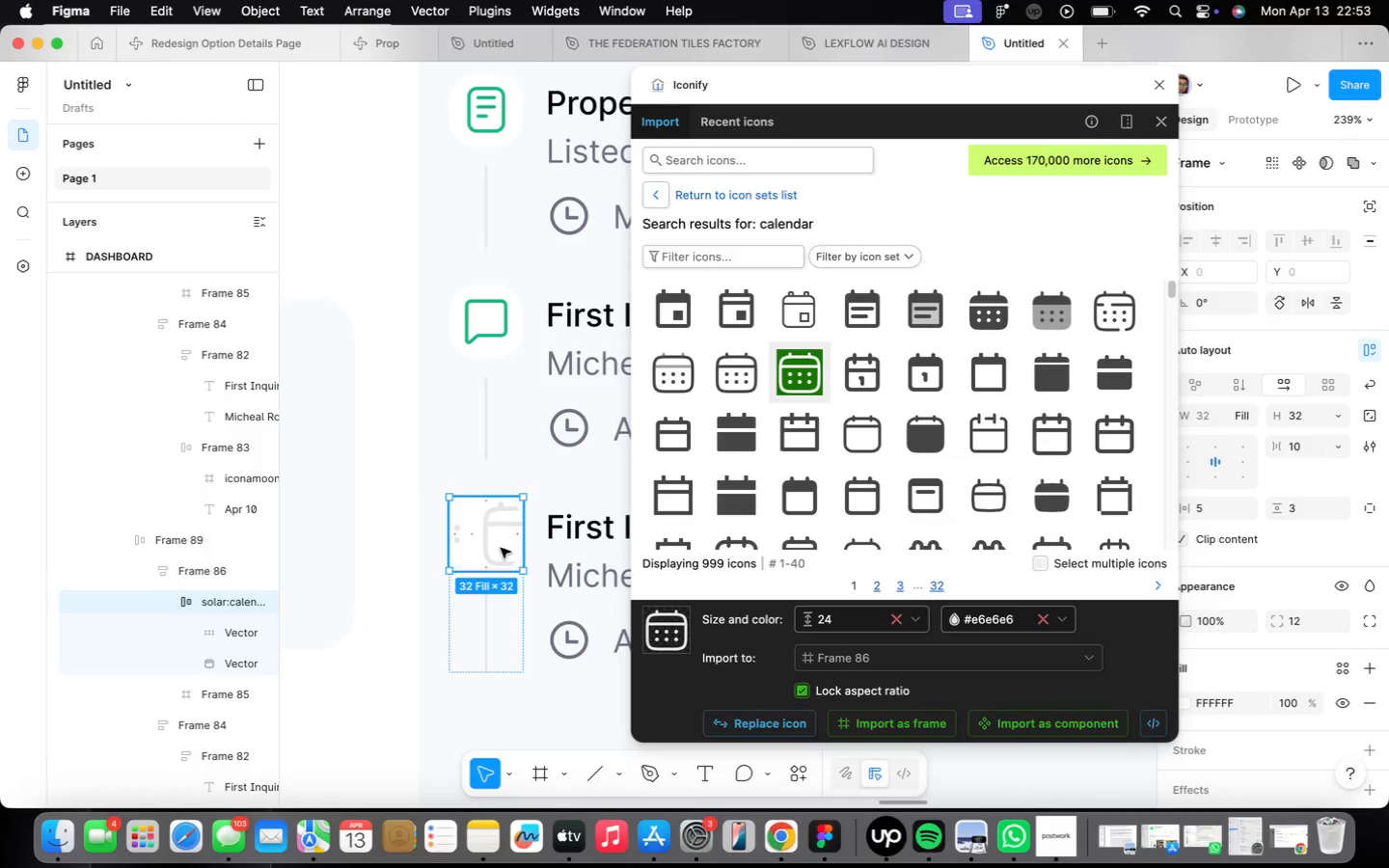 
double_click([501, 548])
 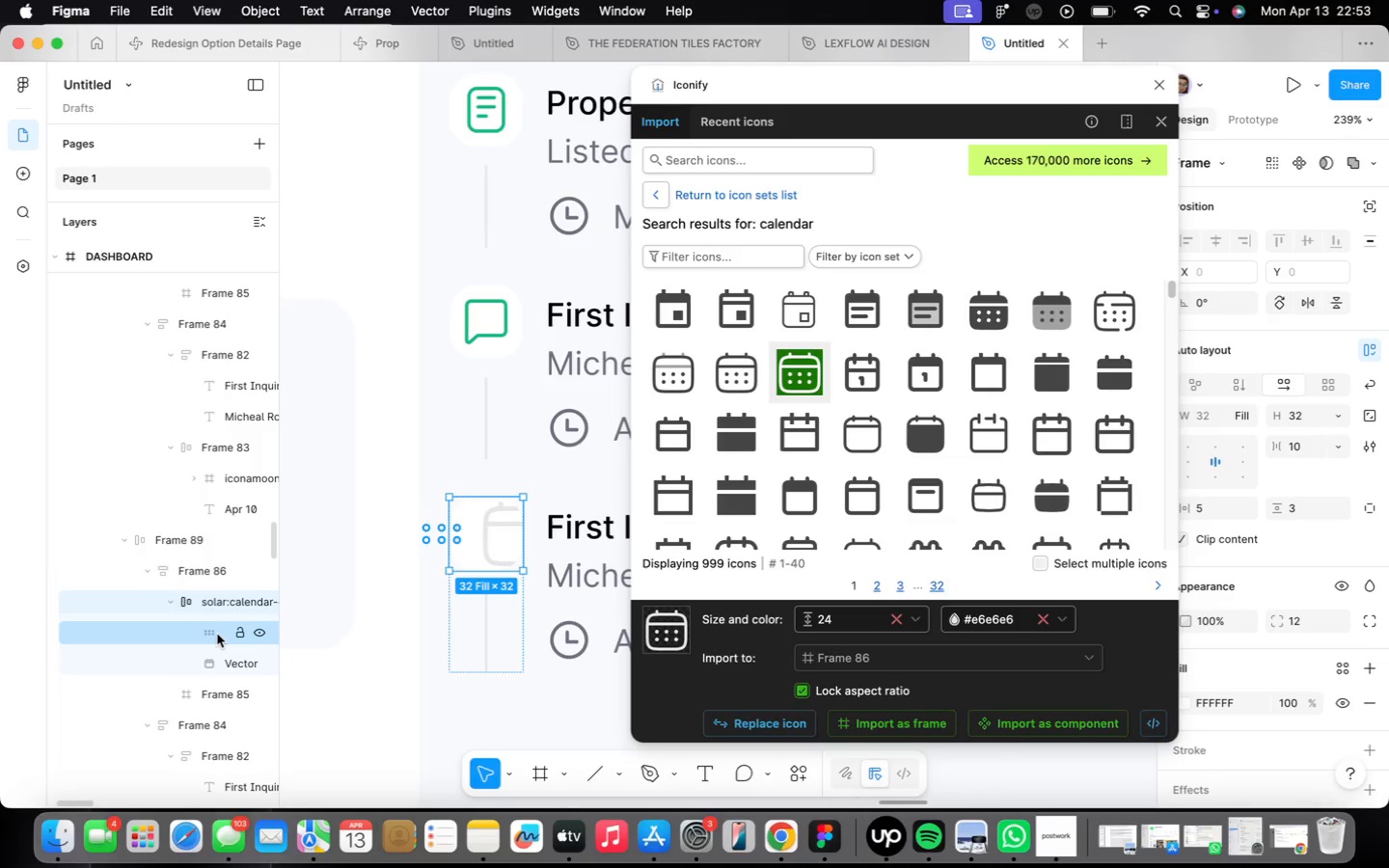 
key(Backspace)
 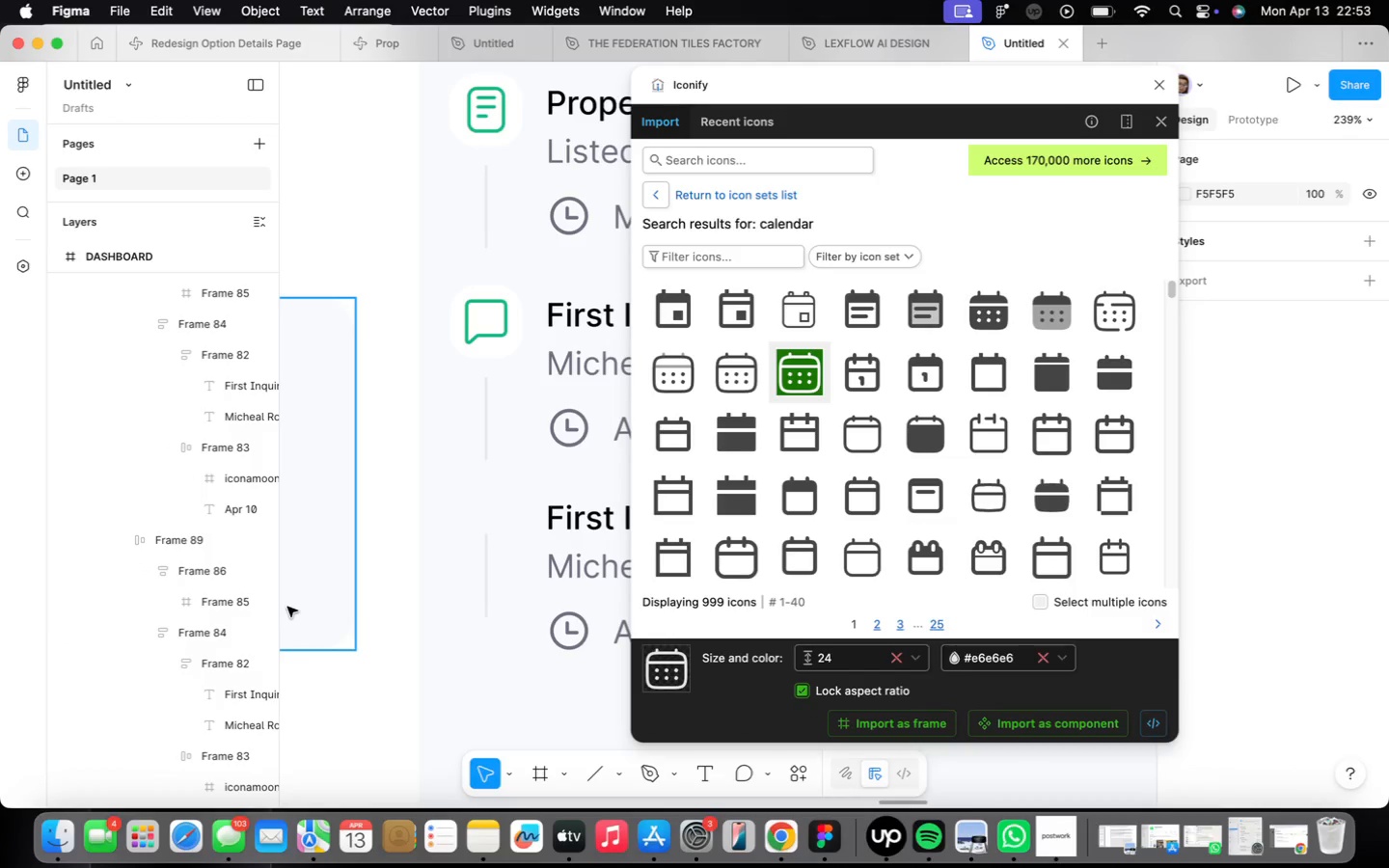 
key(Meta+CommandLeft)
 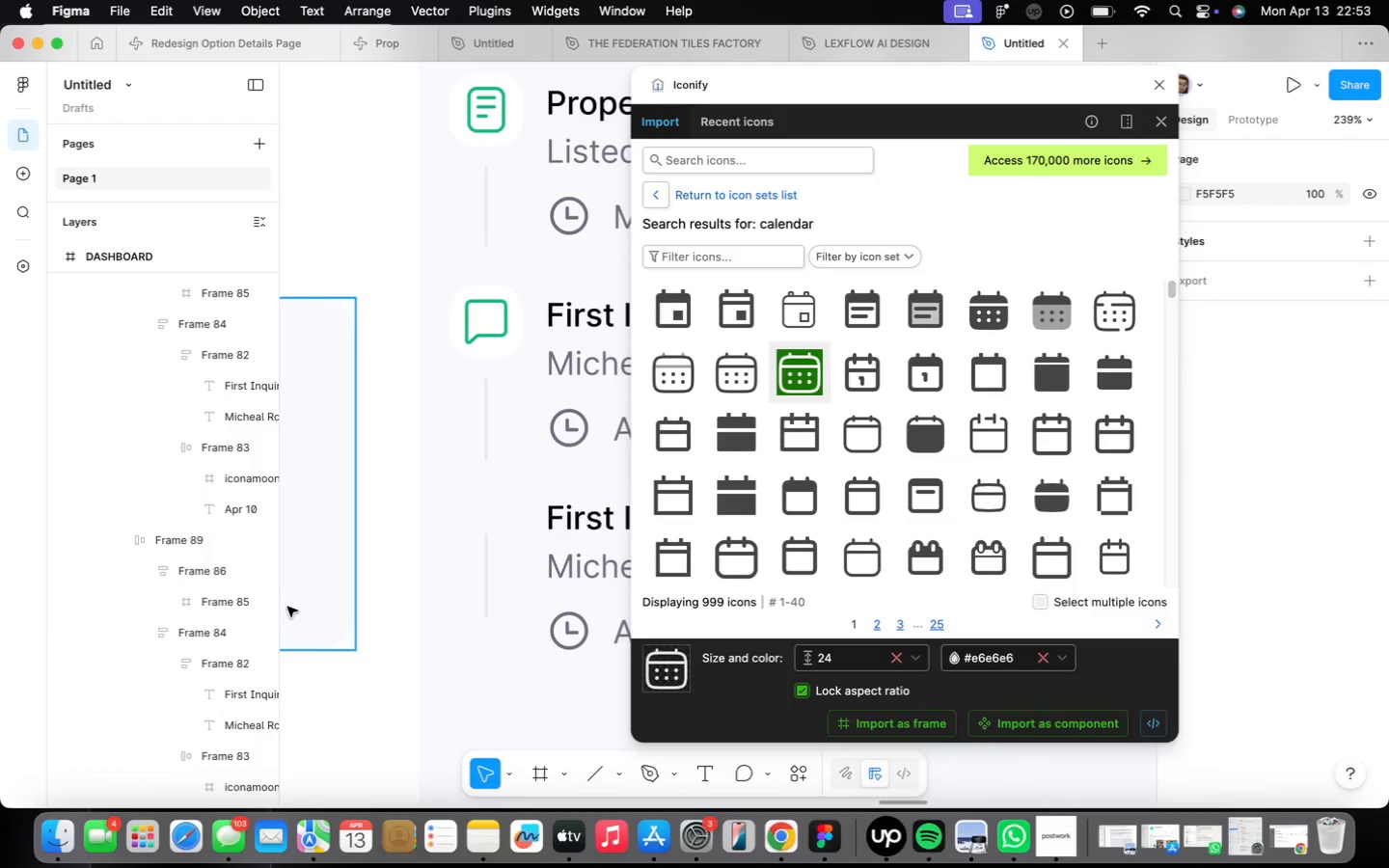 
key(Meta+Z)
 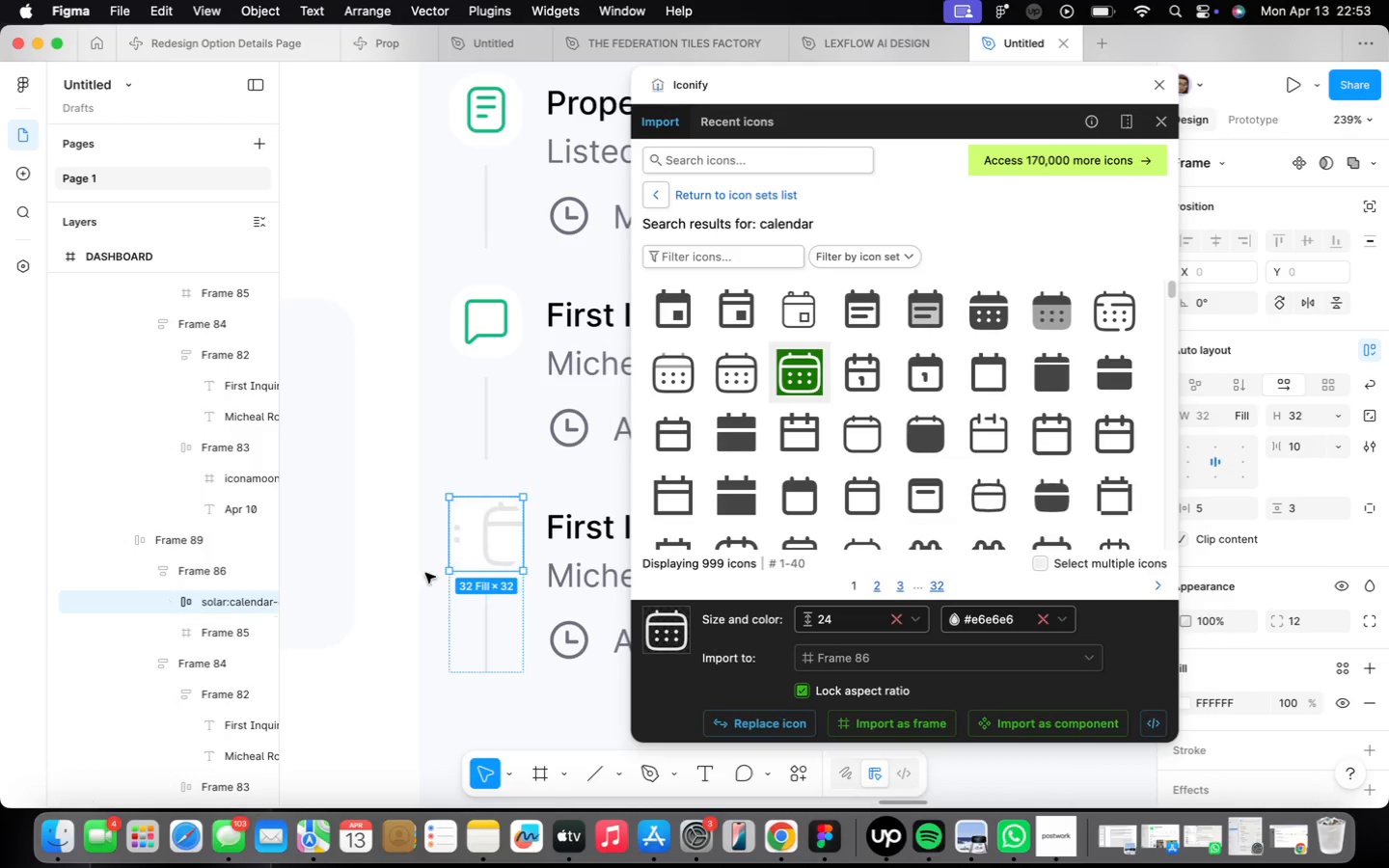 
double_click([505, 541])
 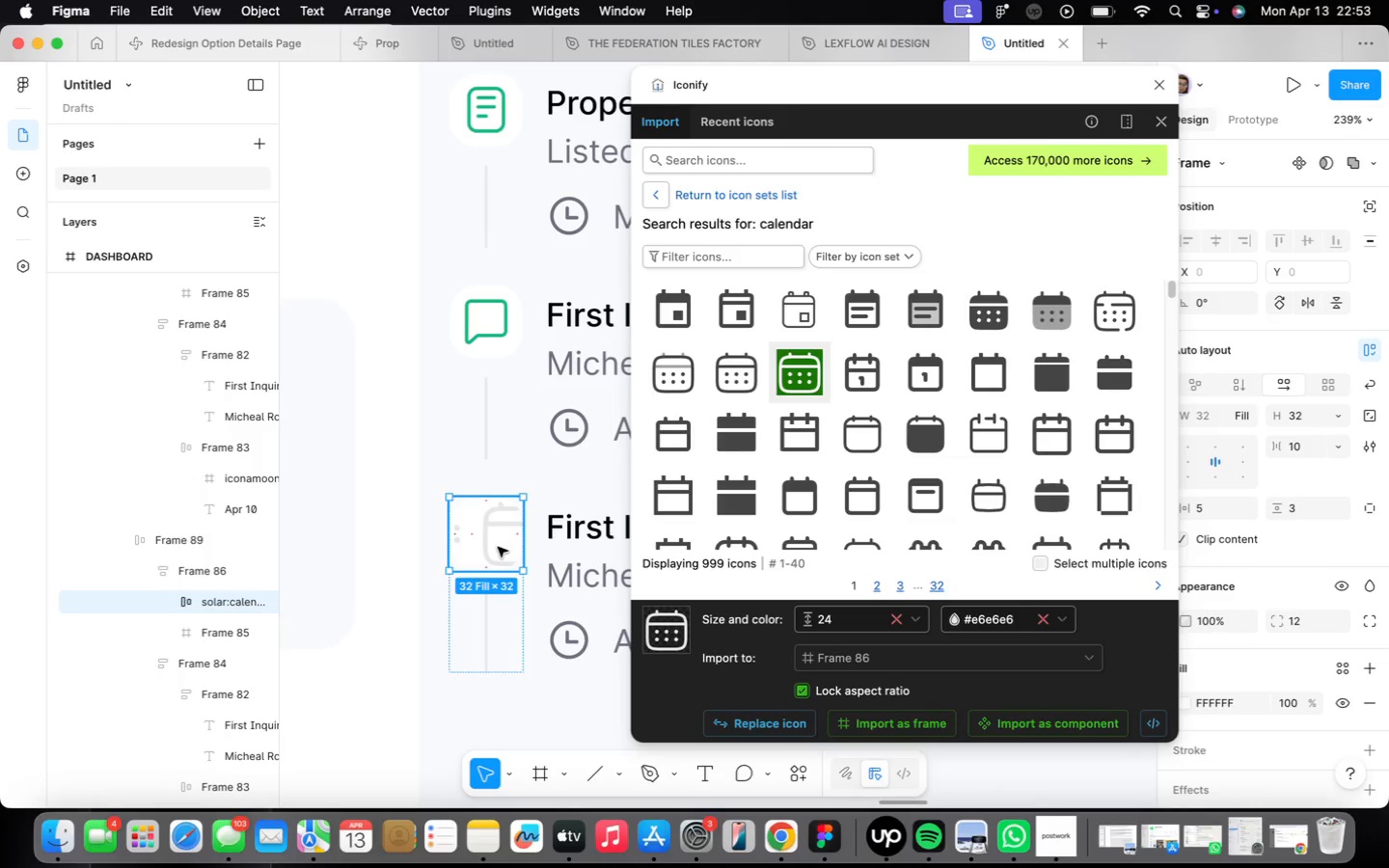 
double_click([498, 547])
 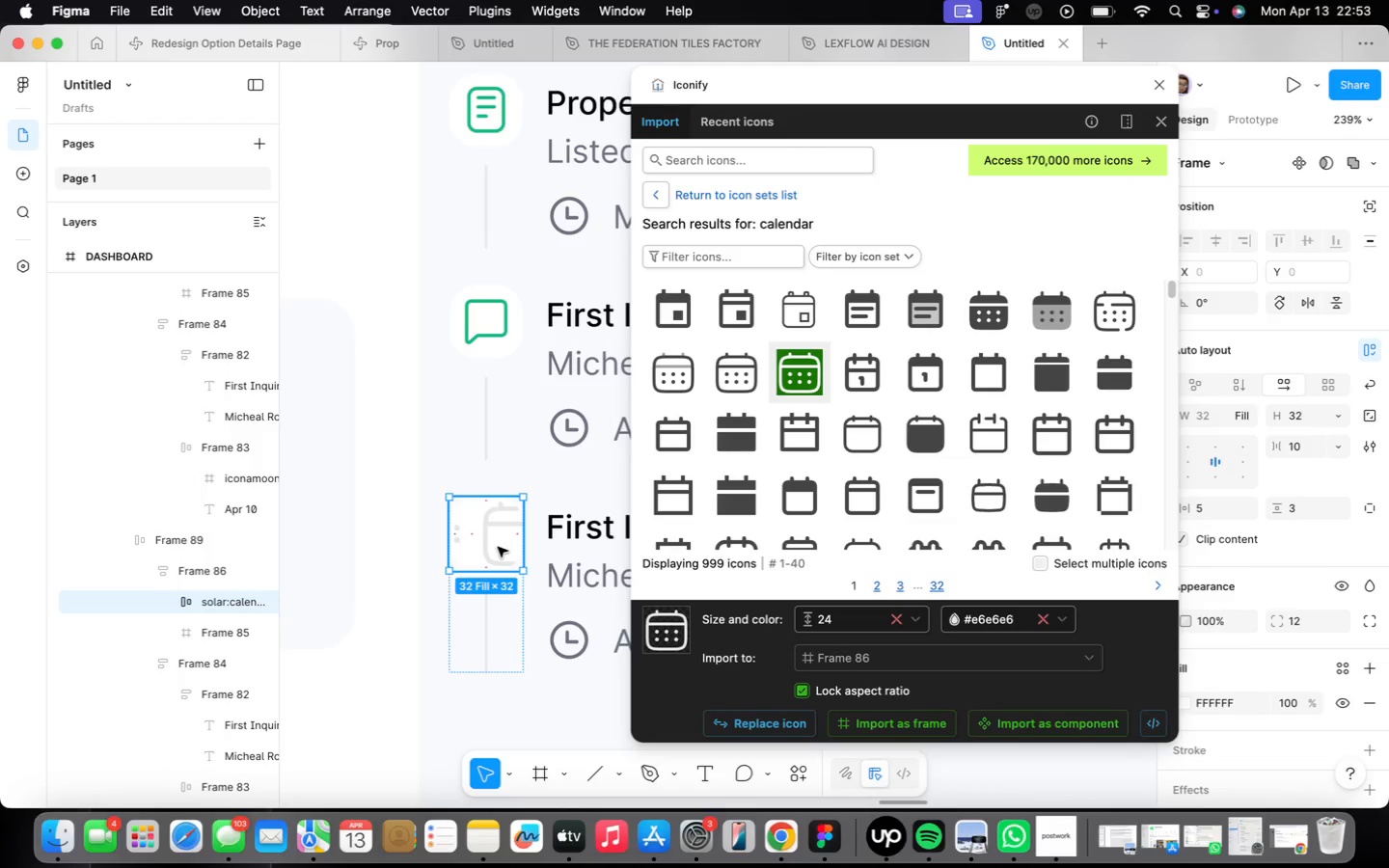 
triple_click([498, 547])
 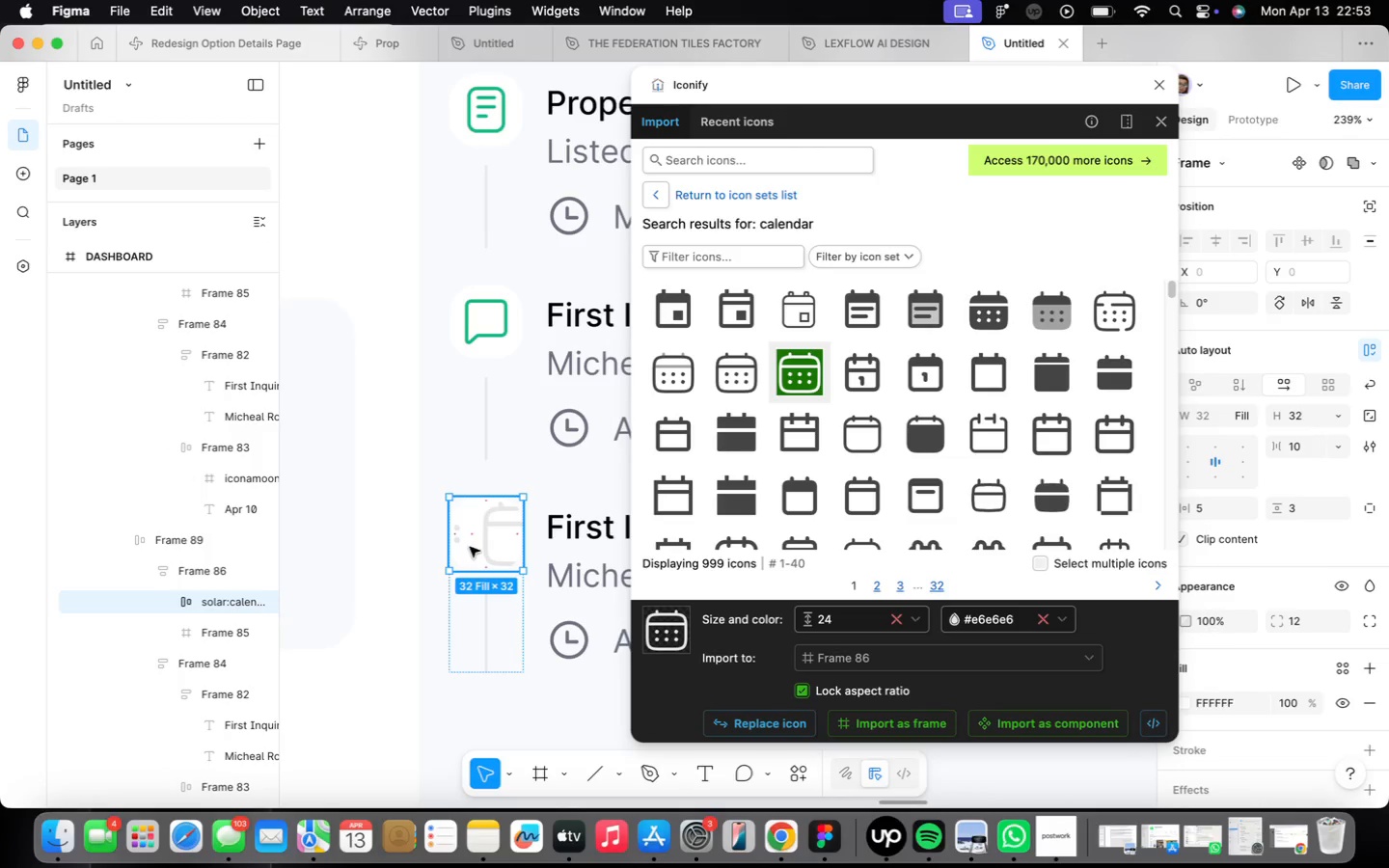 
double_click([477, 537])
 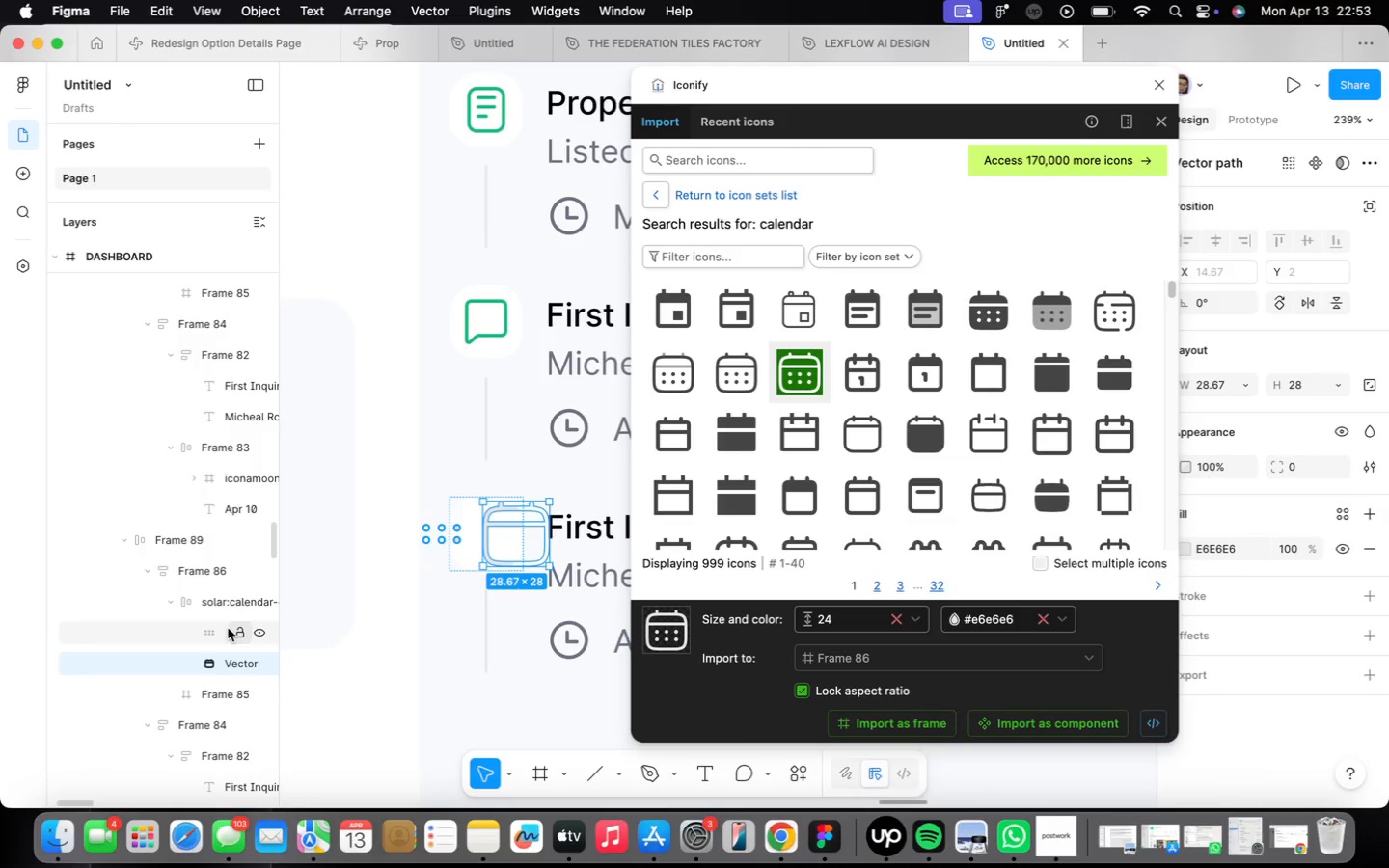 
left_click([218, 632])
 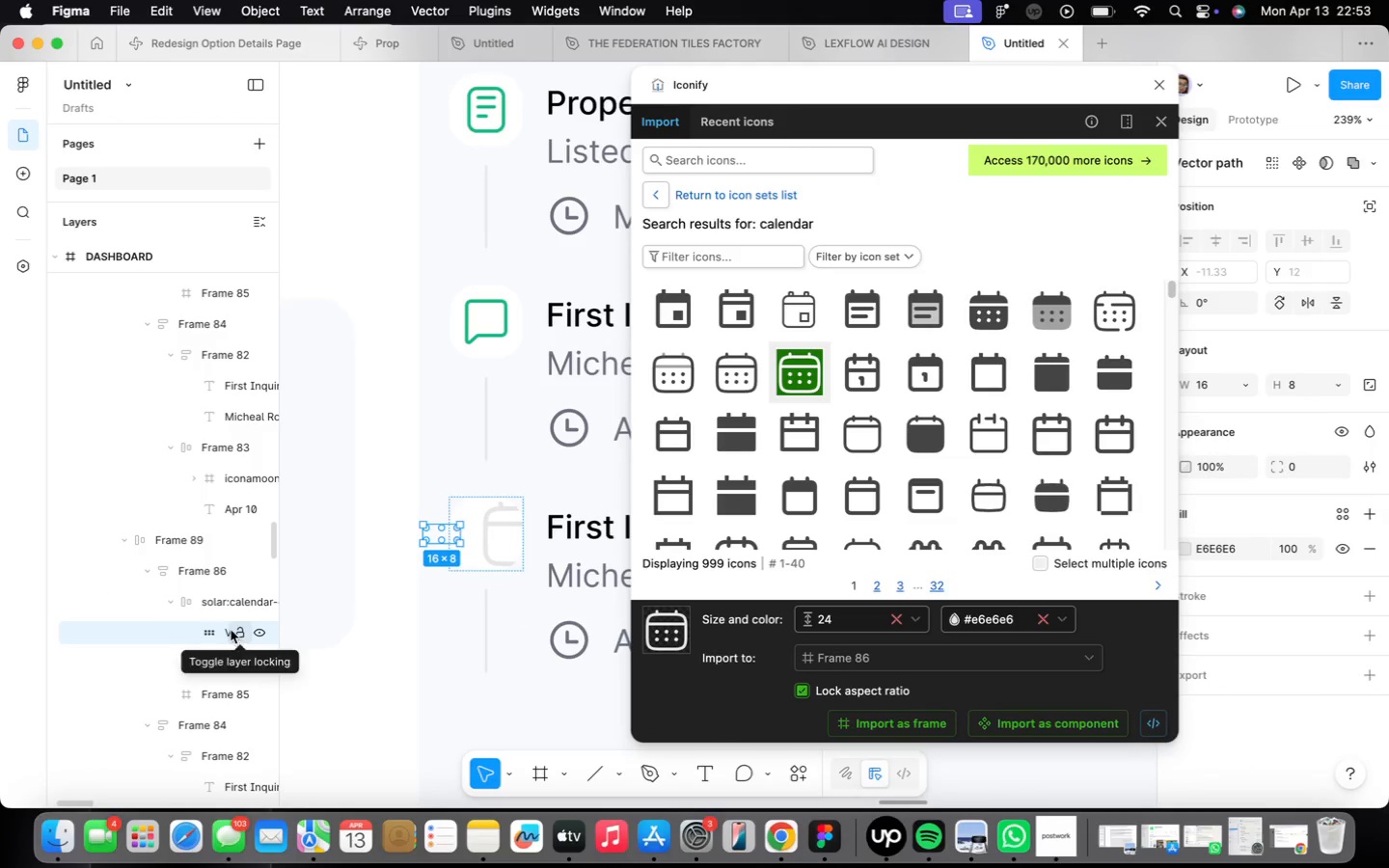 
left_click([214, 632])
 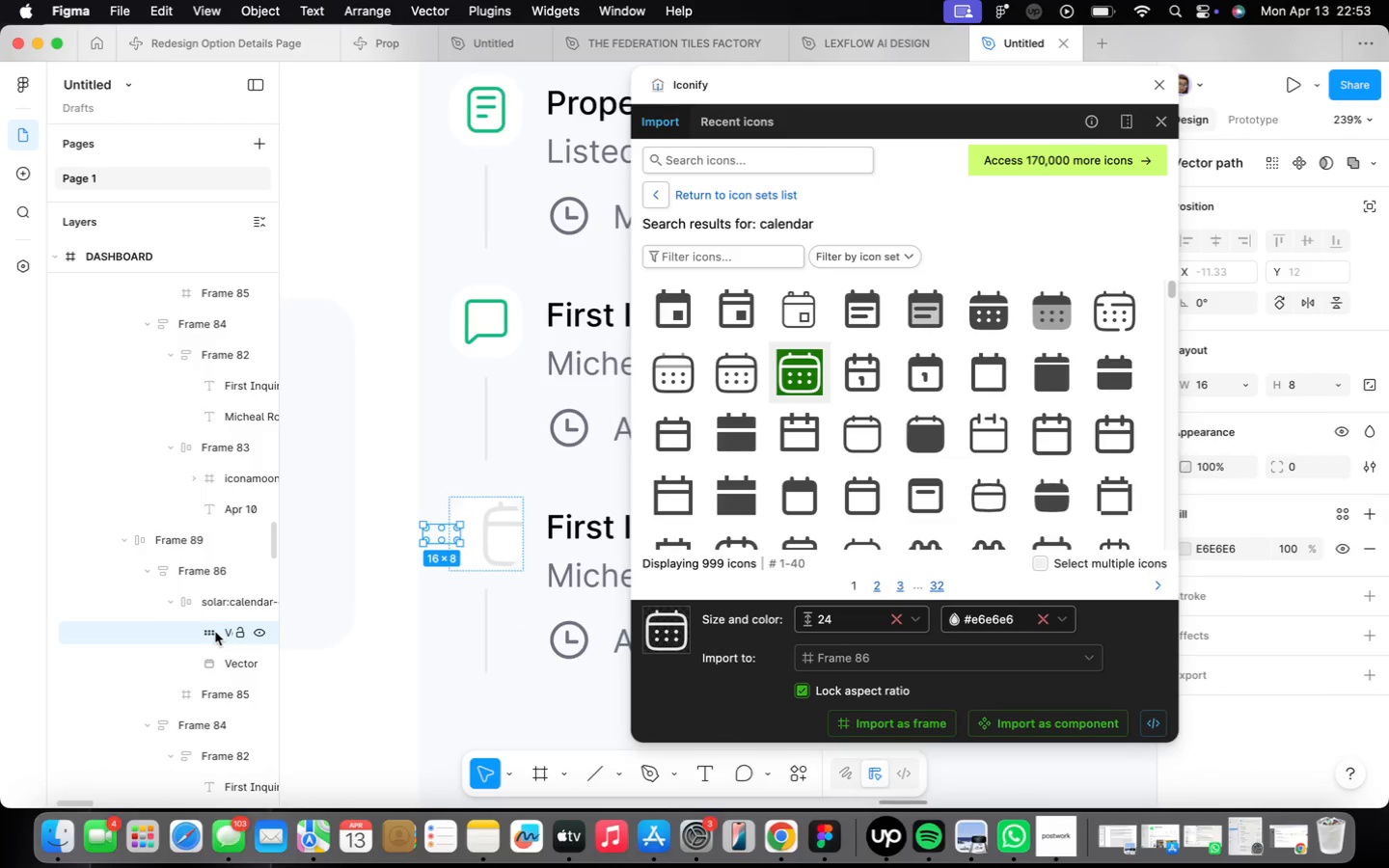 
left_click([215, 632])
 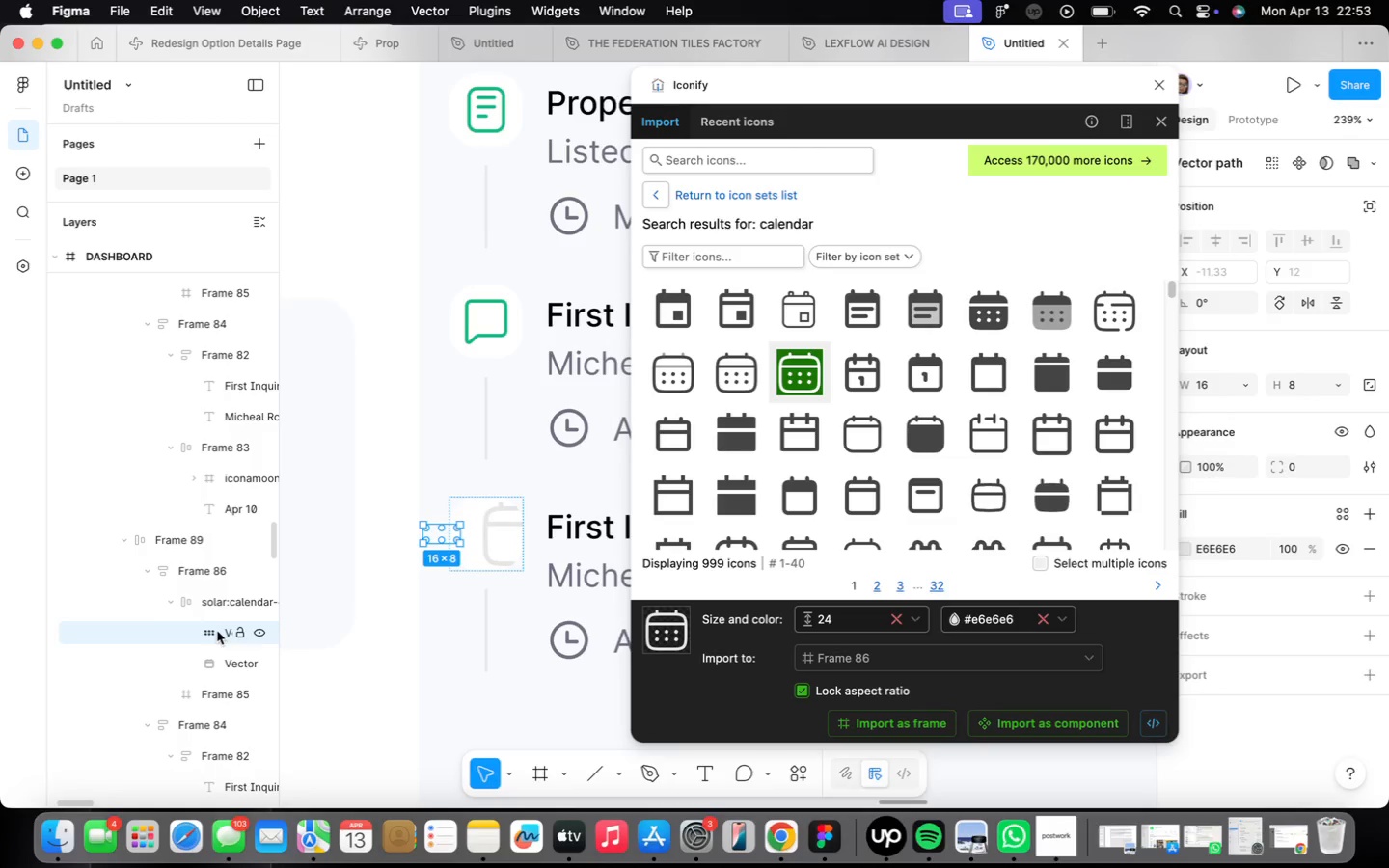 
right_click([216, 634])
 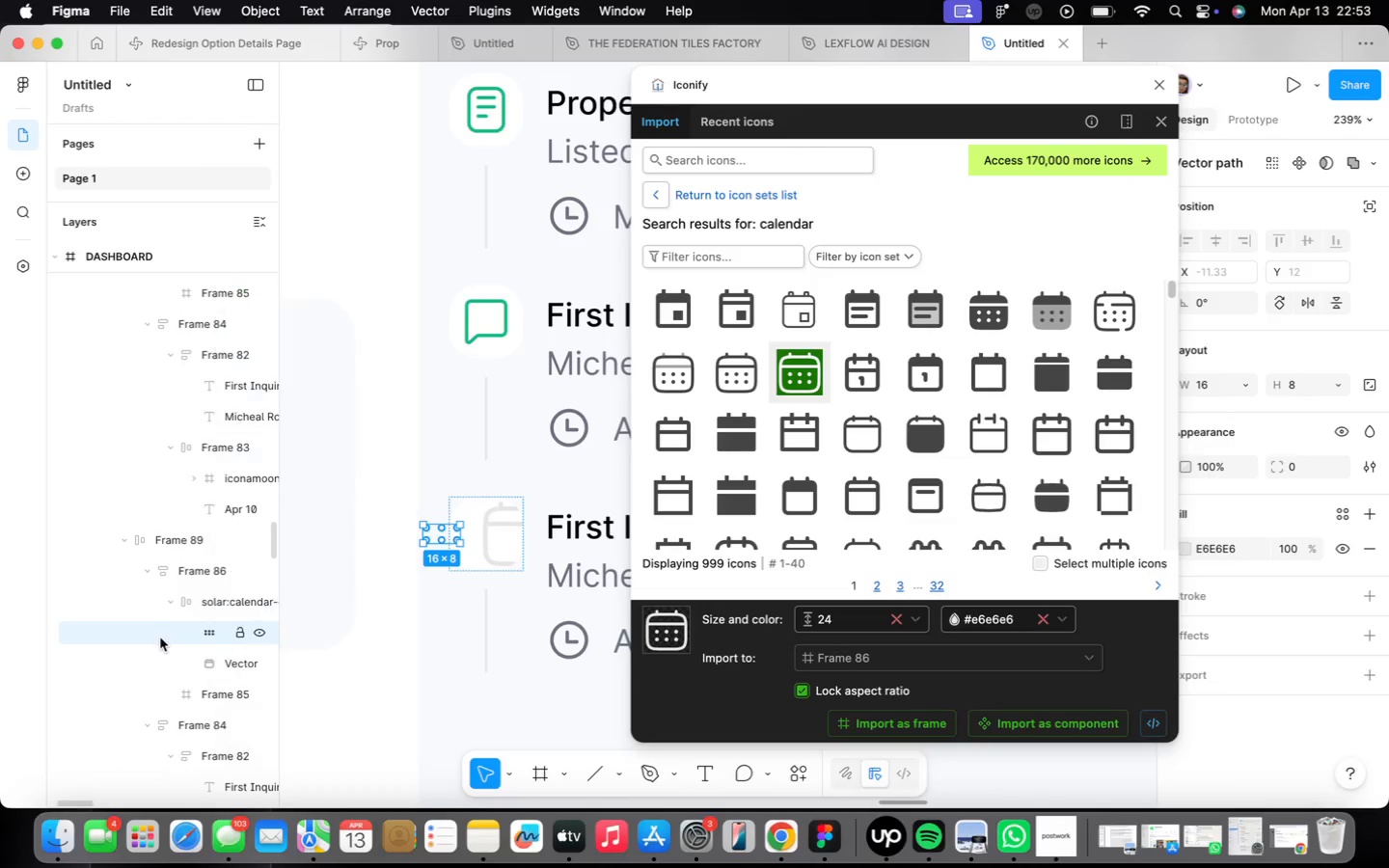 
key(Backspace)
 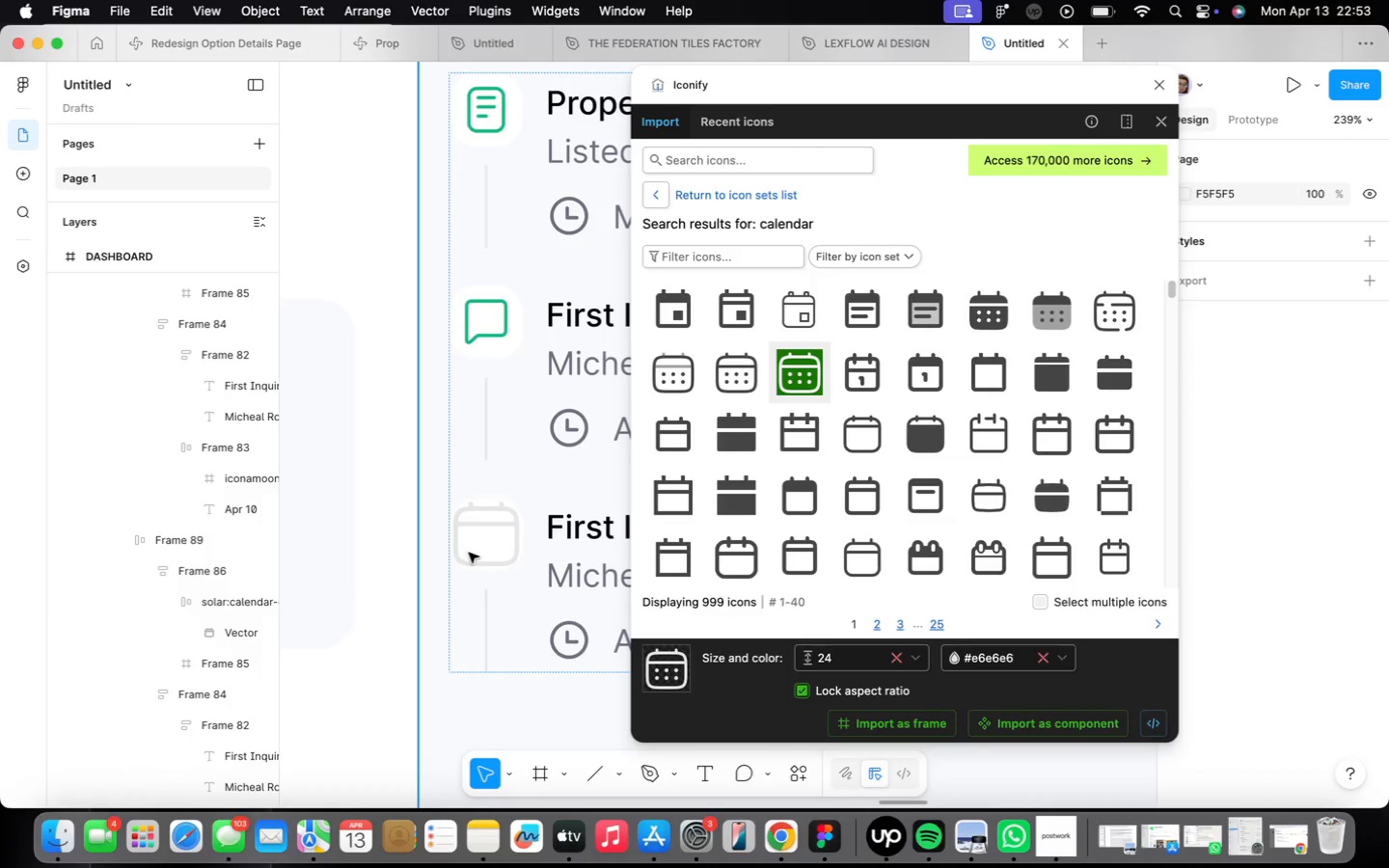 
double_click([469, 553])
 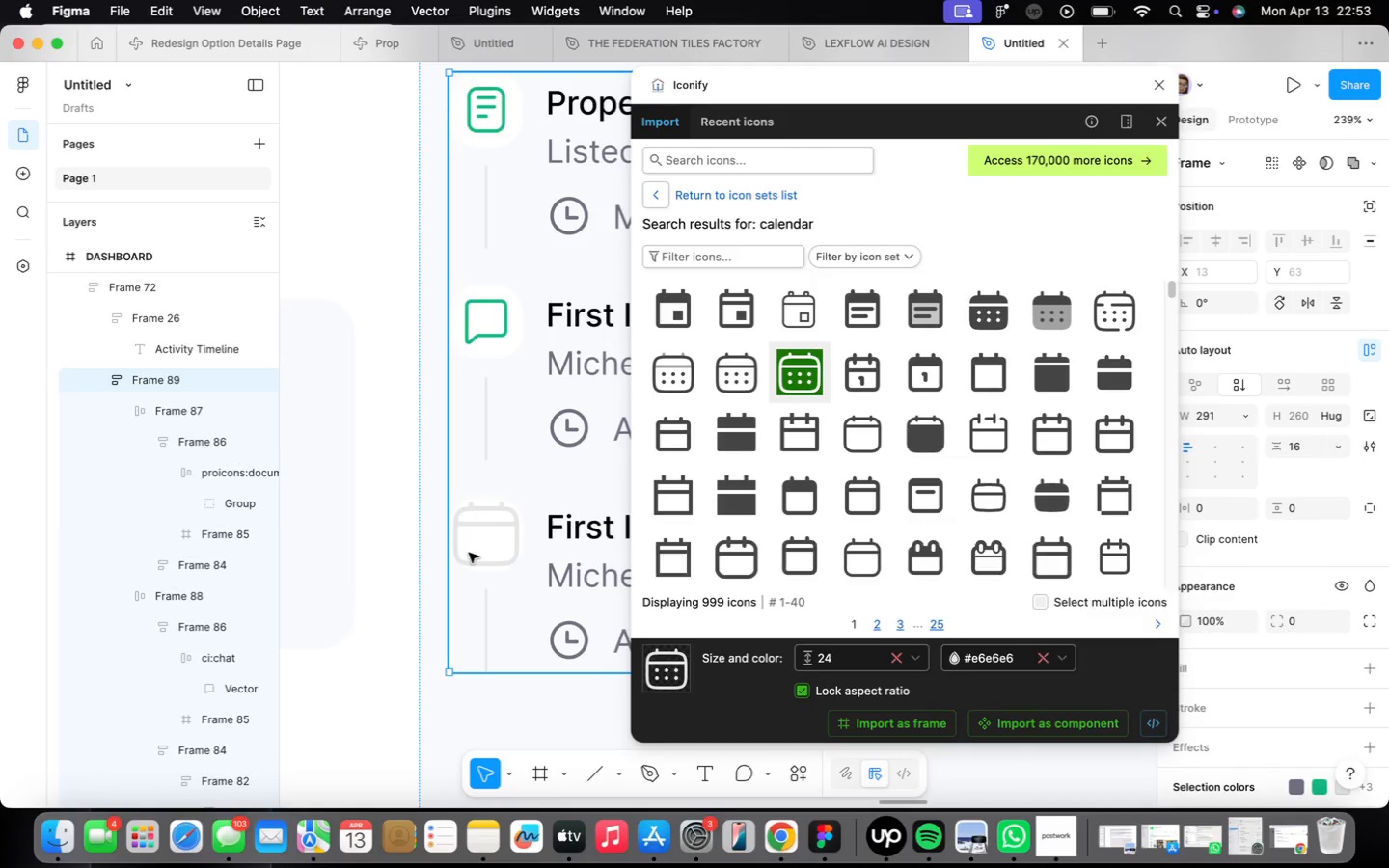 
triple_click([469, 553])
 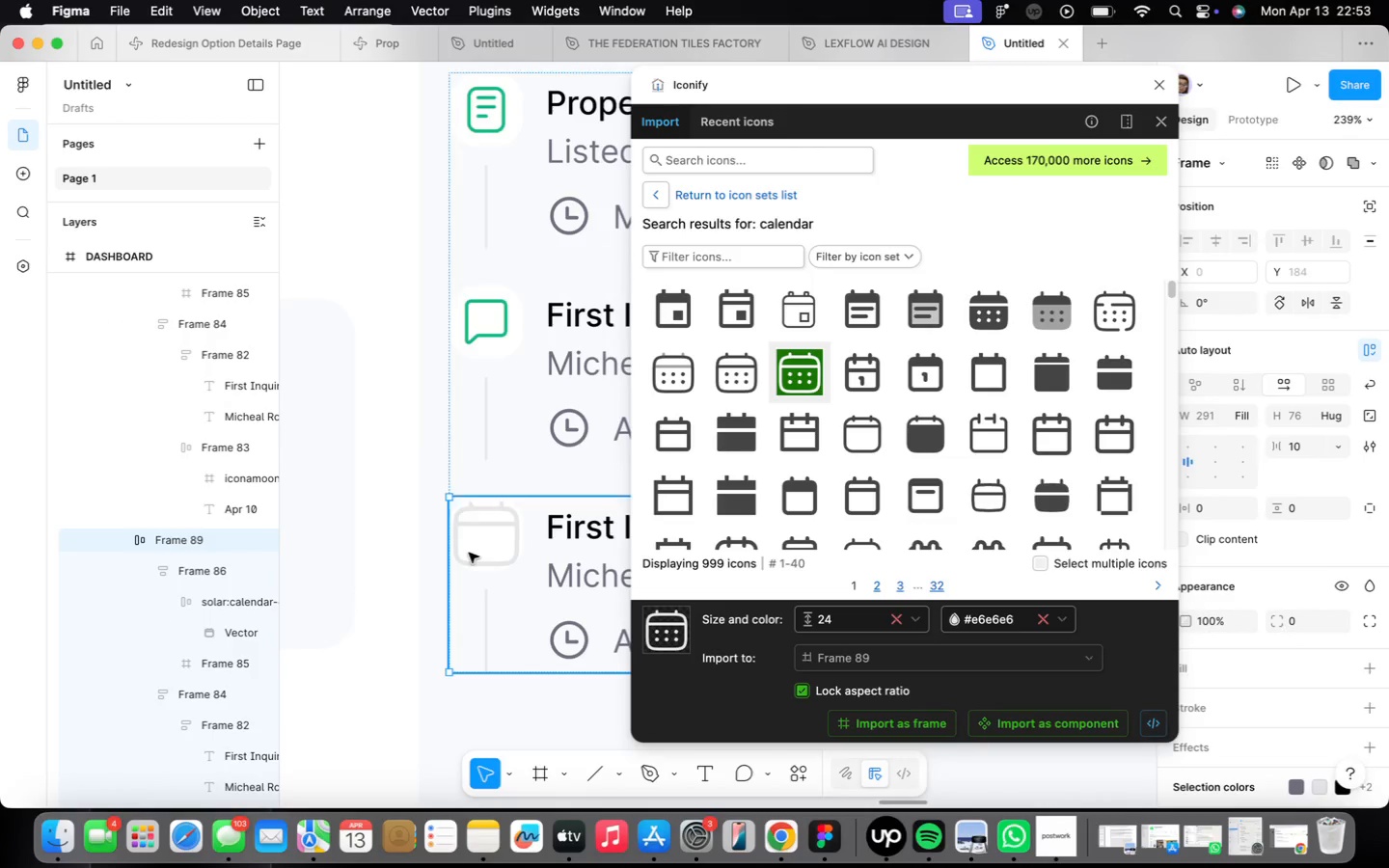 
triple_click([469, 553])
 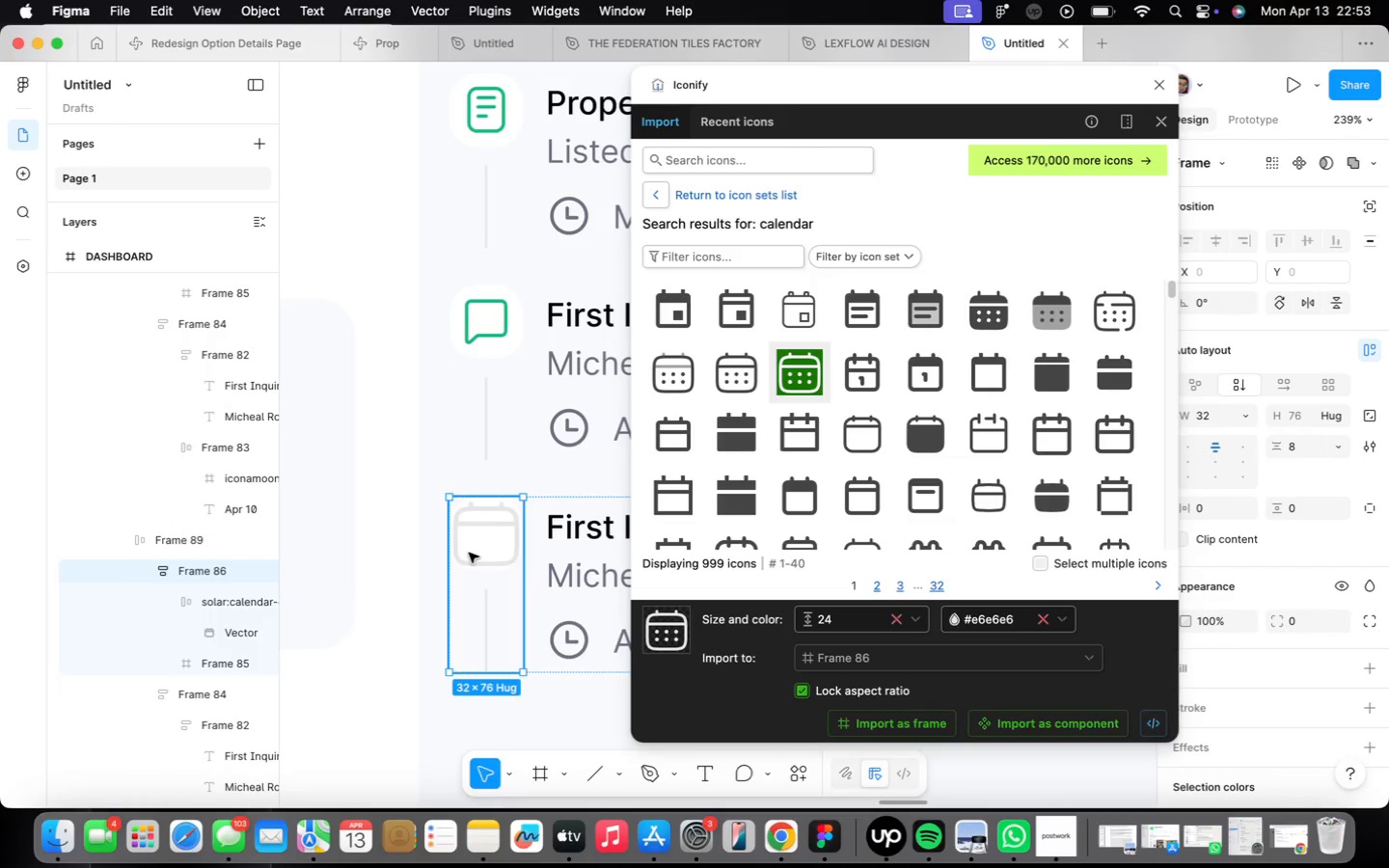 
triple_click([469, 552])
 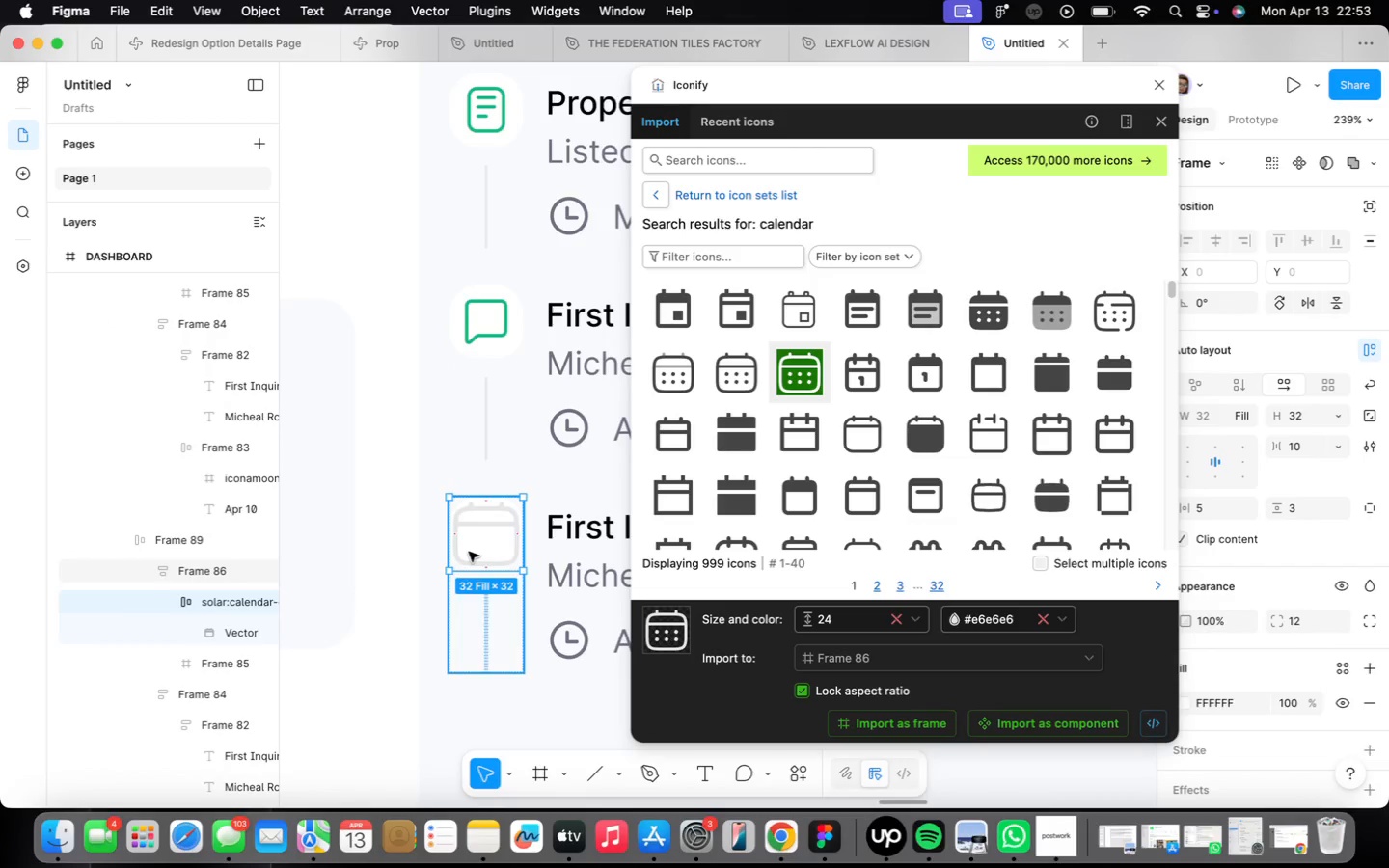 
triple_click([469, 552])
 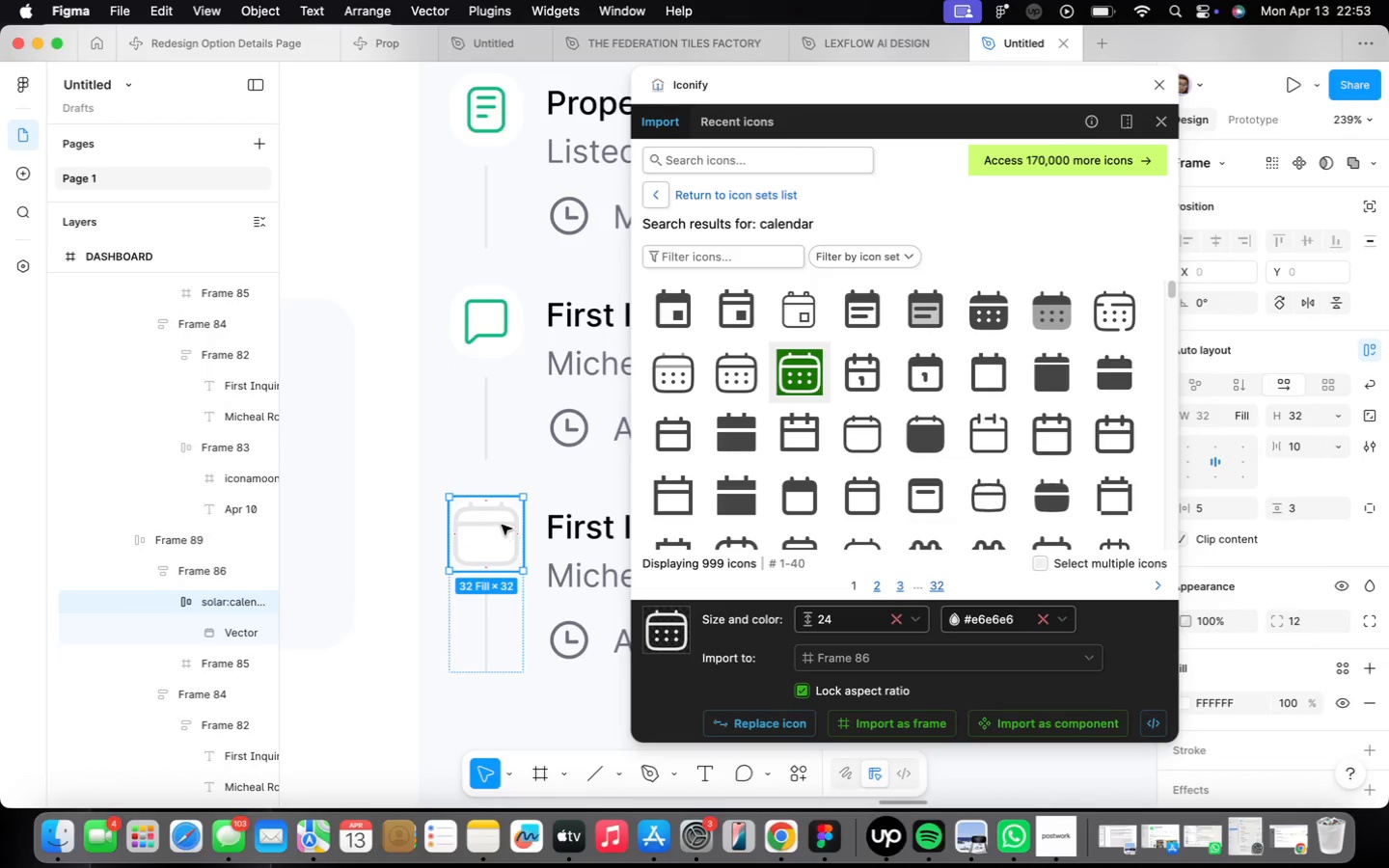 
double_click([501, 523])
 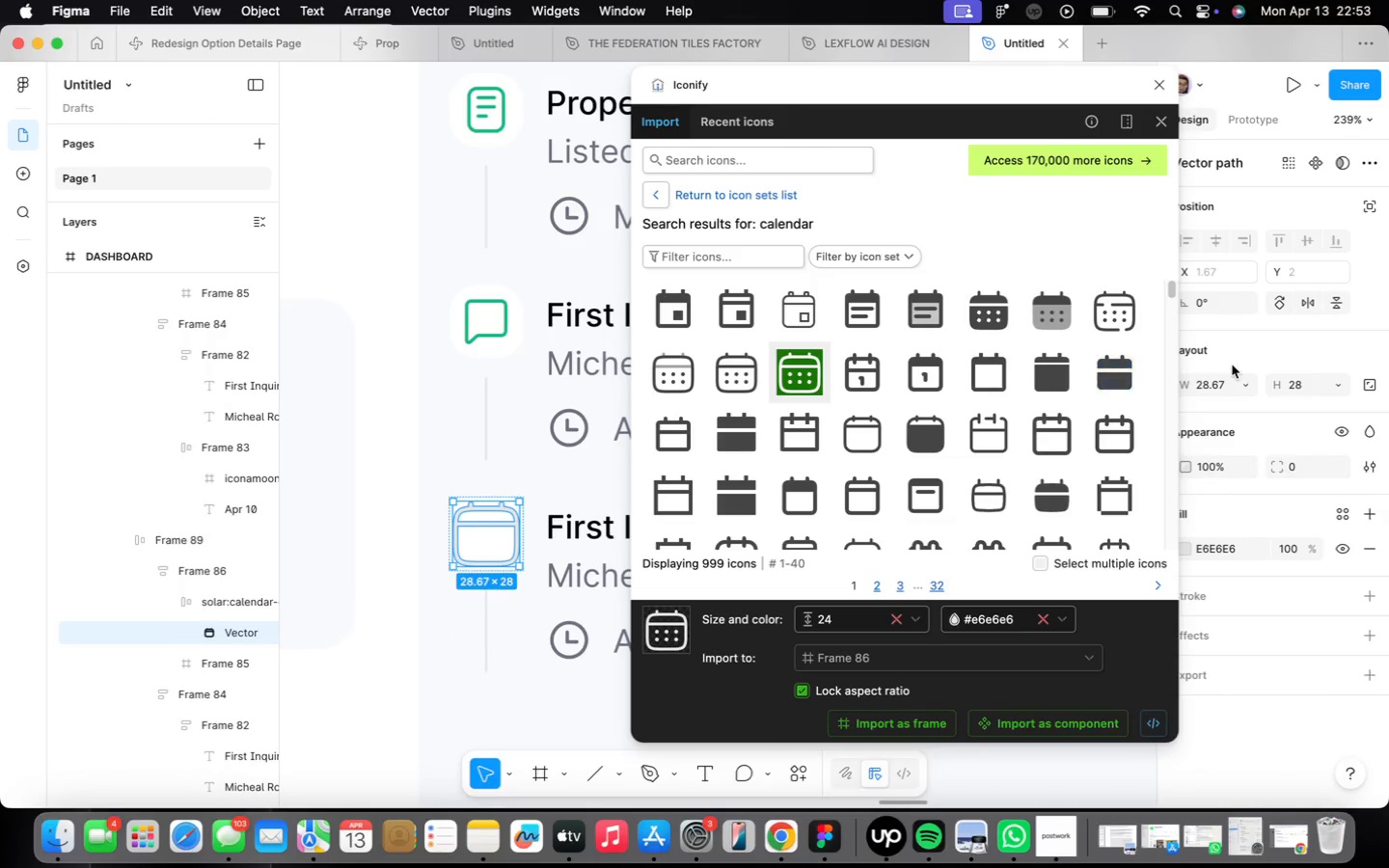 
left_click([1230, 387])
 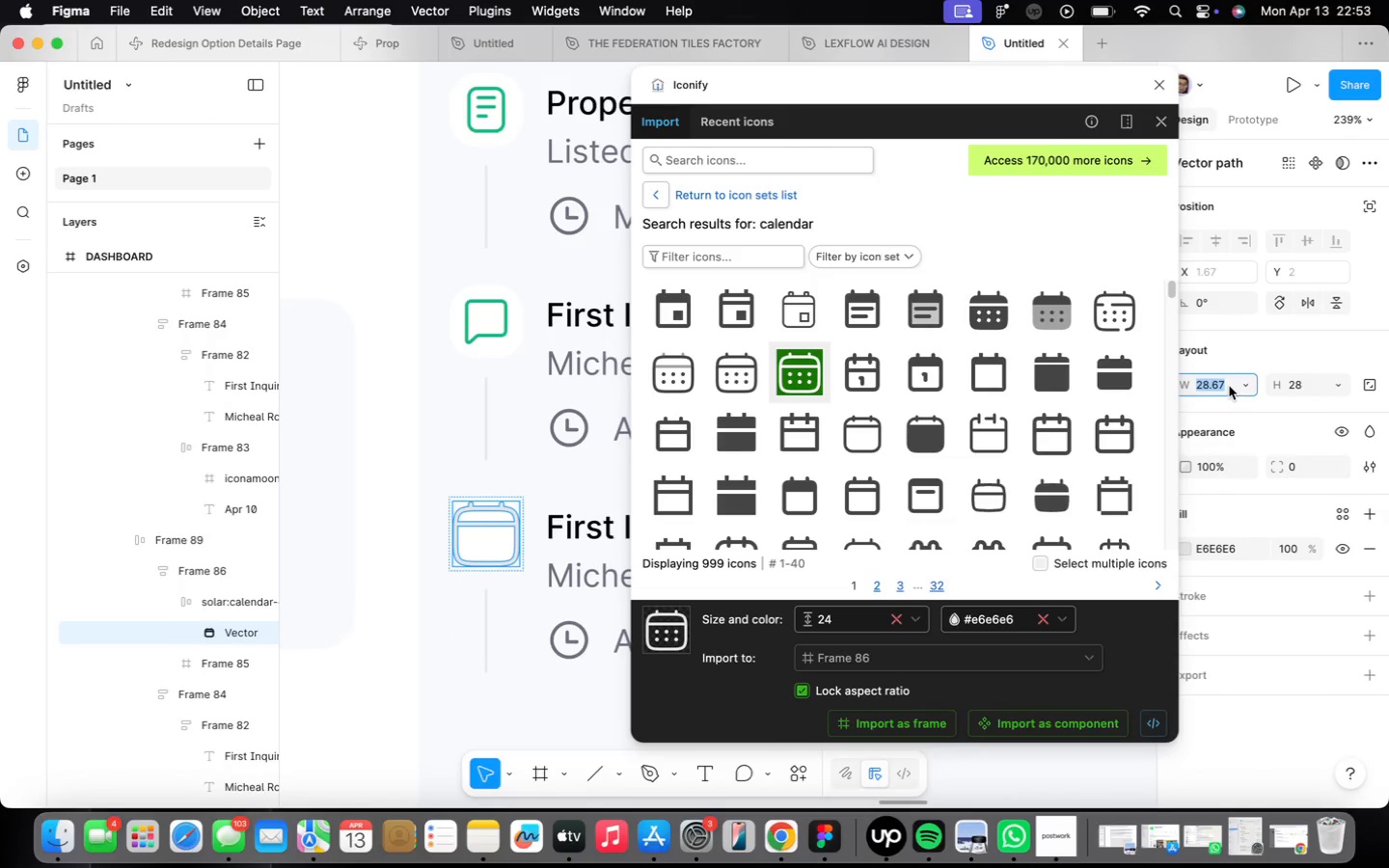 
key(1)
 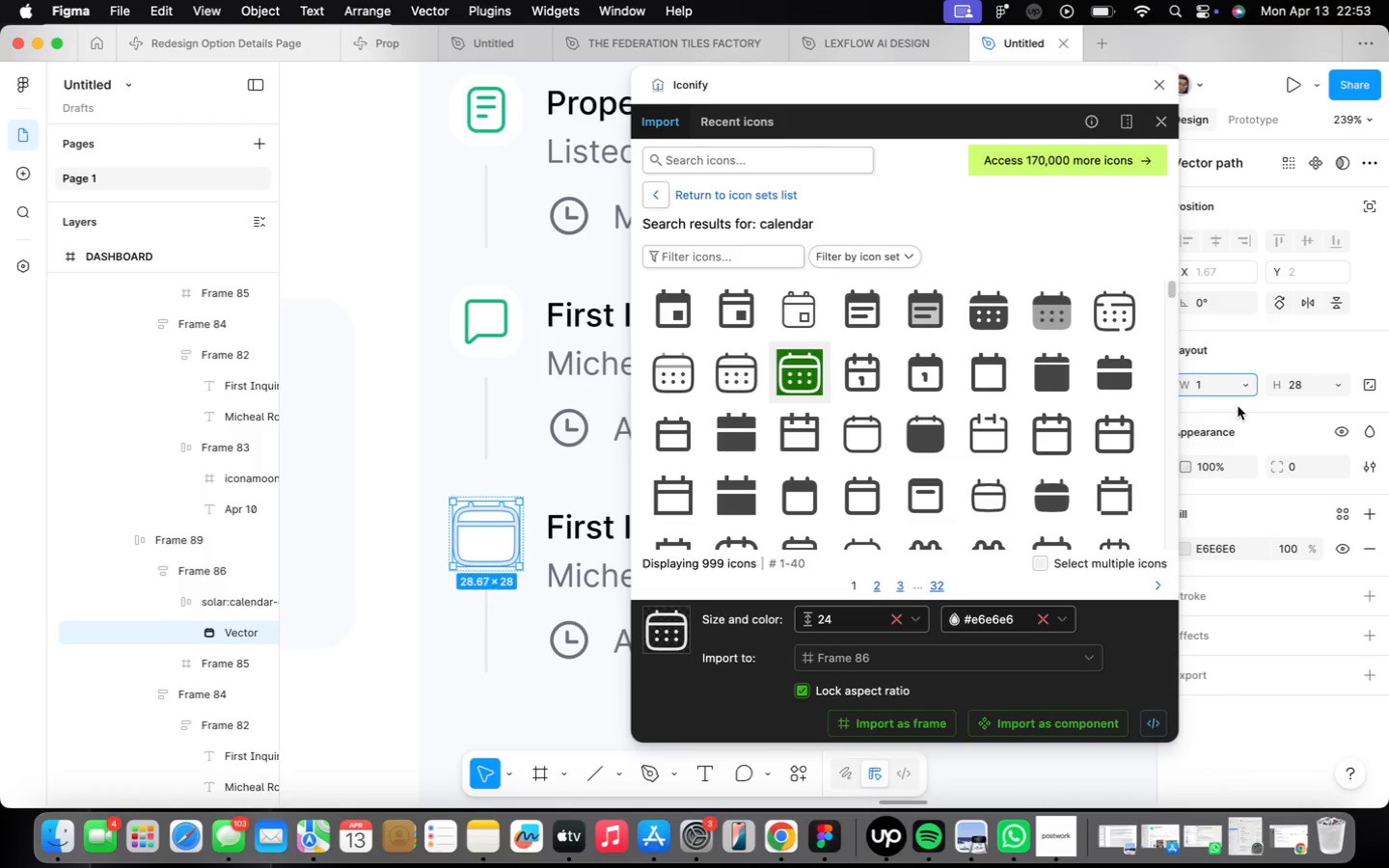 
type(518)
 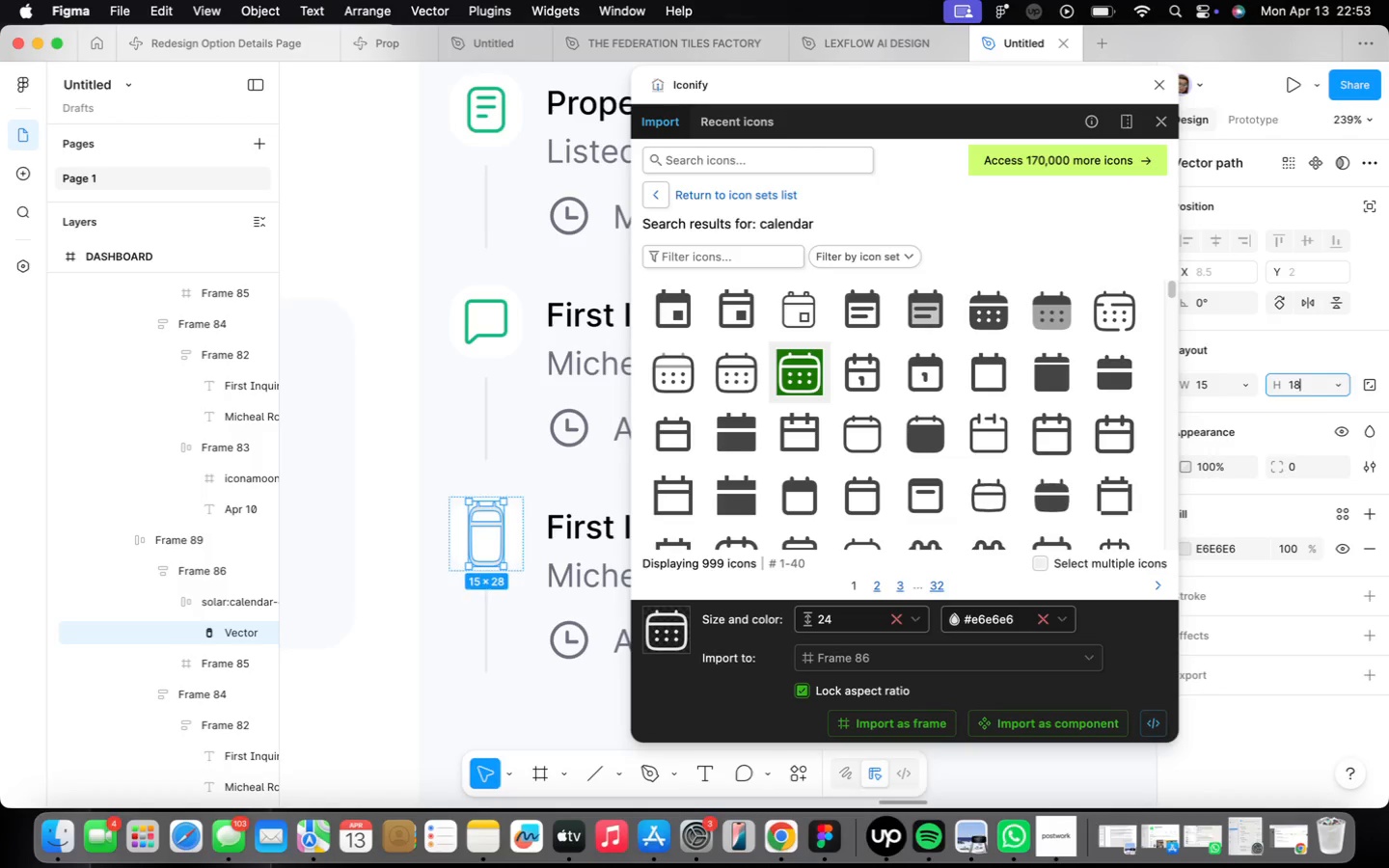 
key(Enter)
 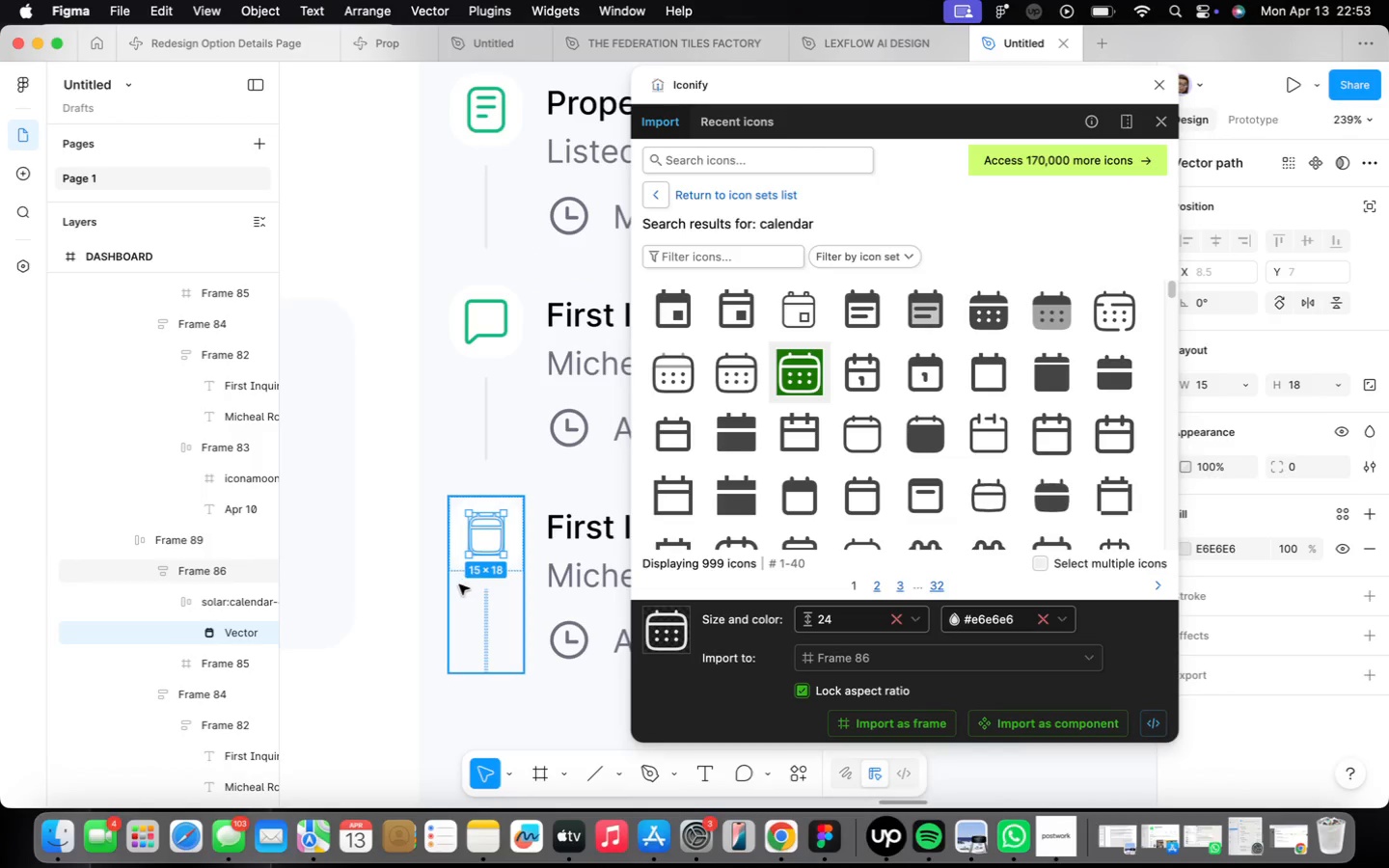 
left_click([461, 588])
 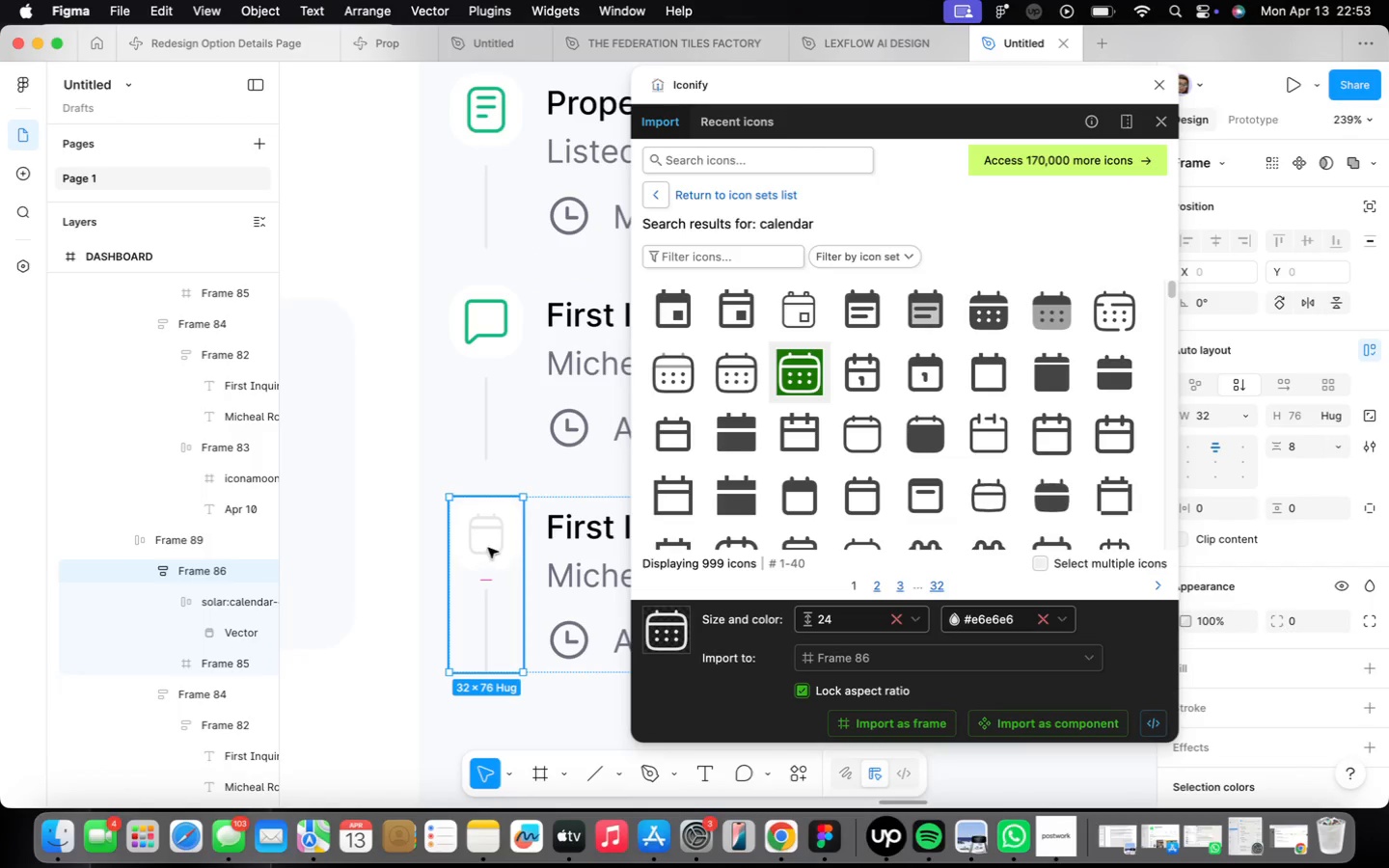 
double_click([493, 541])
 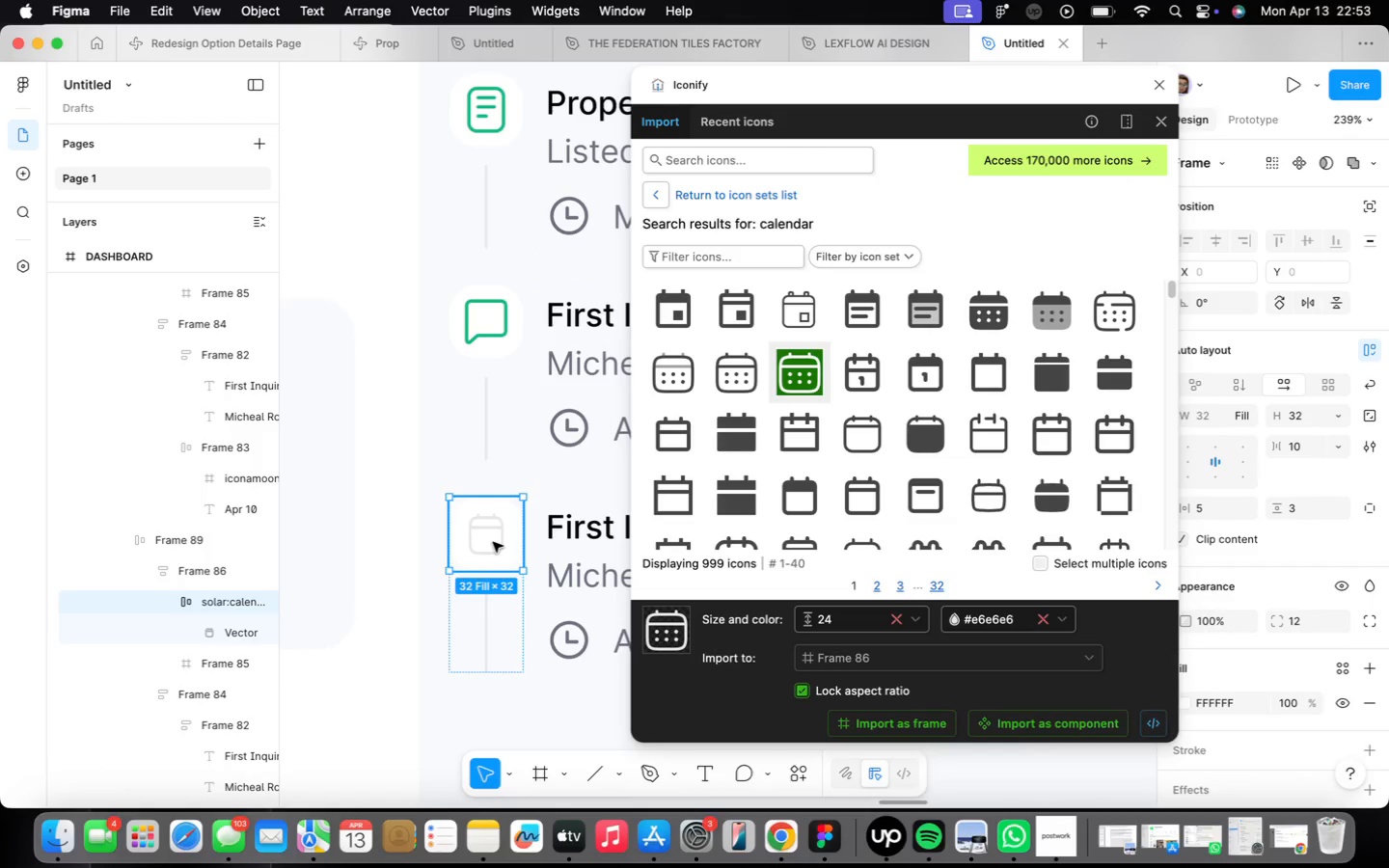 
triple_click([493, 541])
 